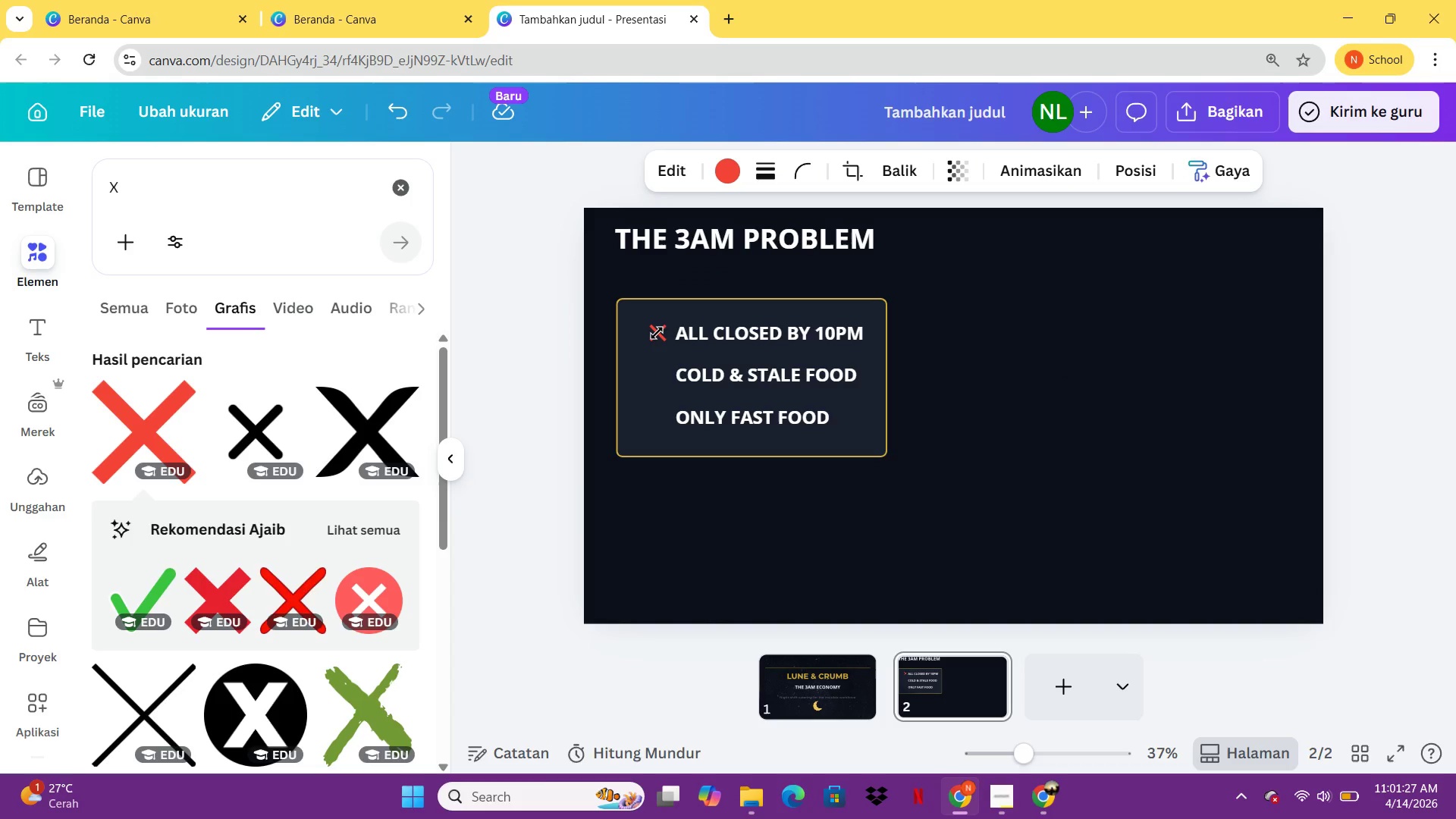 
key(ArrowDown)
 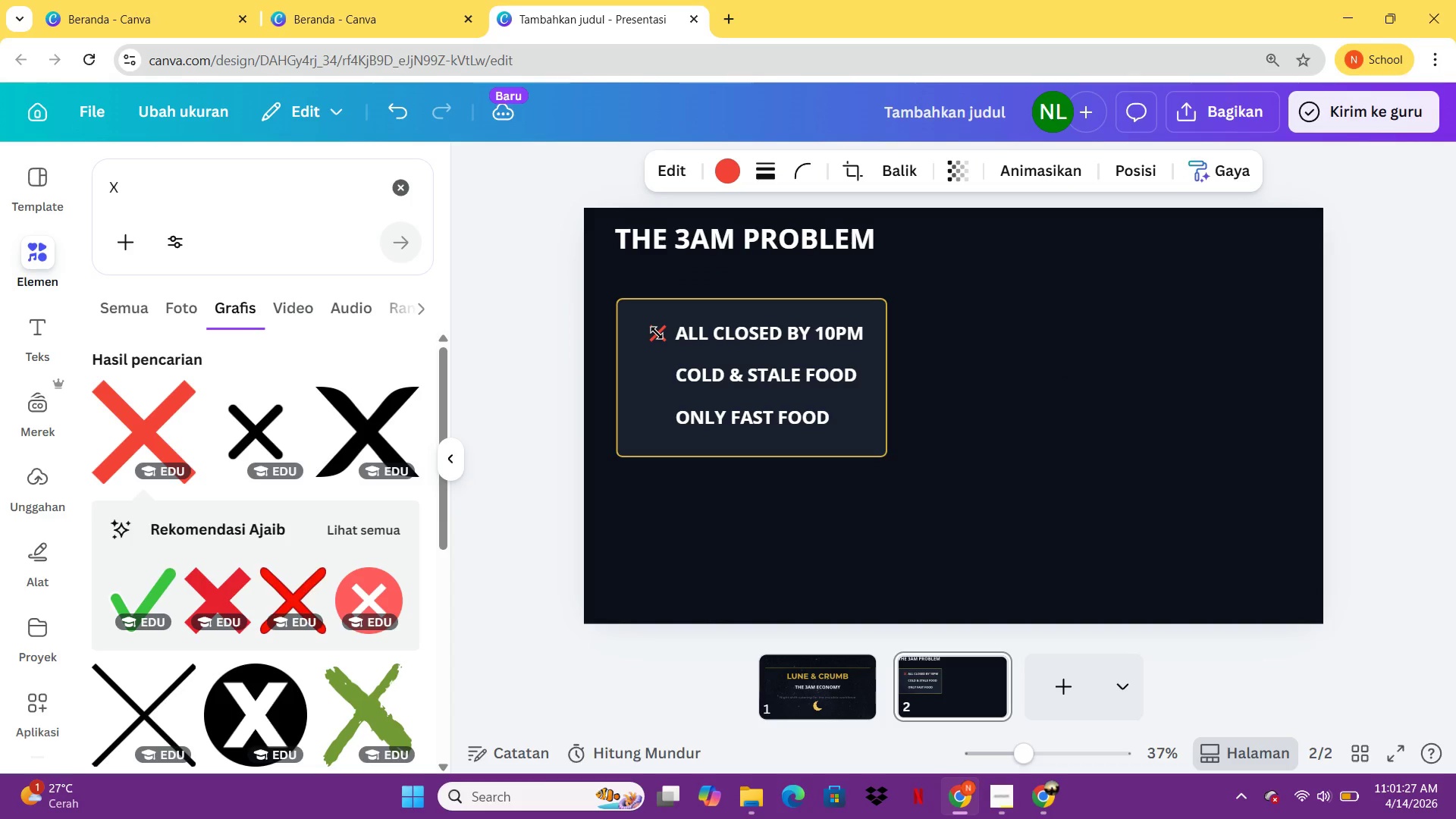 
key(Control+C)
 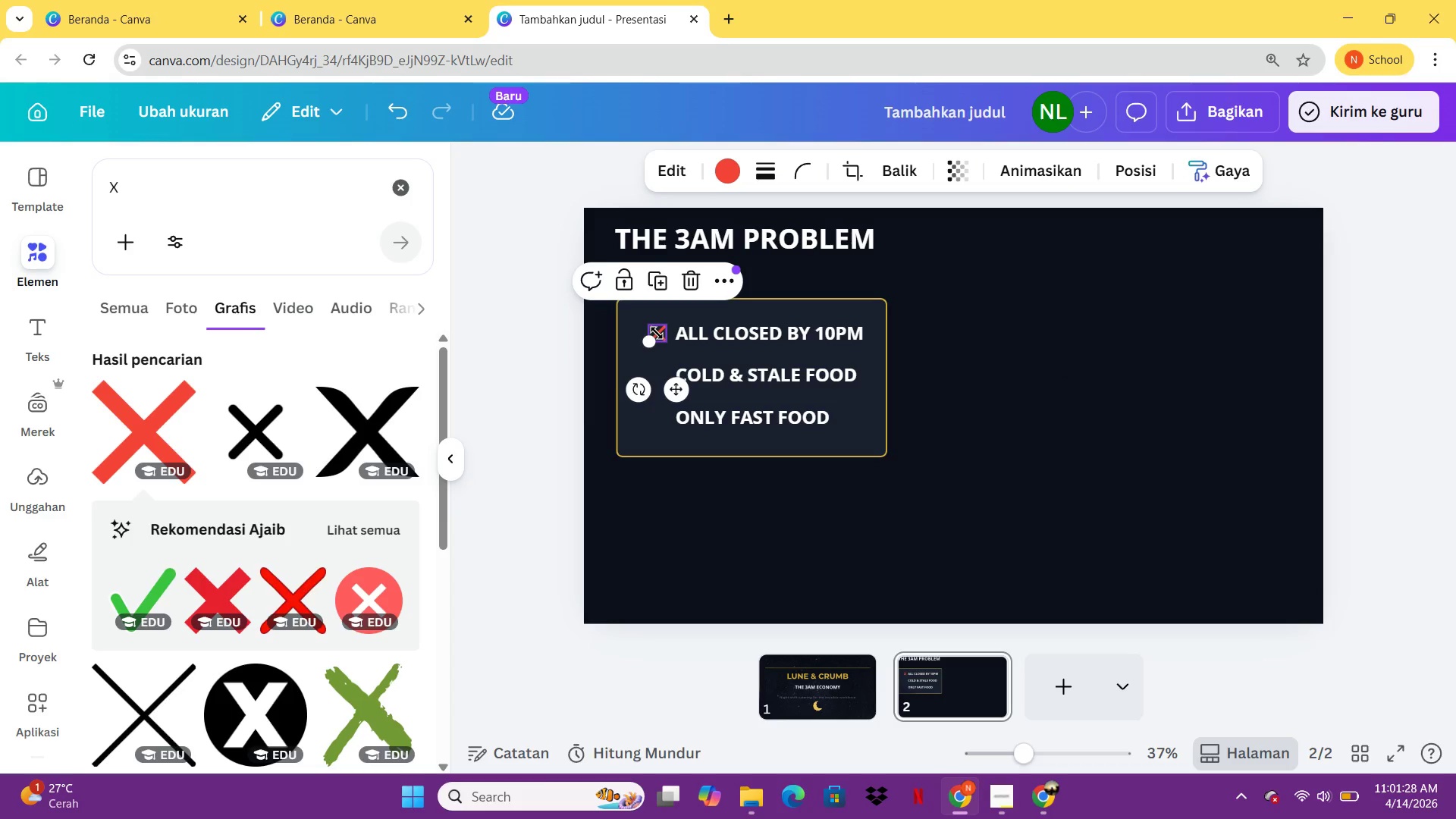 
key(Control+V)
 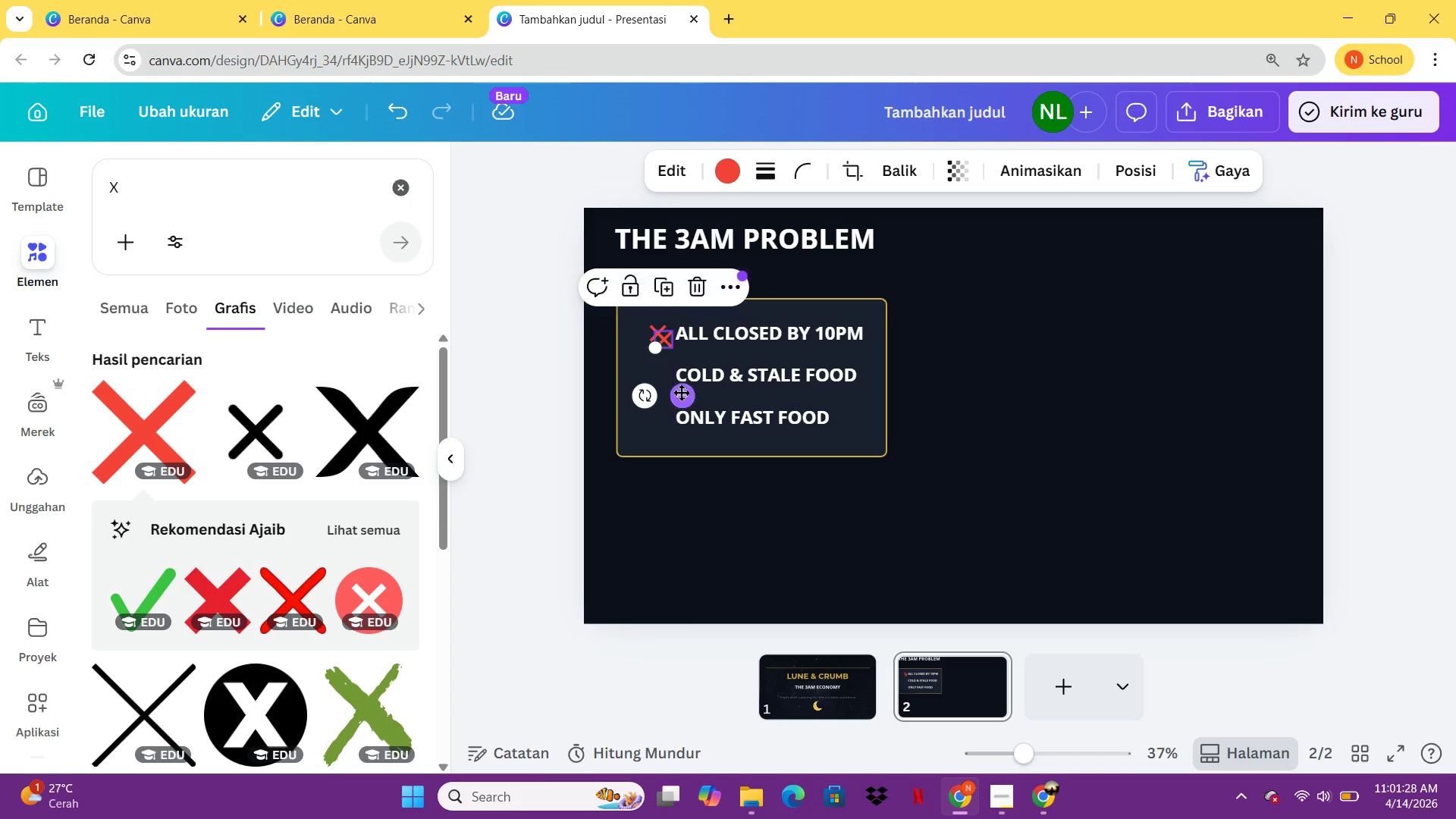 
left_click_drag(start_coordinate=[681, 393], to_coordinate=[677, 432])
 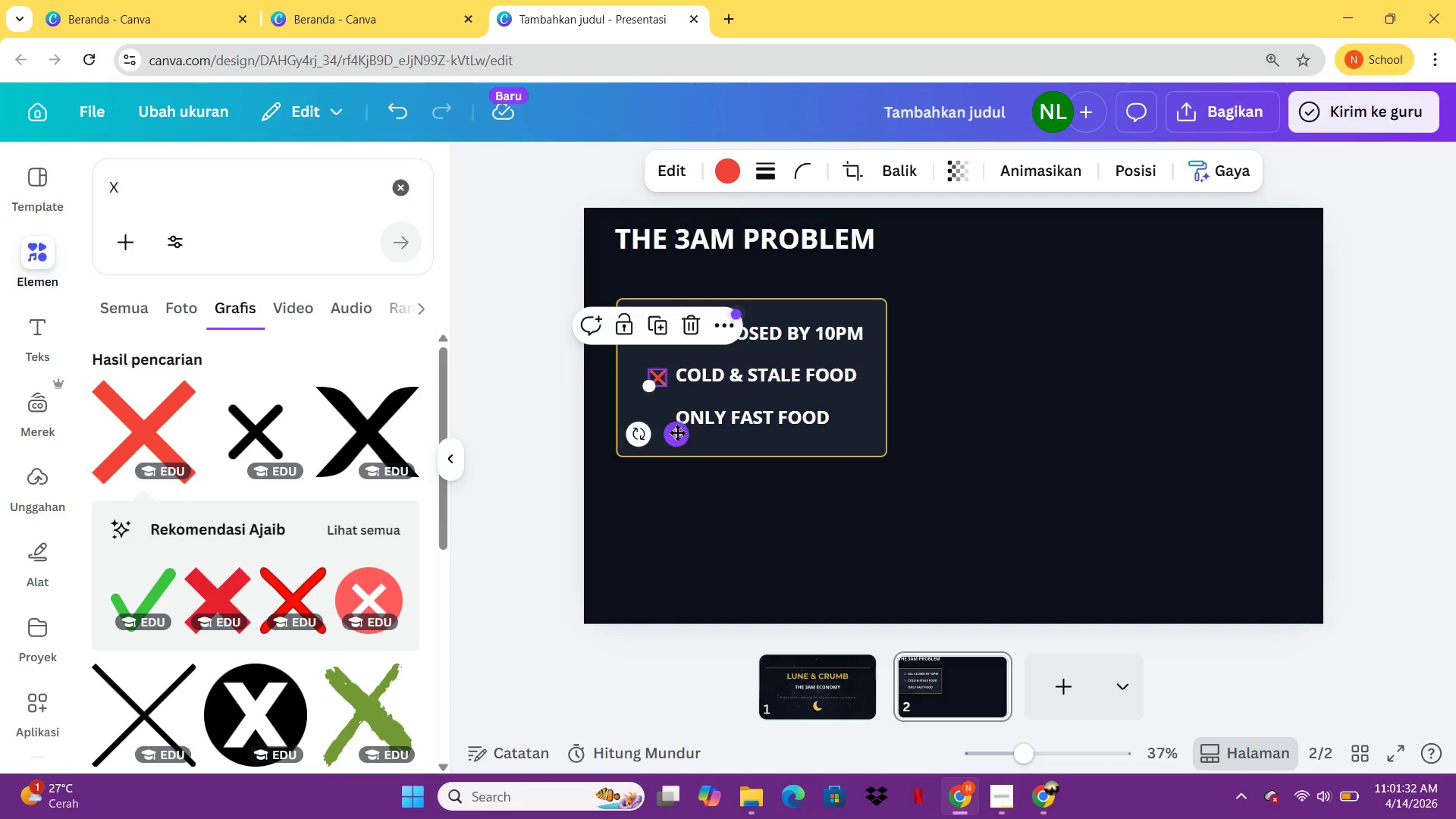 
left_click([677, 432])
 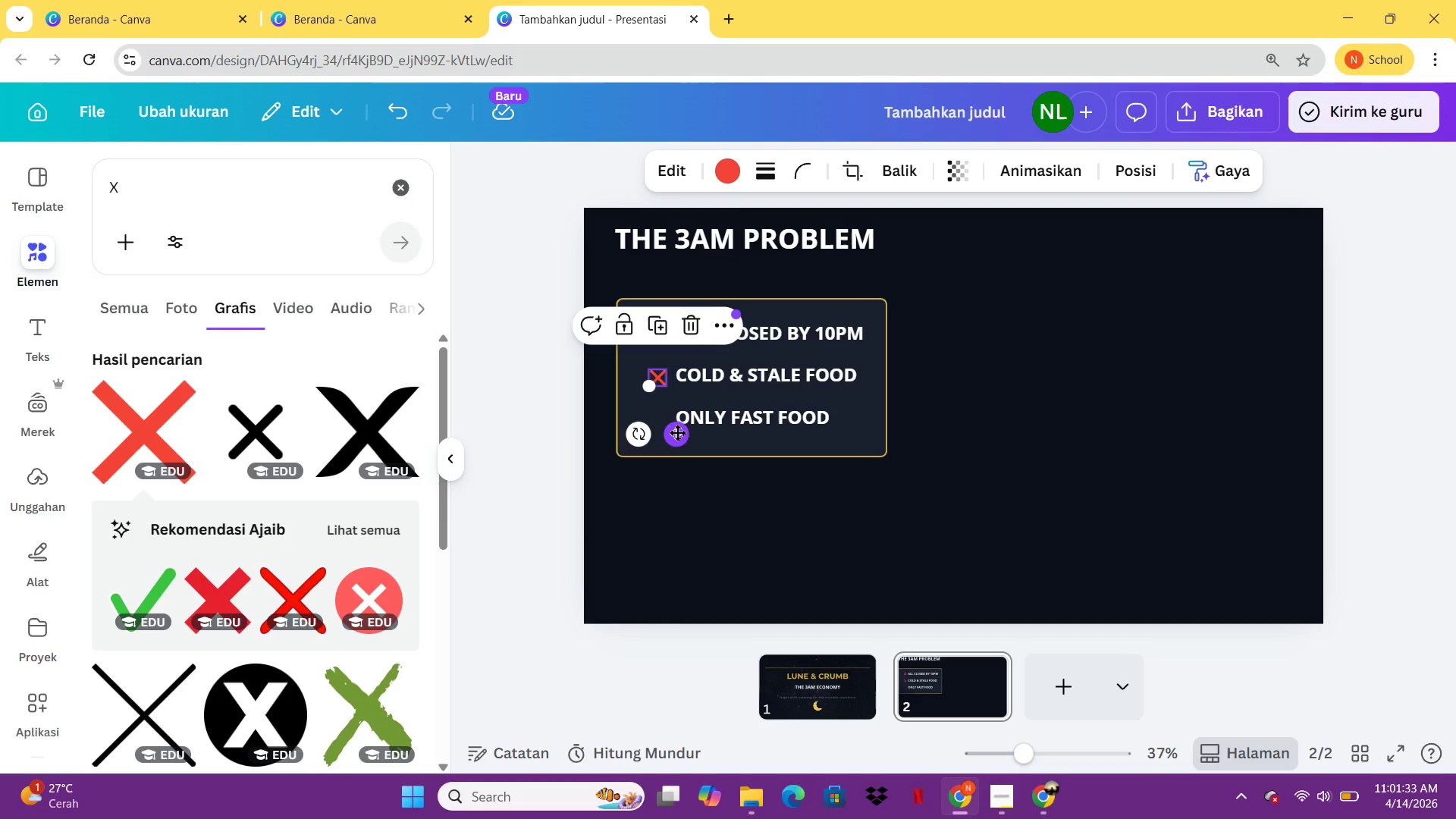 
key(ArrowUp)
 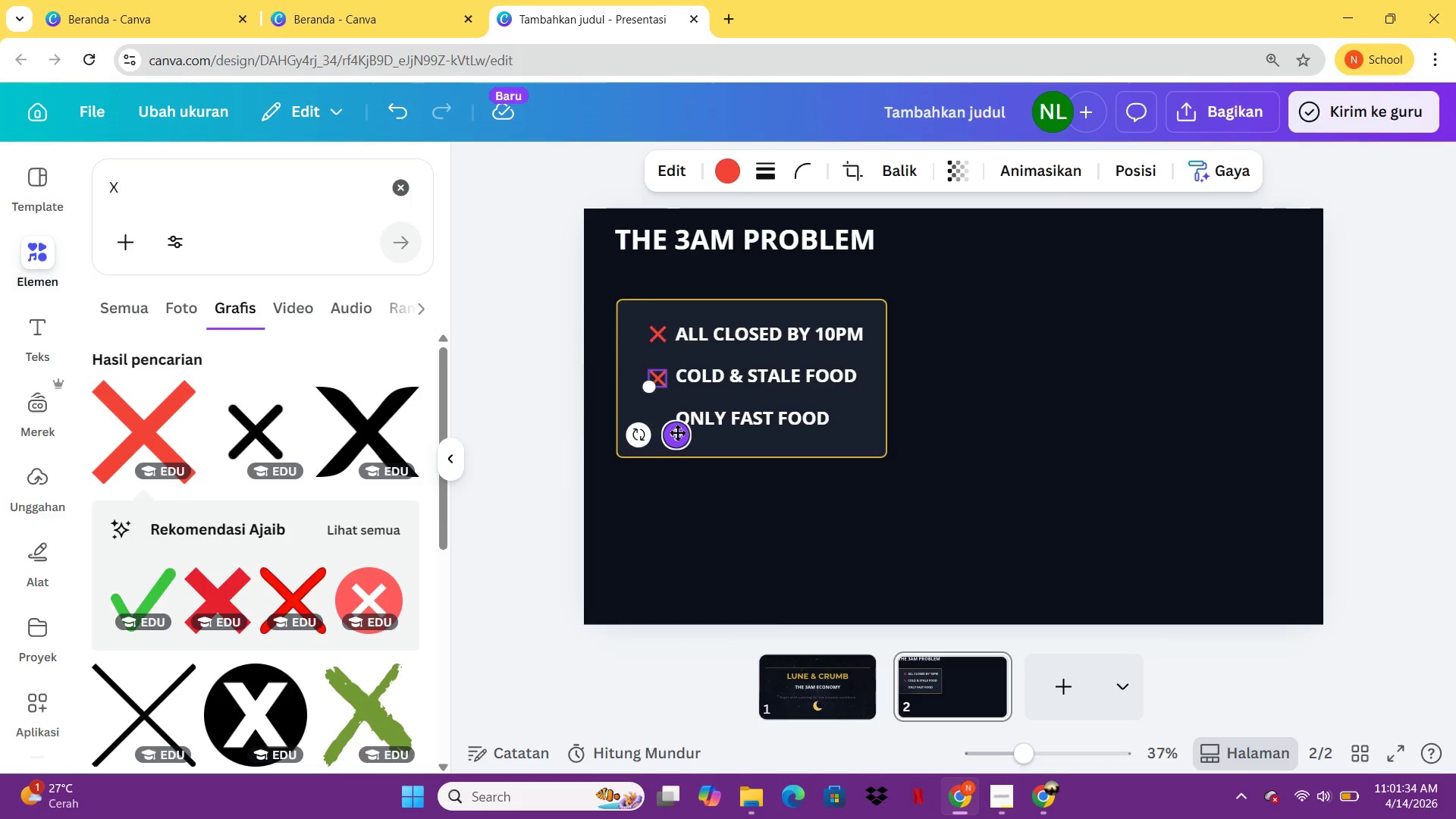 
key(ArrowUp)
 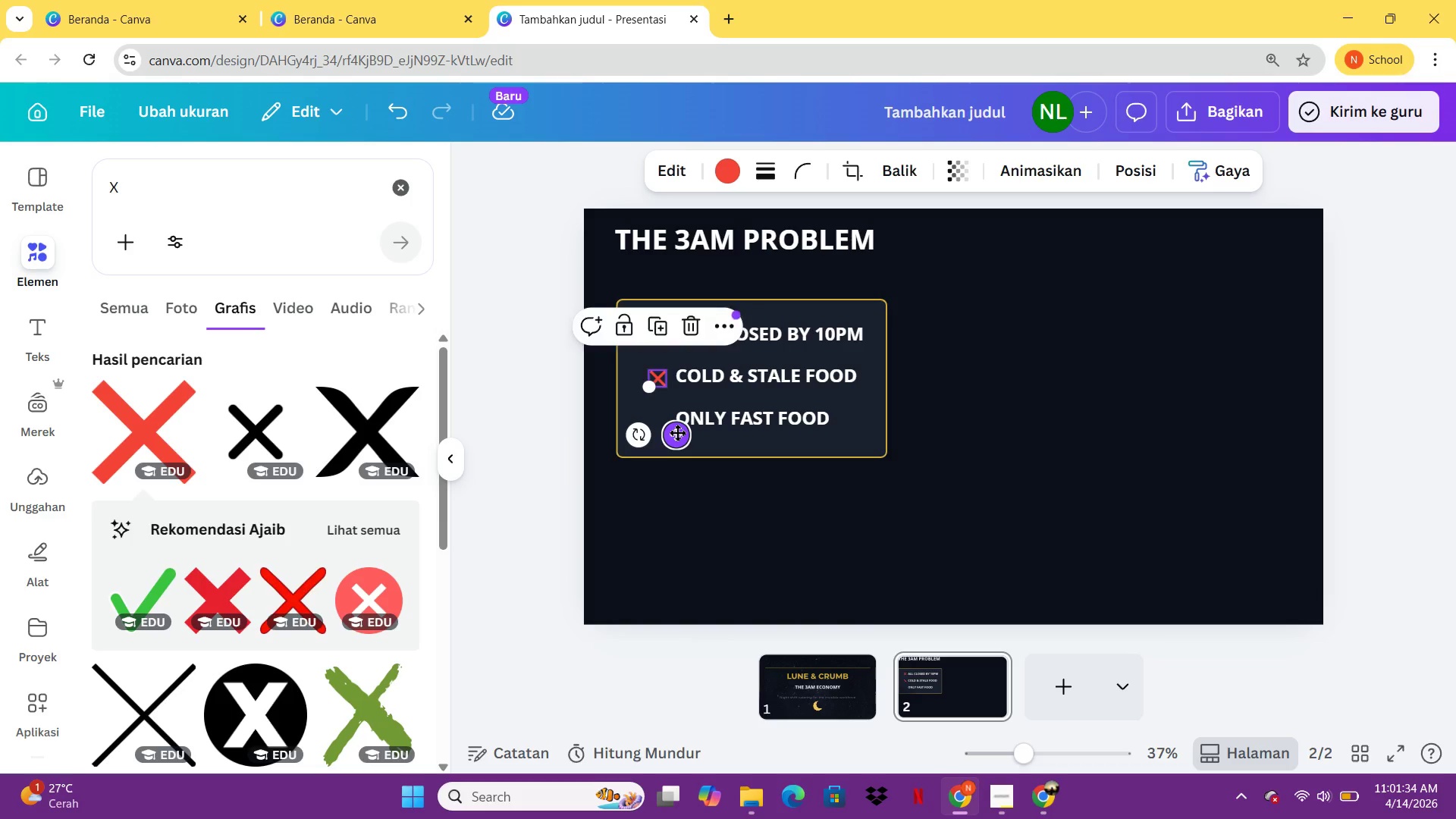 
key(ArrowUp)
 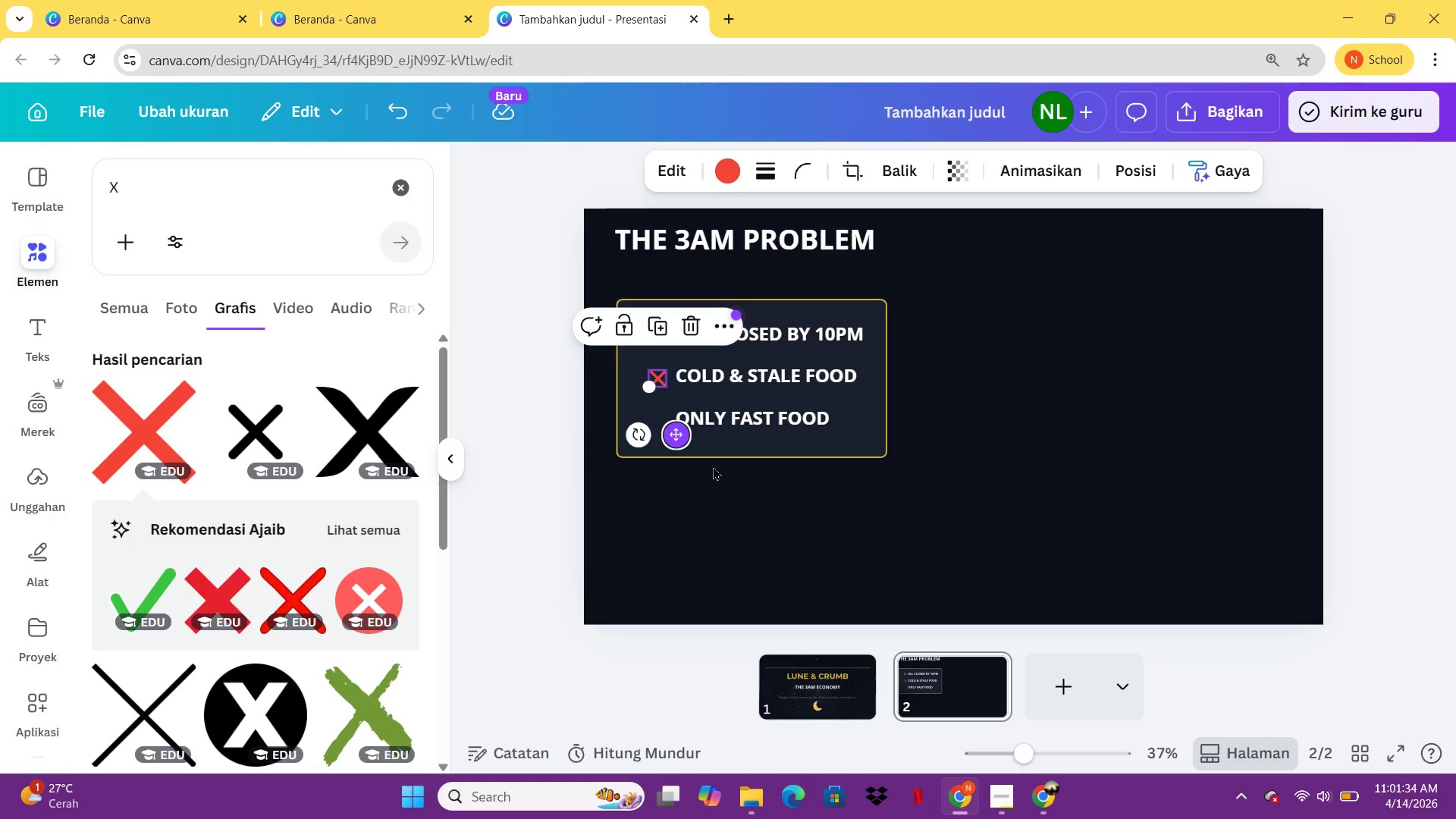 
left_click([770, 515])
 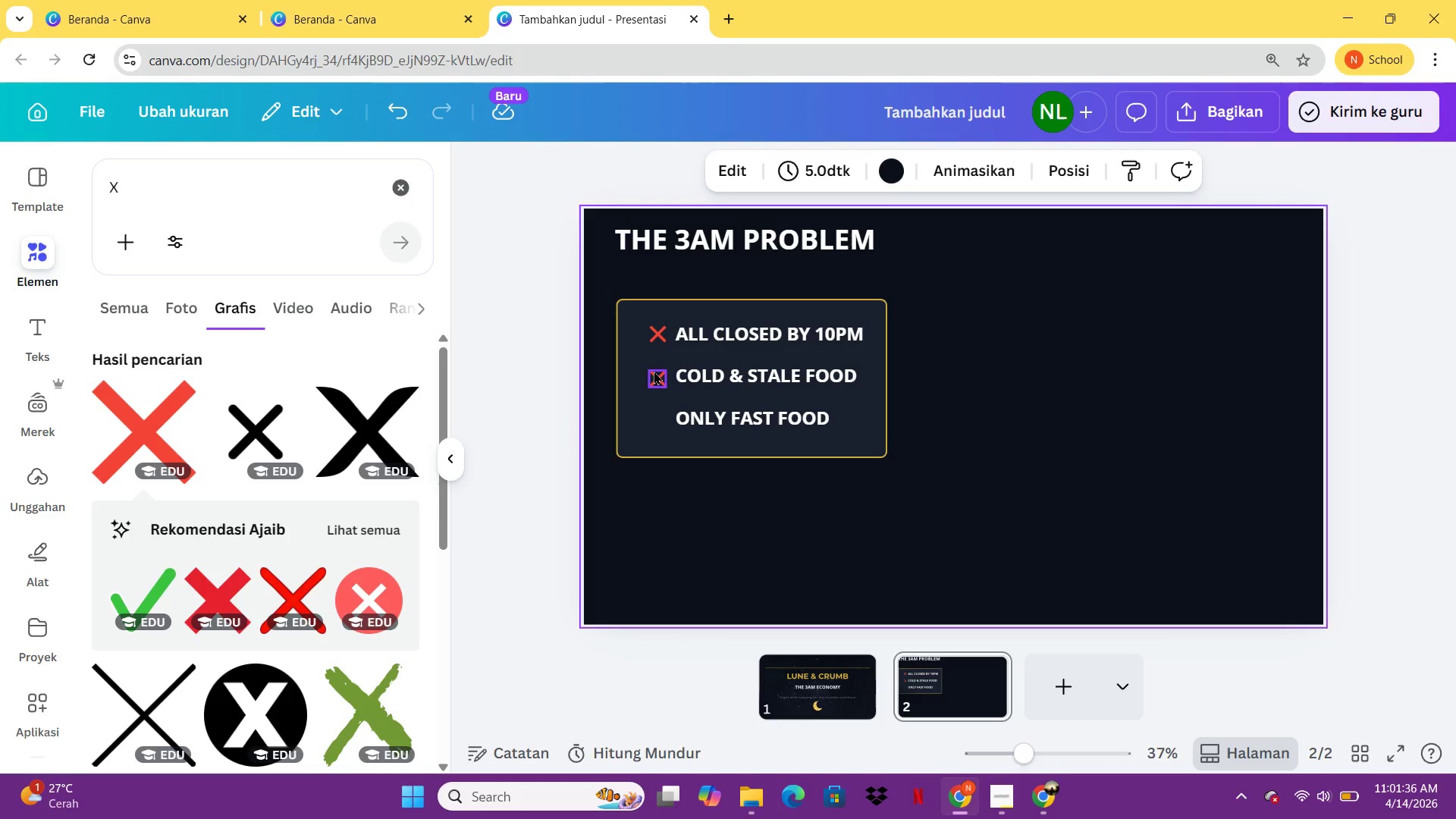 
left_click([657, 378])
 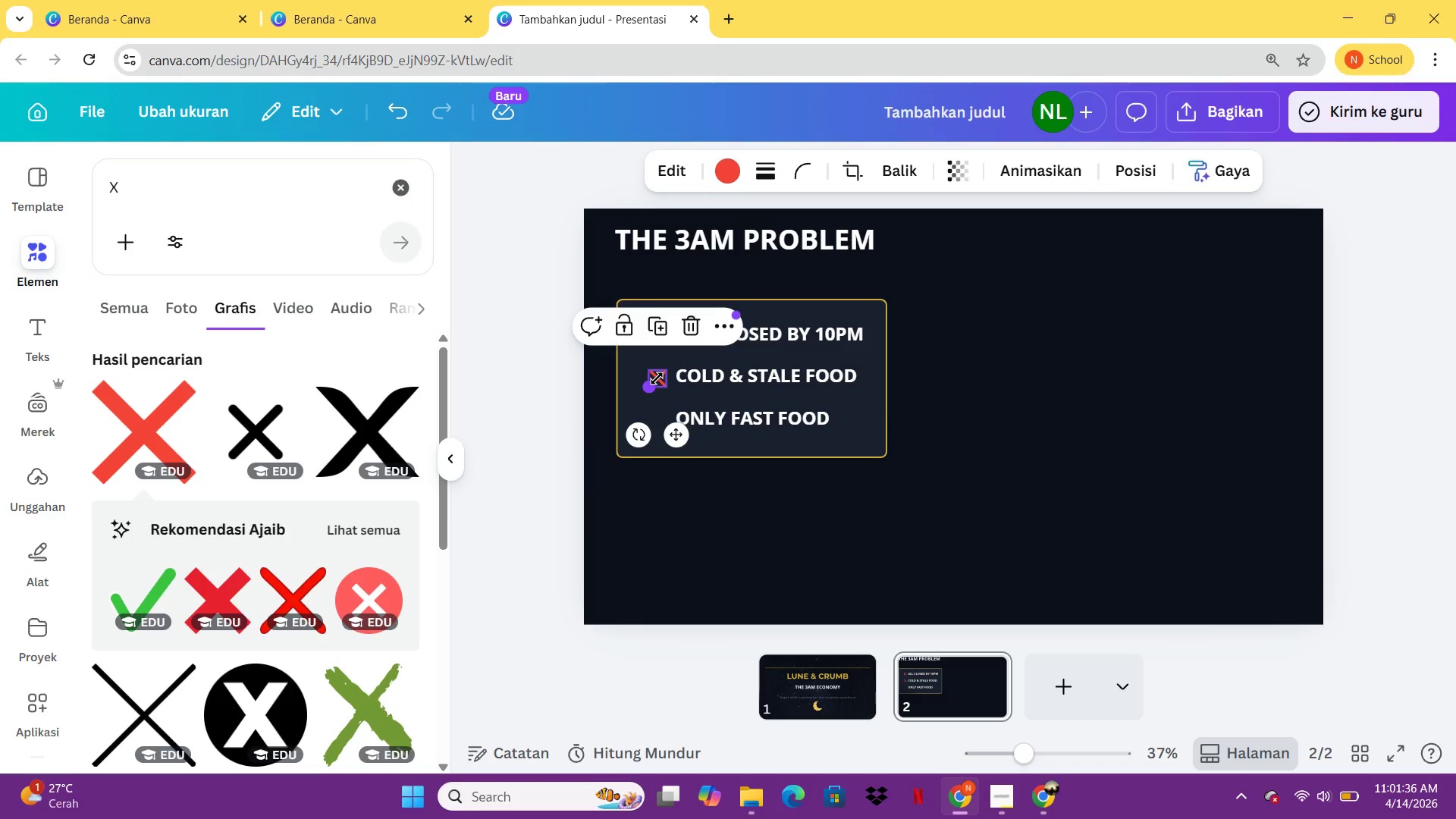 
key(ArrowUp)
 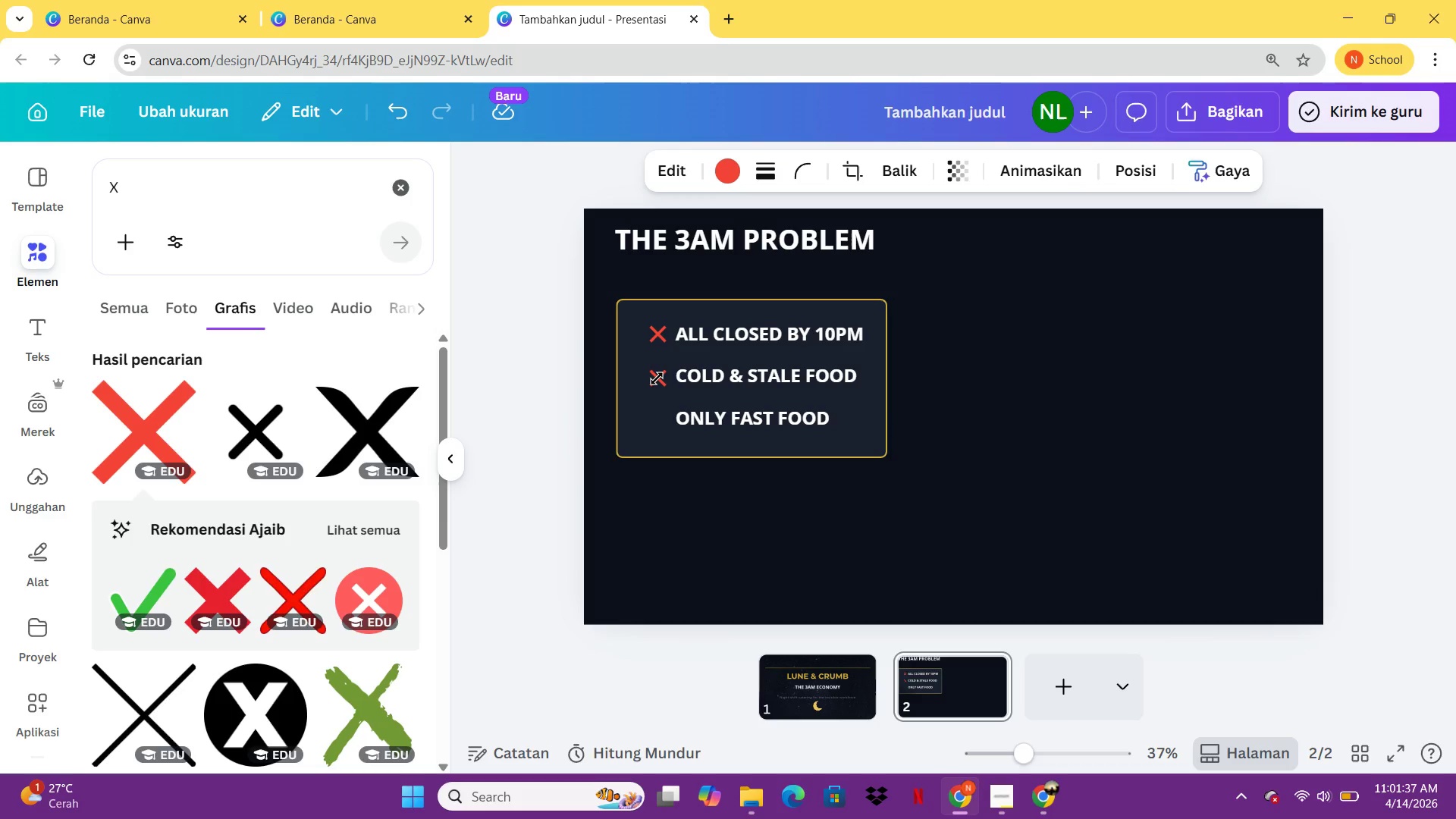 
key(ArrowUp)
 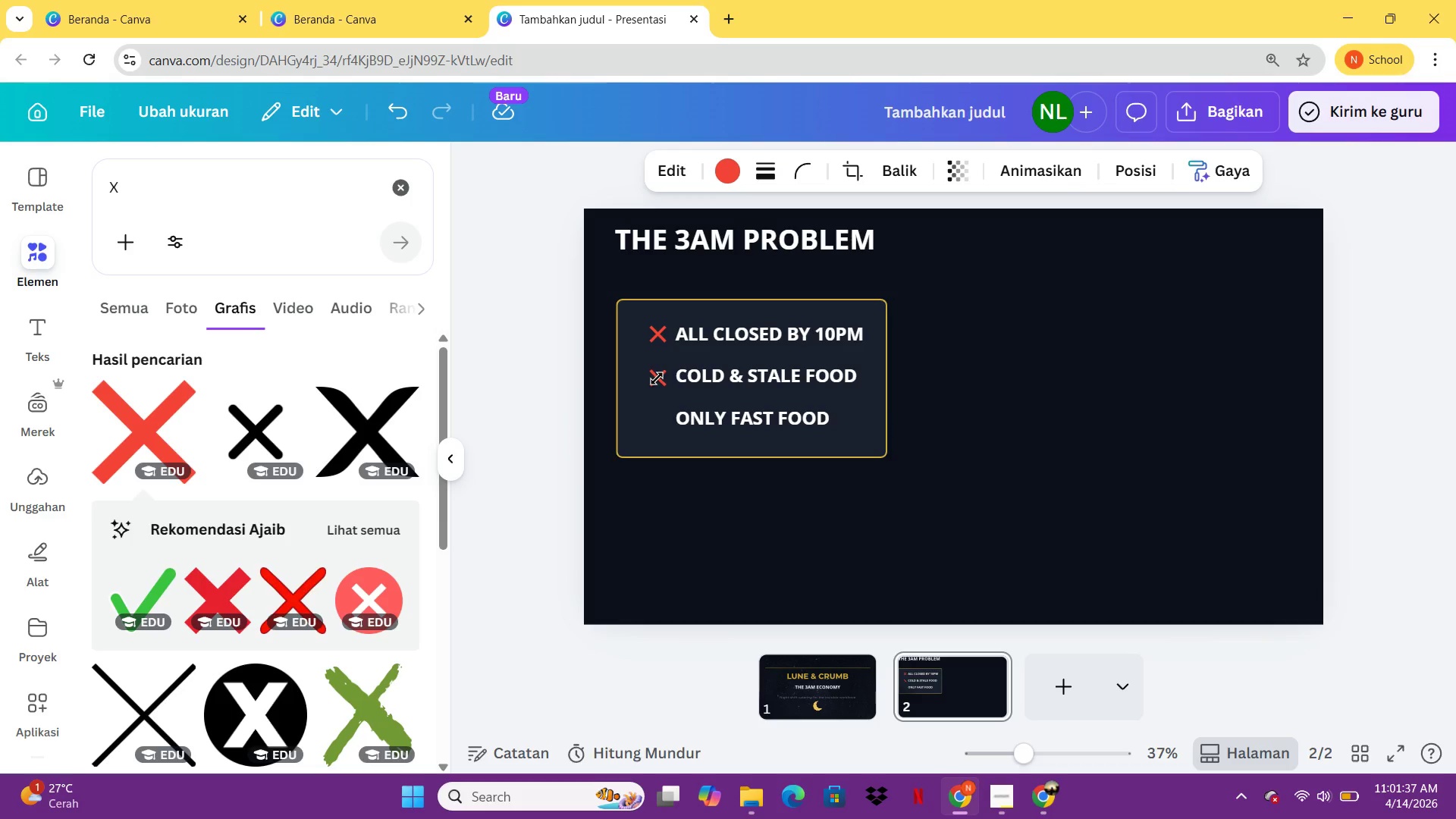 
key(ArrowUp)
 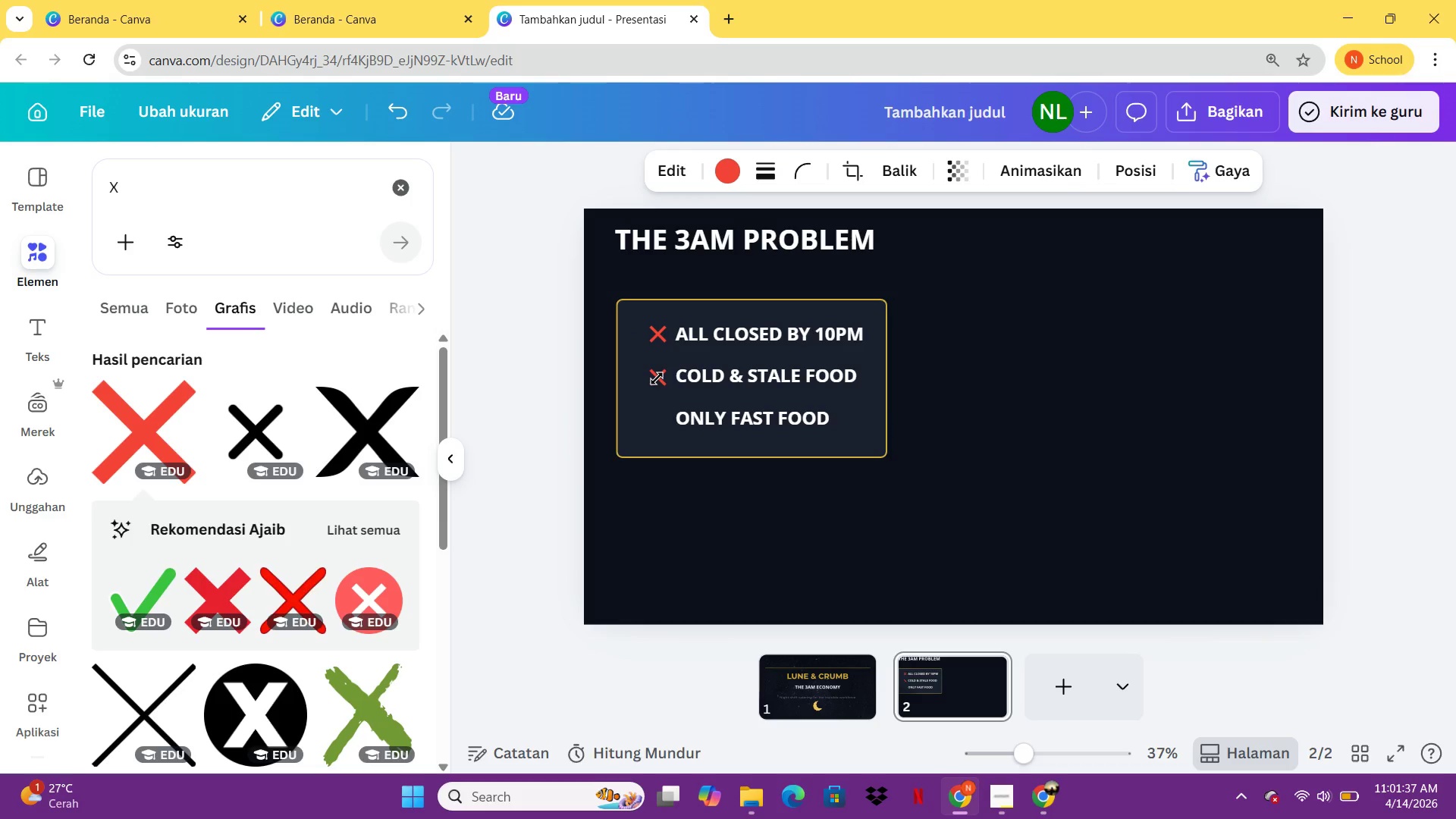 
key(ArrowUp)
 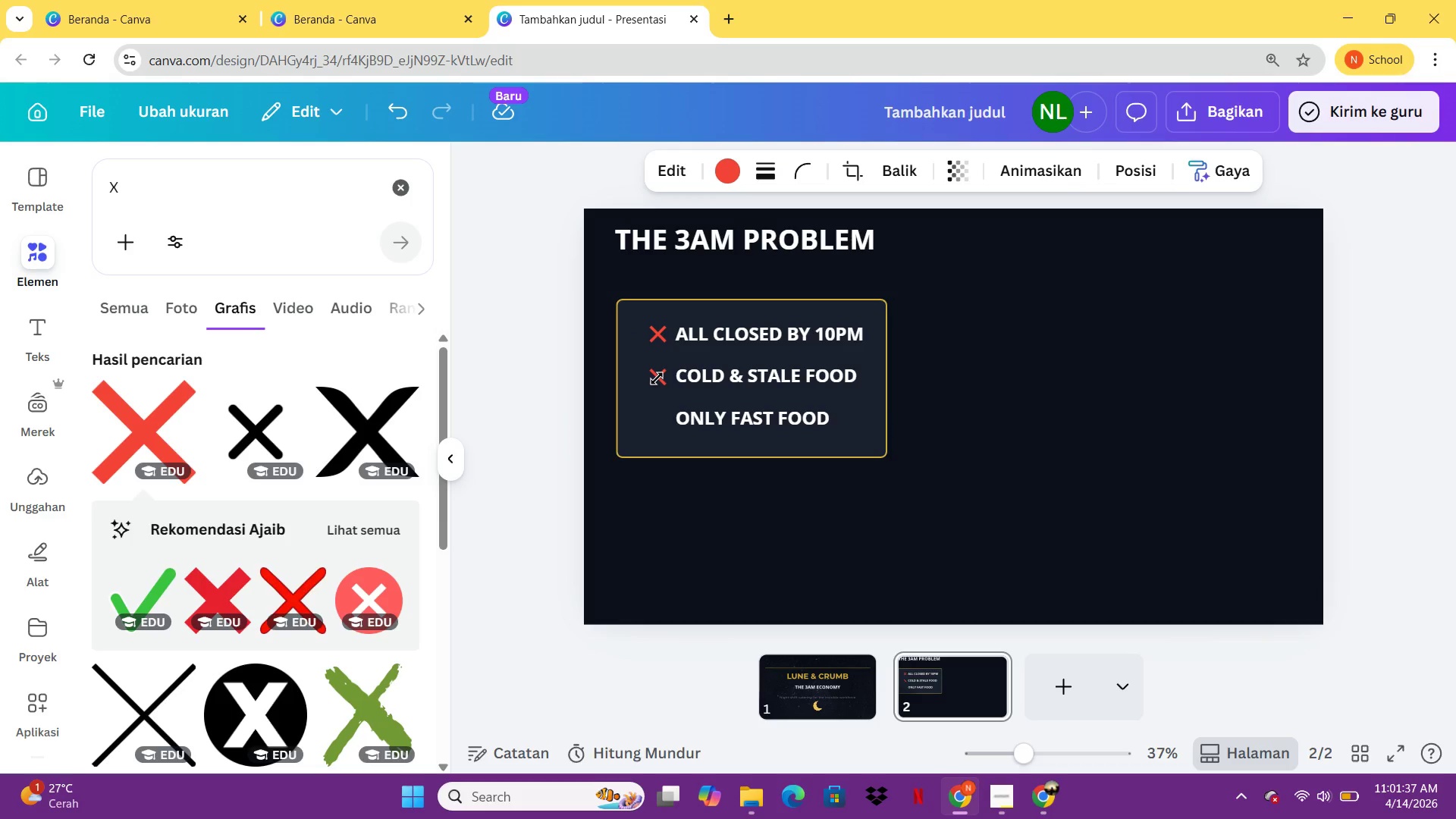 
key(ArrowUp)
 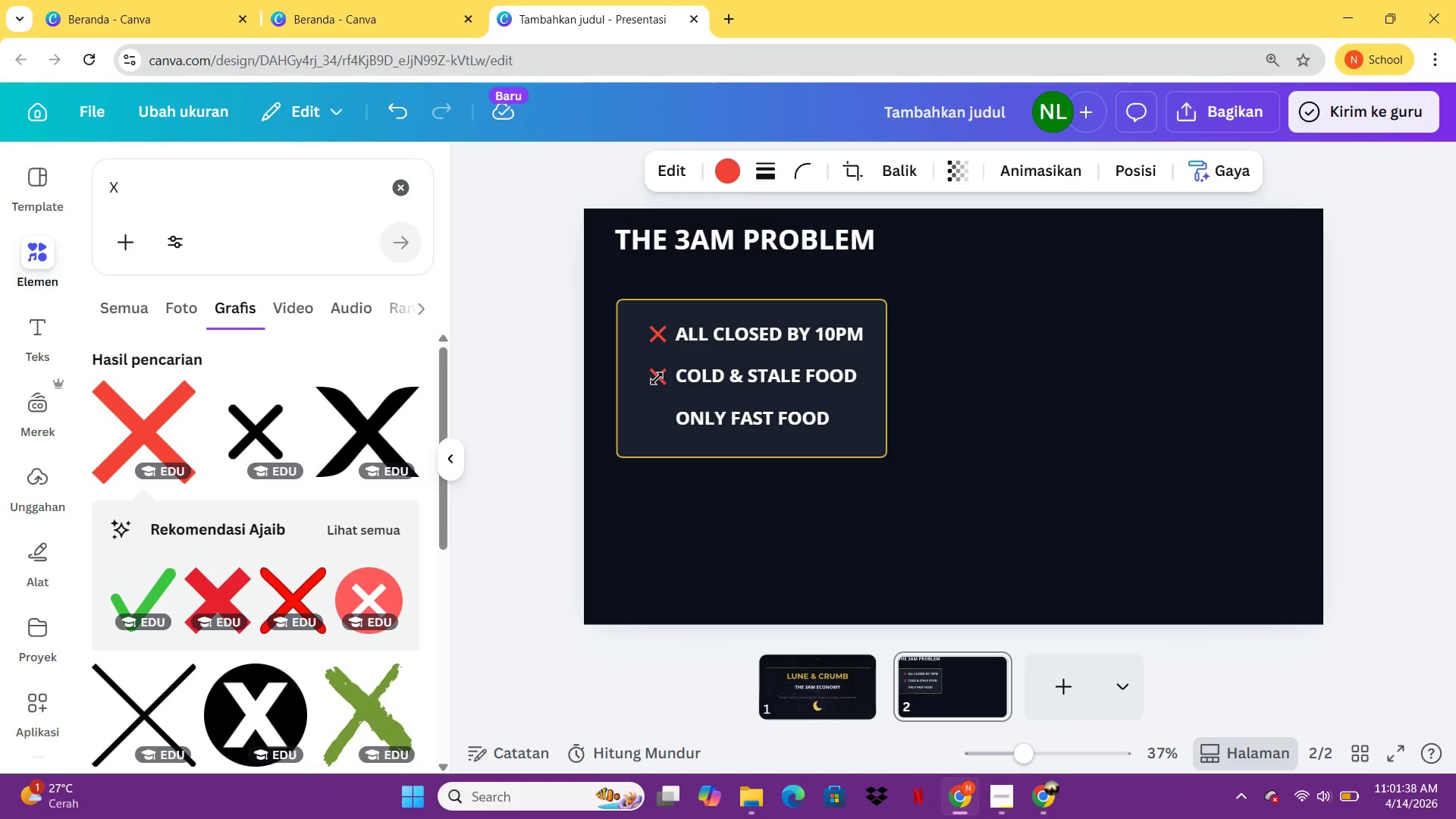 
key(Control+C)
 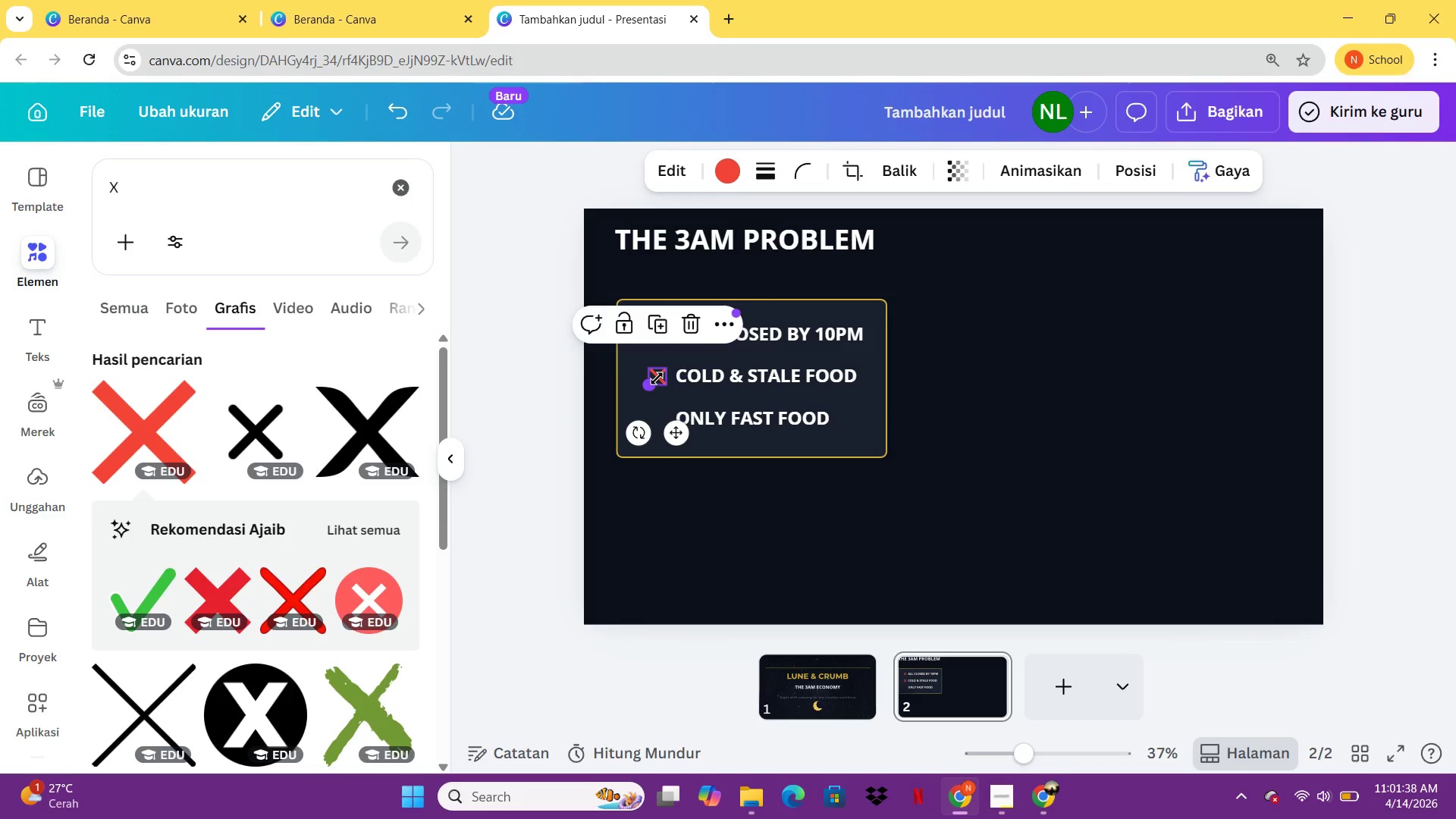 
key(Control+V)
 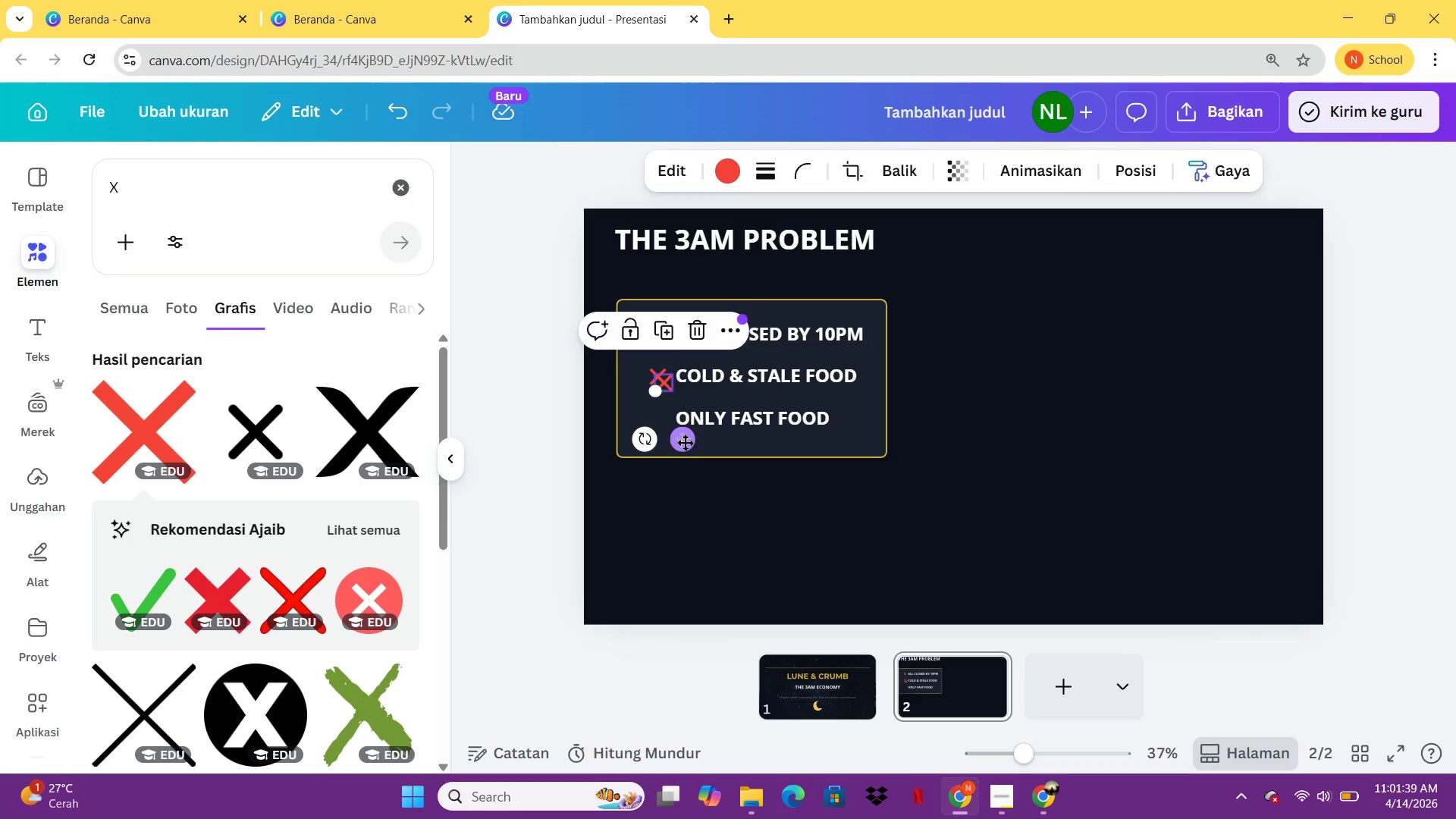 
left_click_drag(start_coordinate=[685, 438], to_coordinate=[681, 477])
 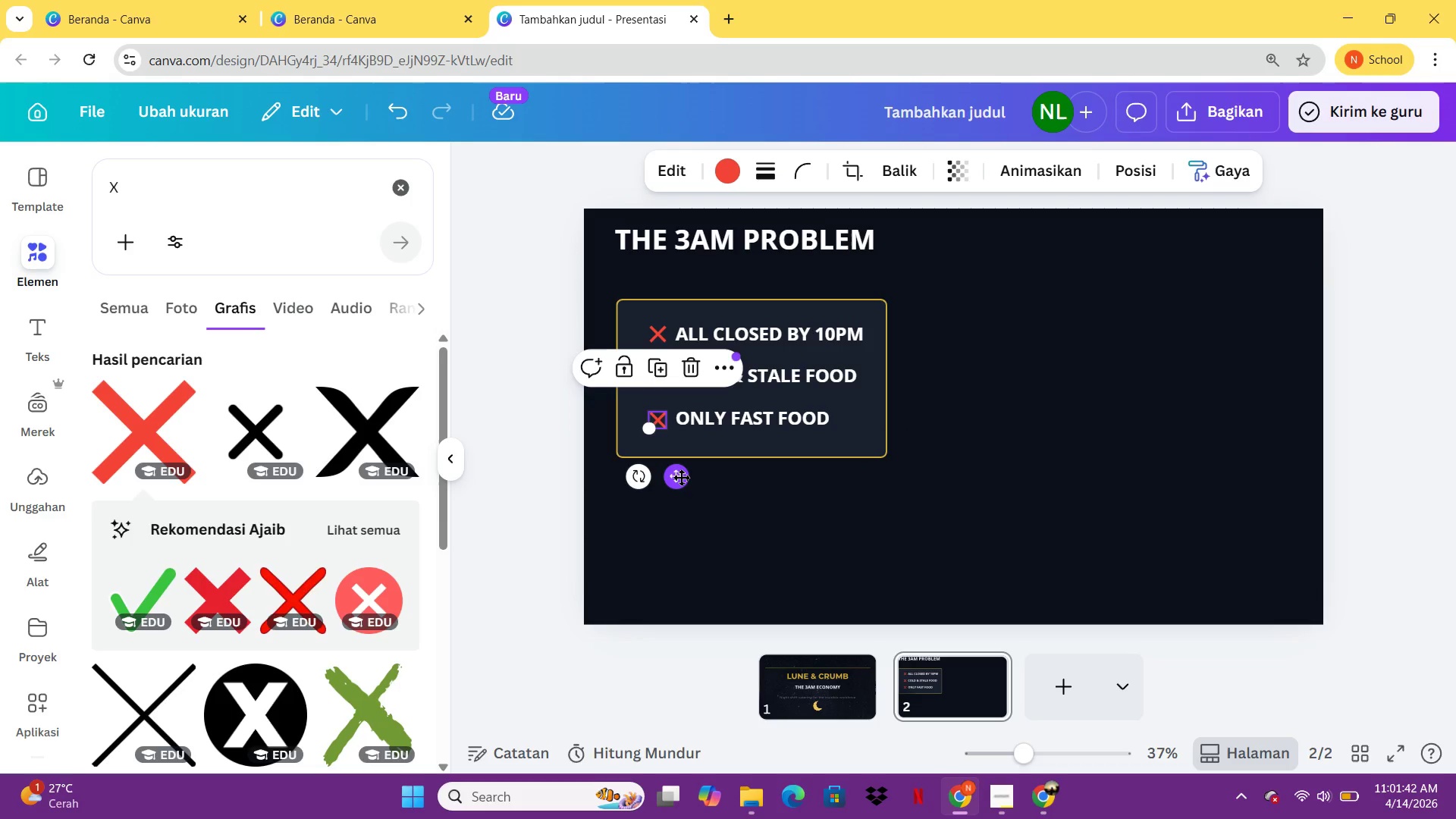 
key(ArrowUp)
 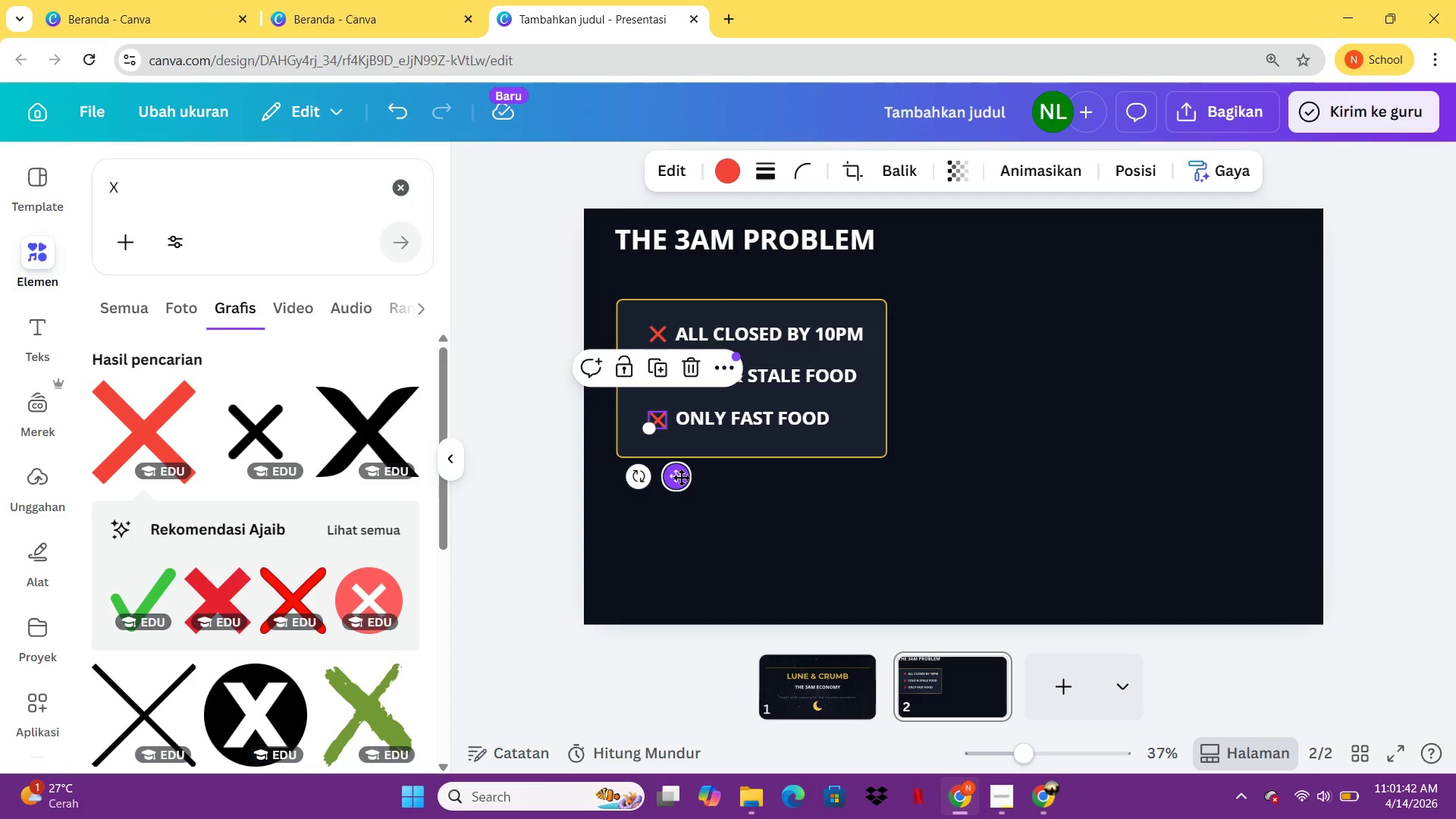 
key(ArrowUp)
 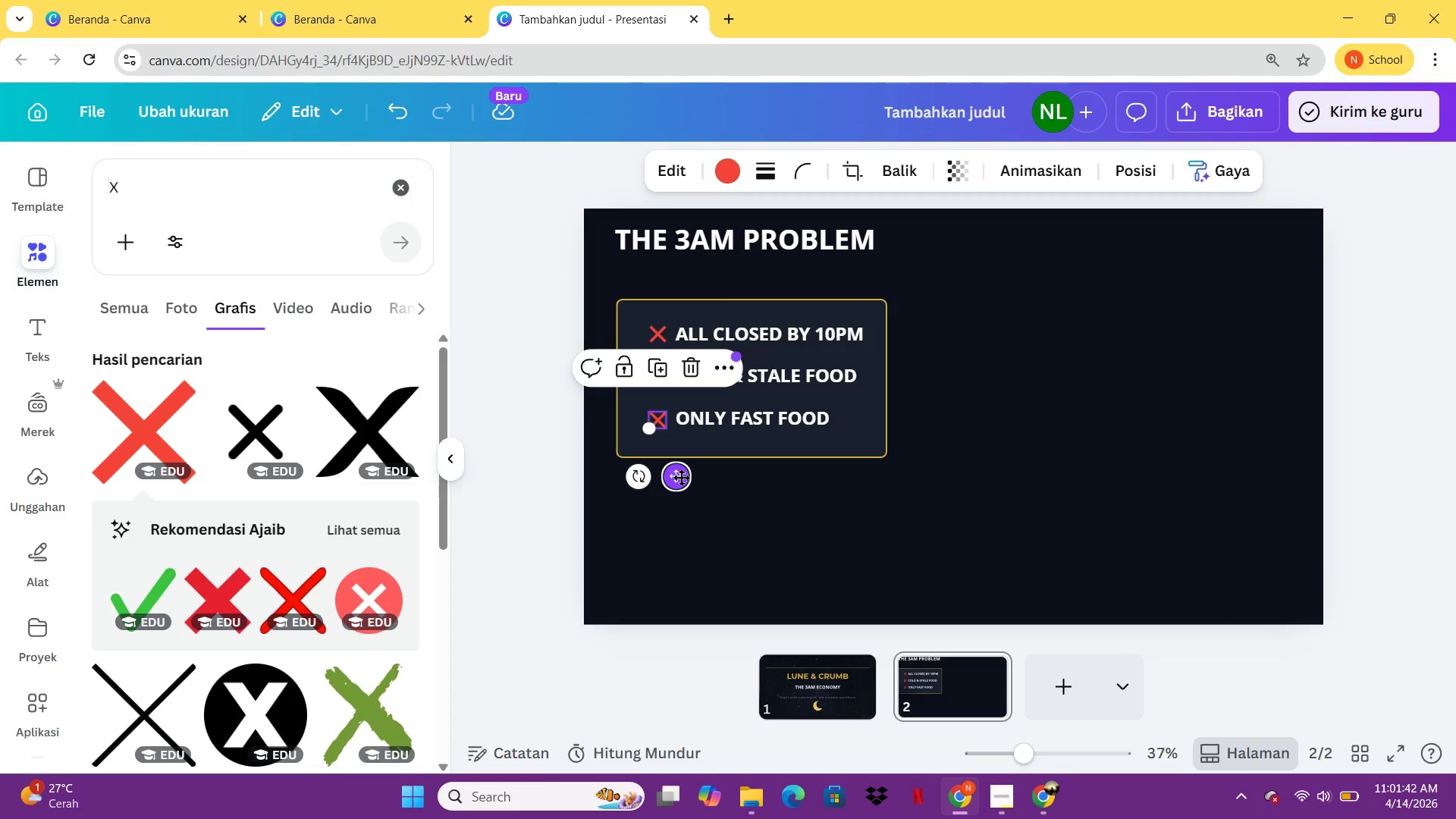 
key(ArrowUp)
 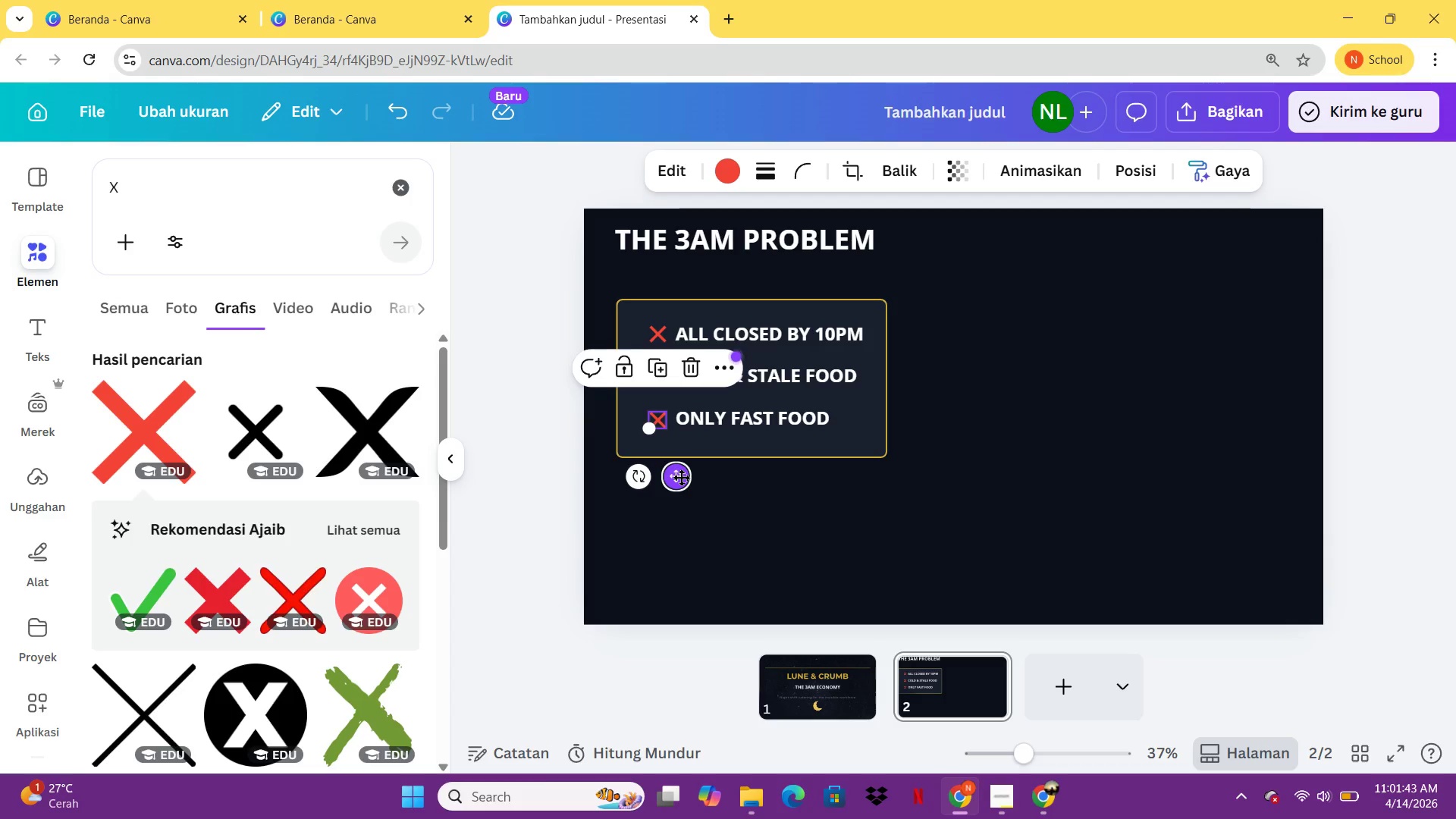 
key(ArrowUp)
 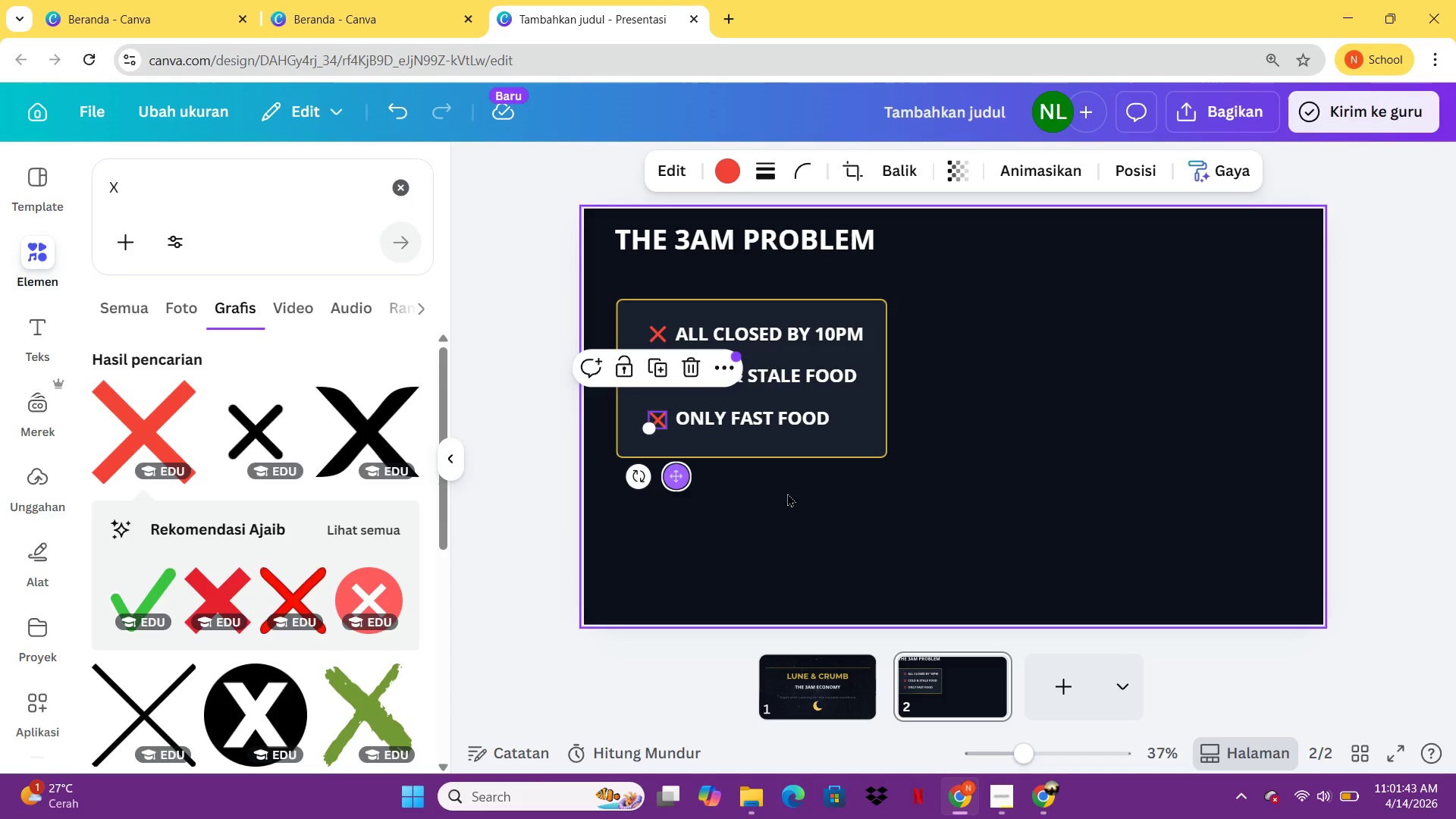 
left_click([792, 495])
 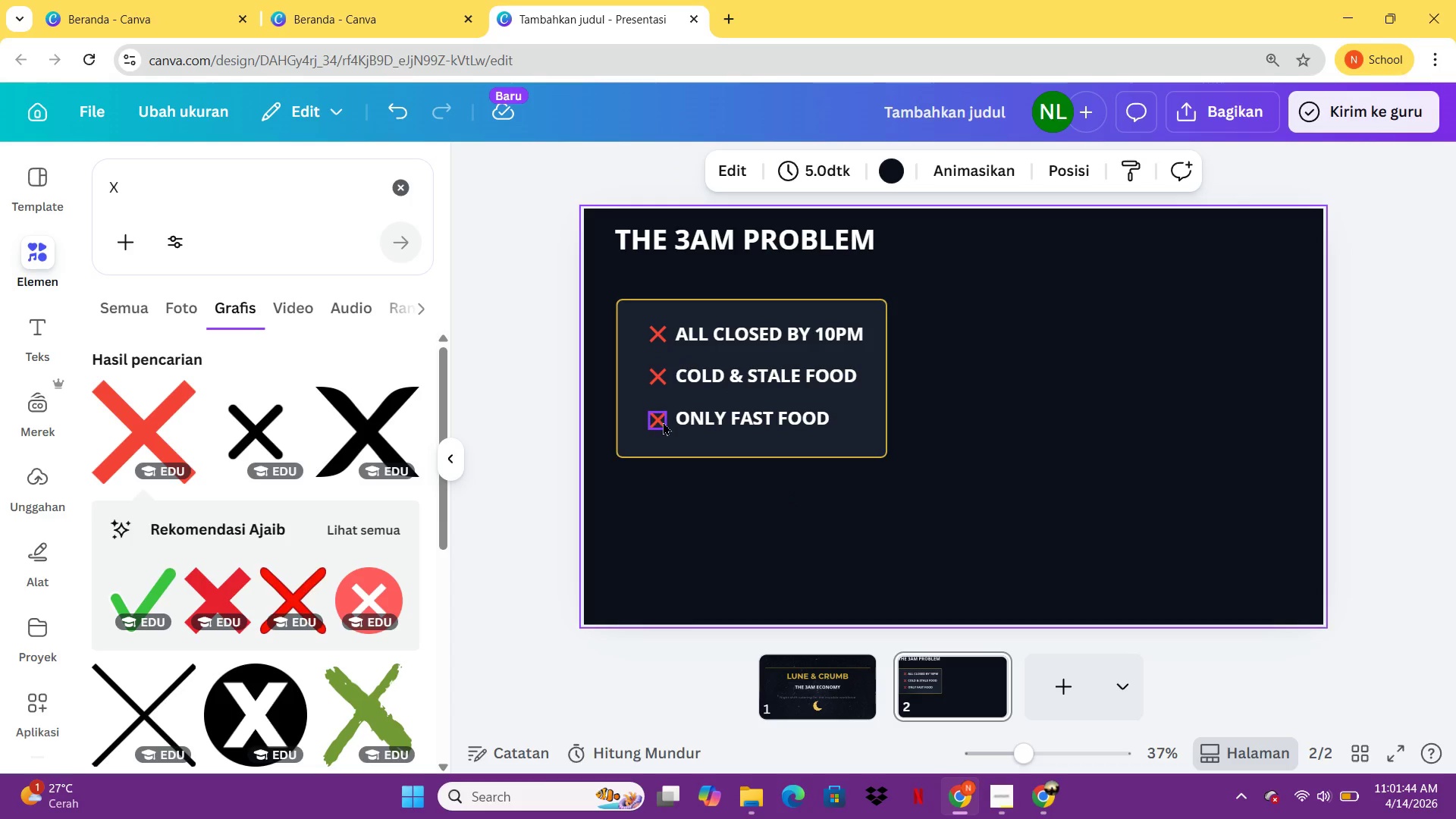 
left_click([664, 422])
 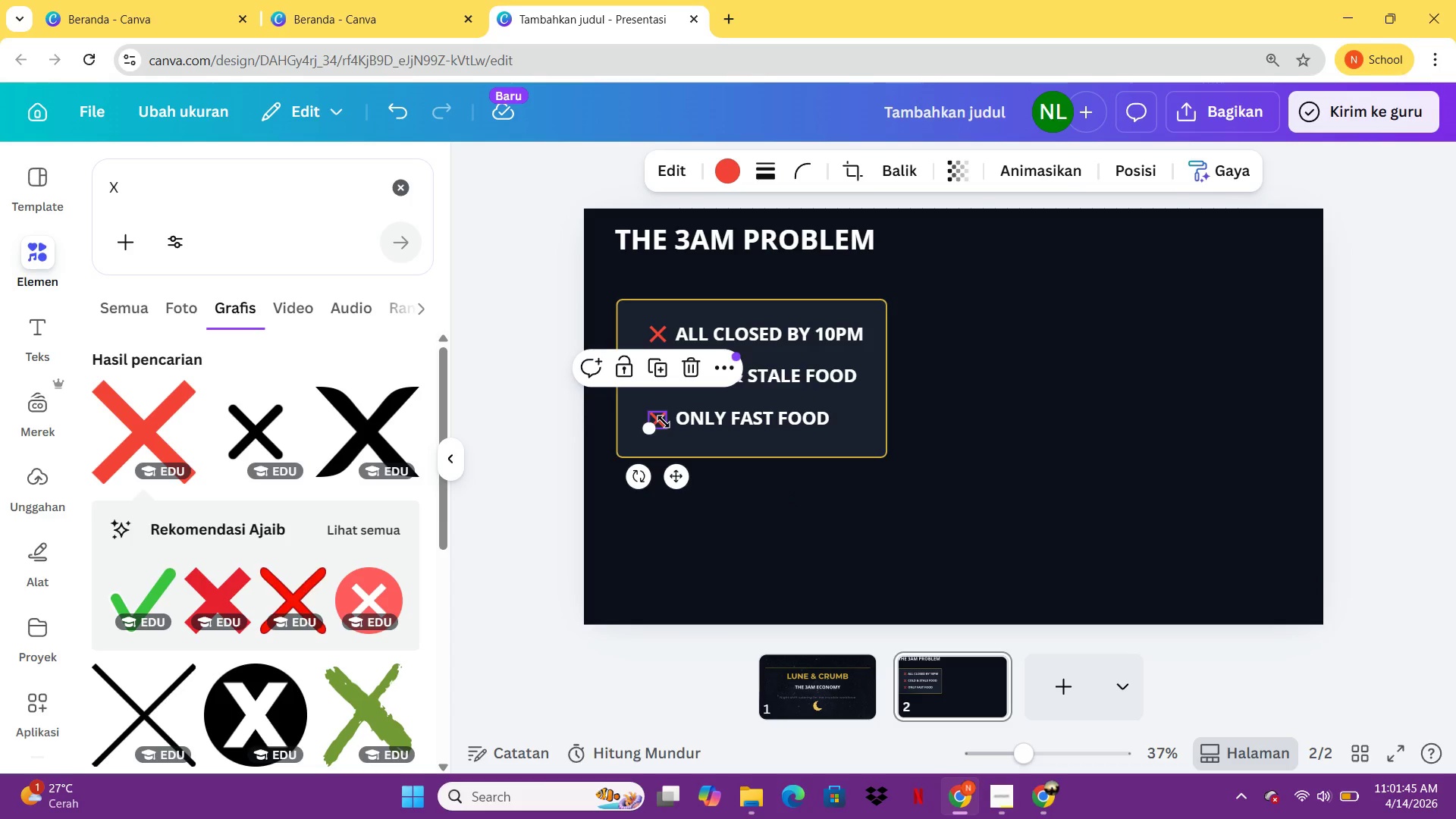 
key(ArrowUp)
 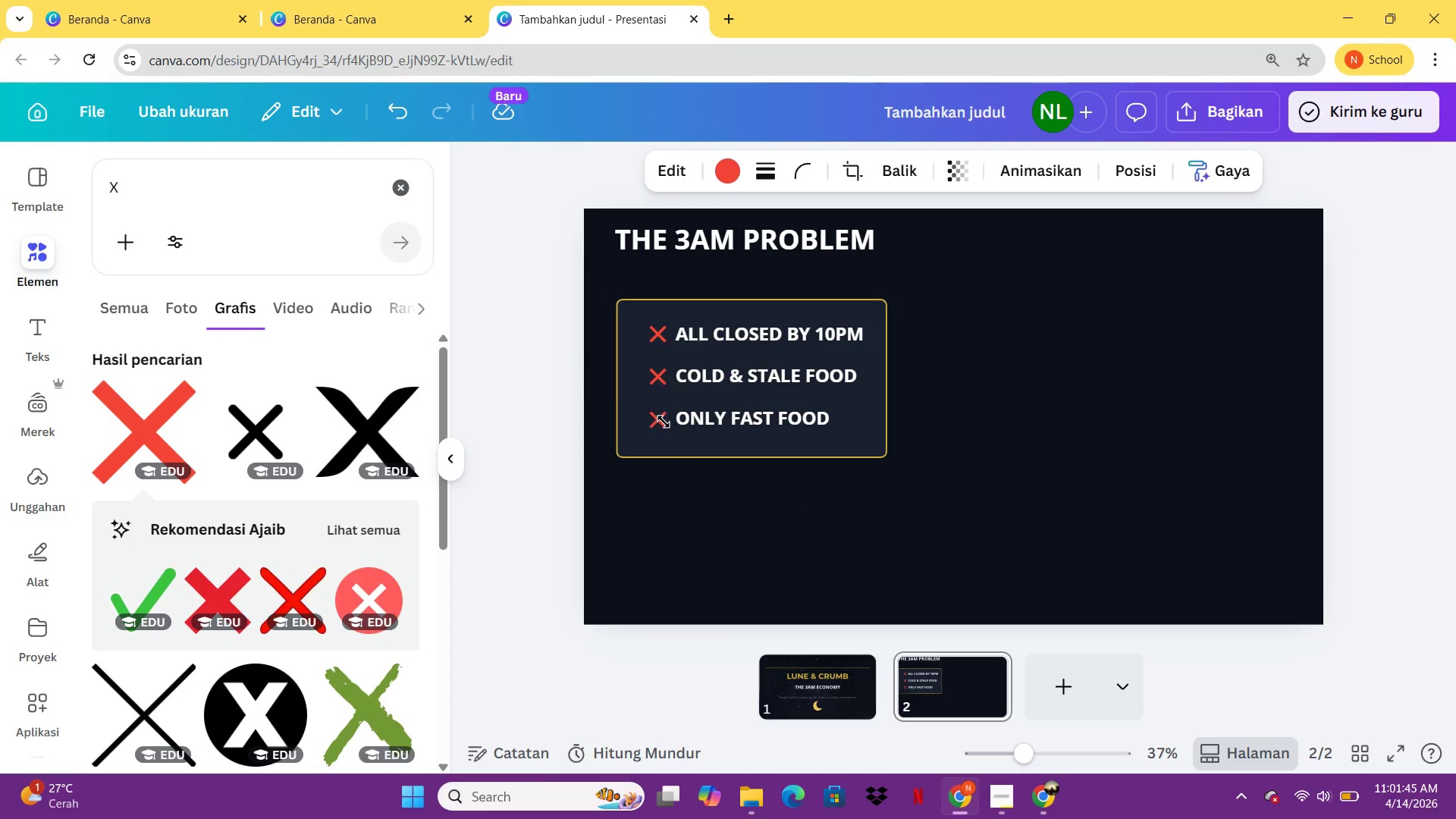 
key(ArrowUp)
 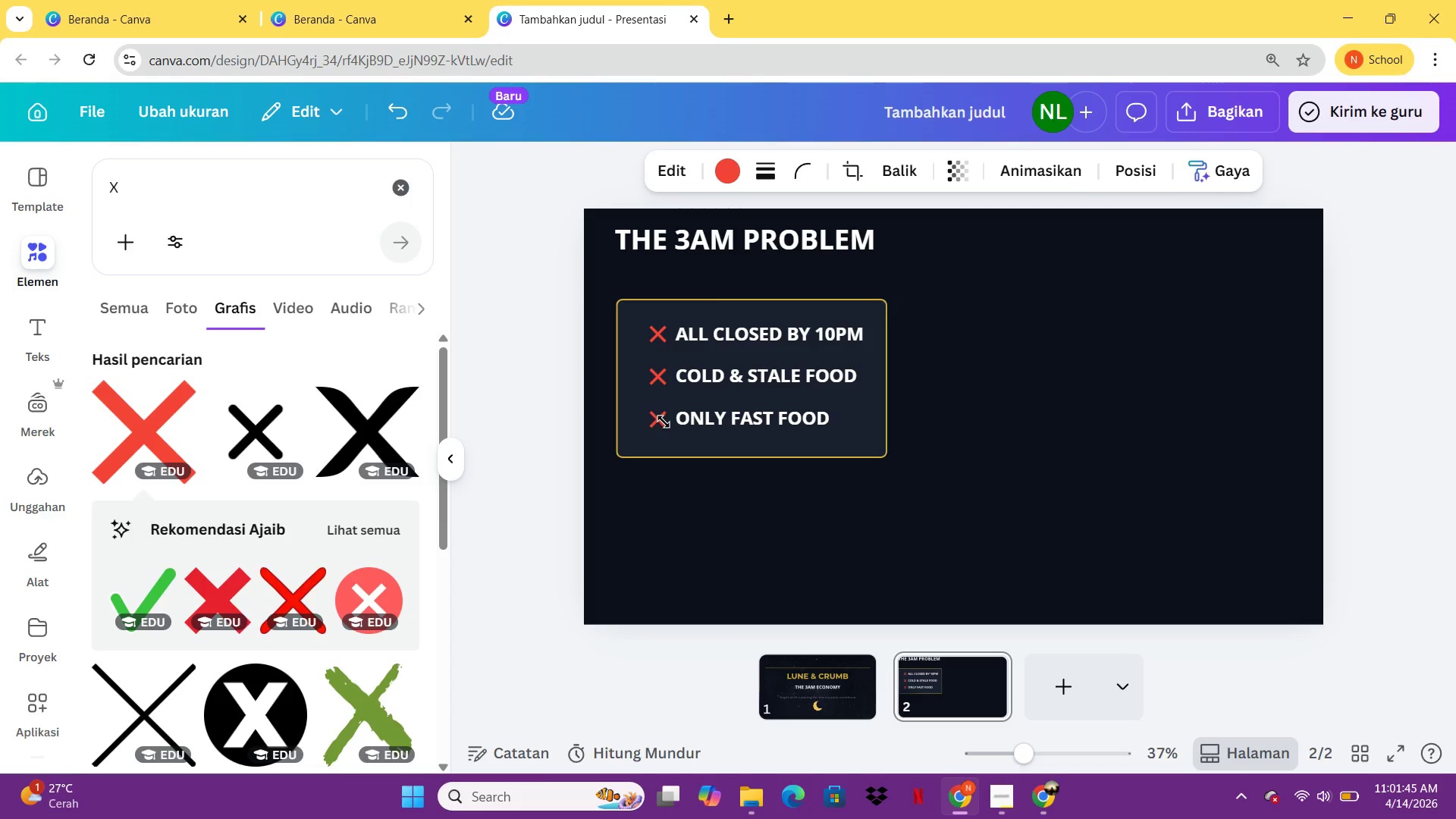 
key(ArrowUp)
 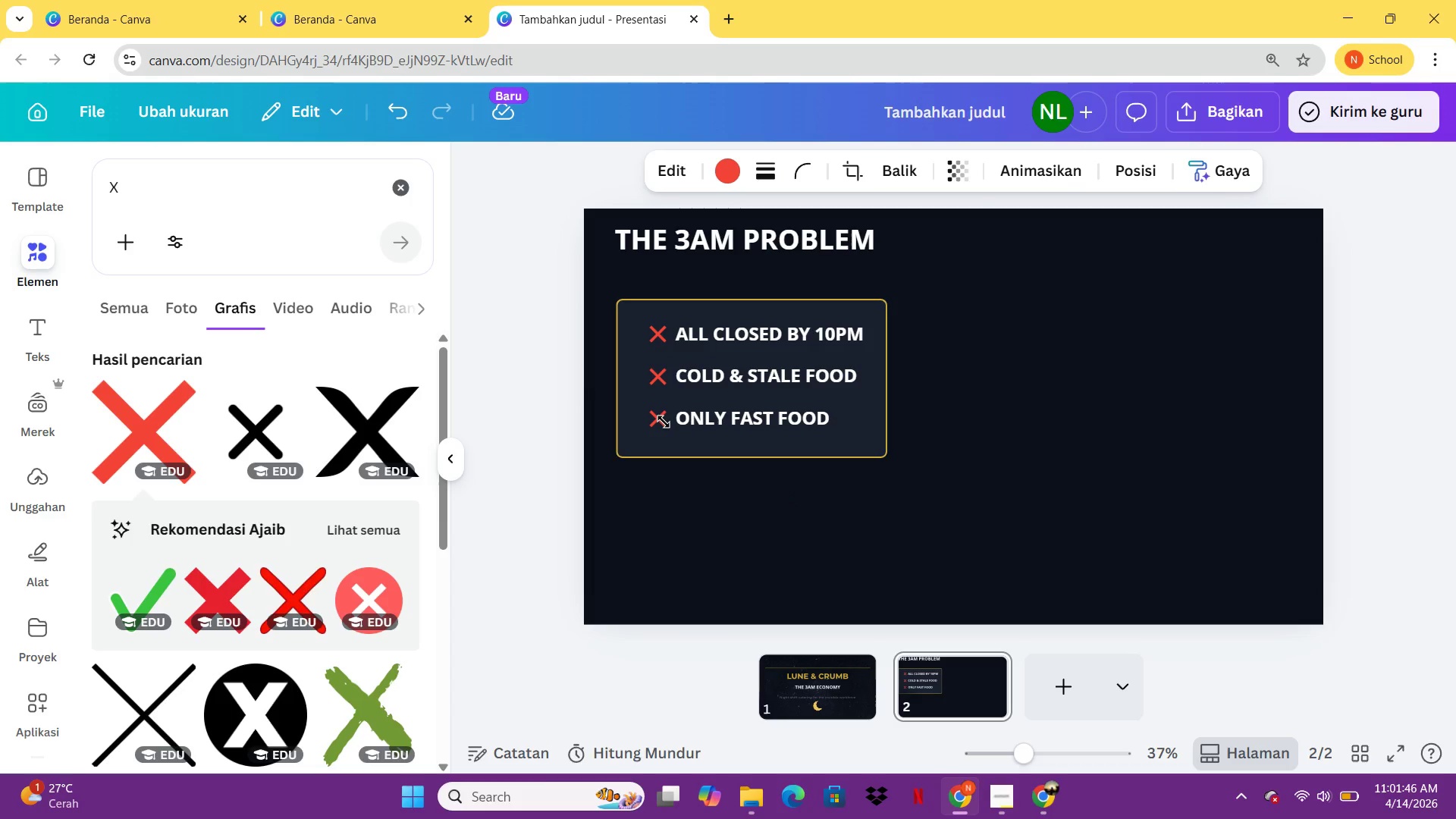 
key(ArrowUp)
 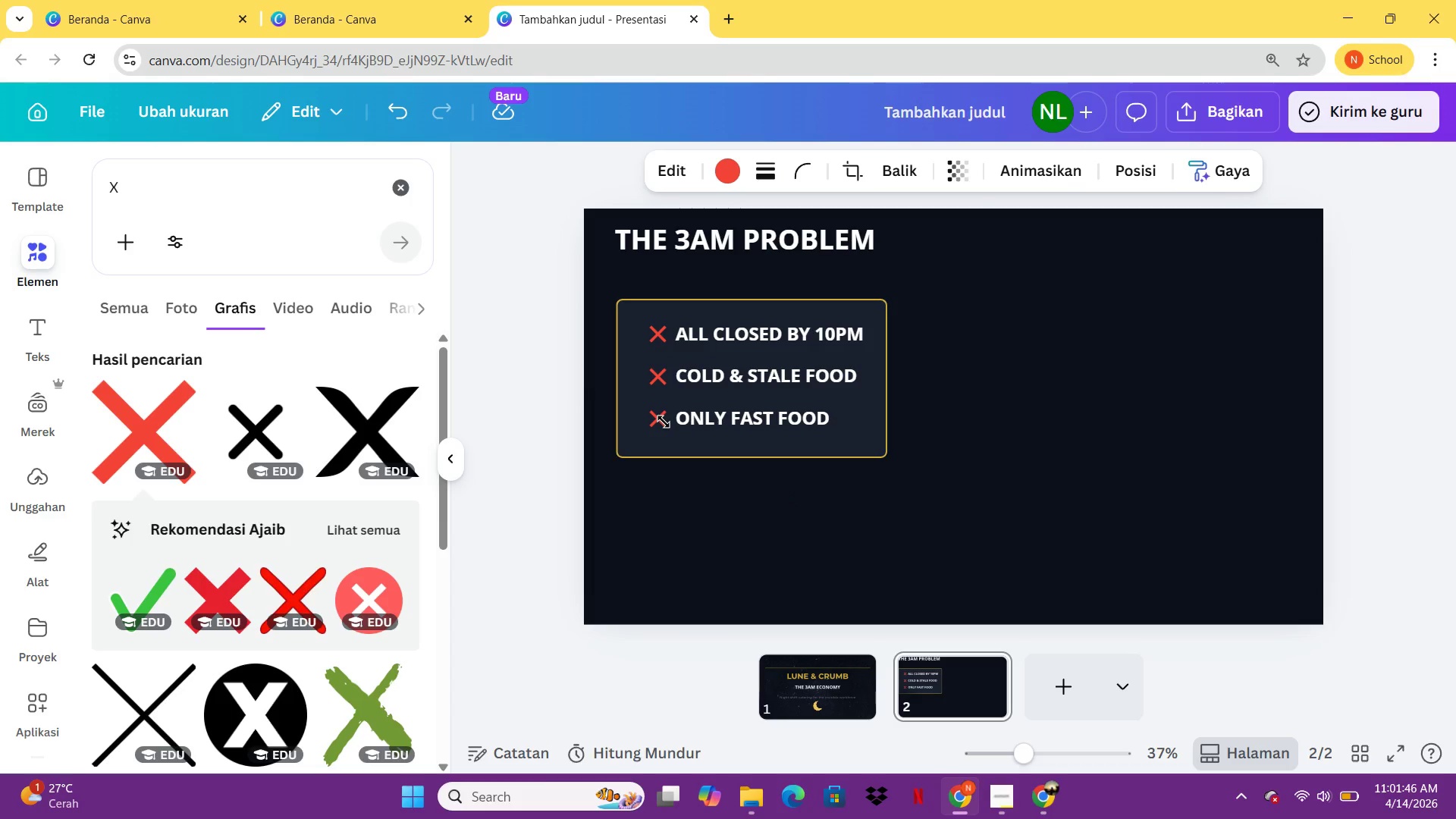 
key(ArrowUp)
 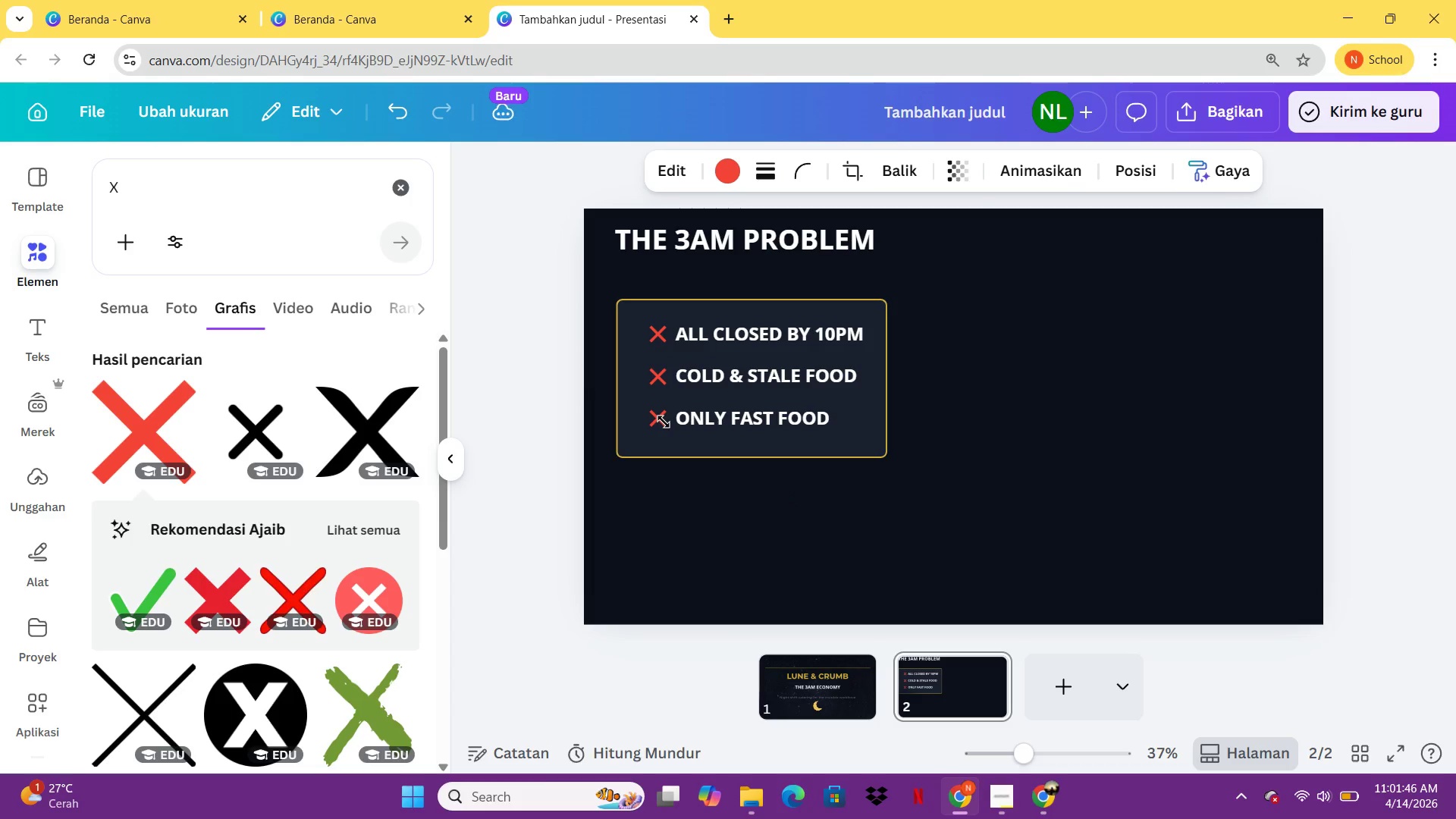 
key(ArrowUp)
 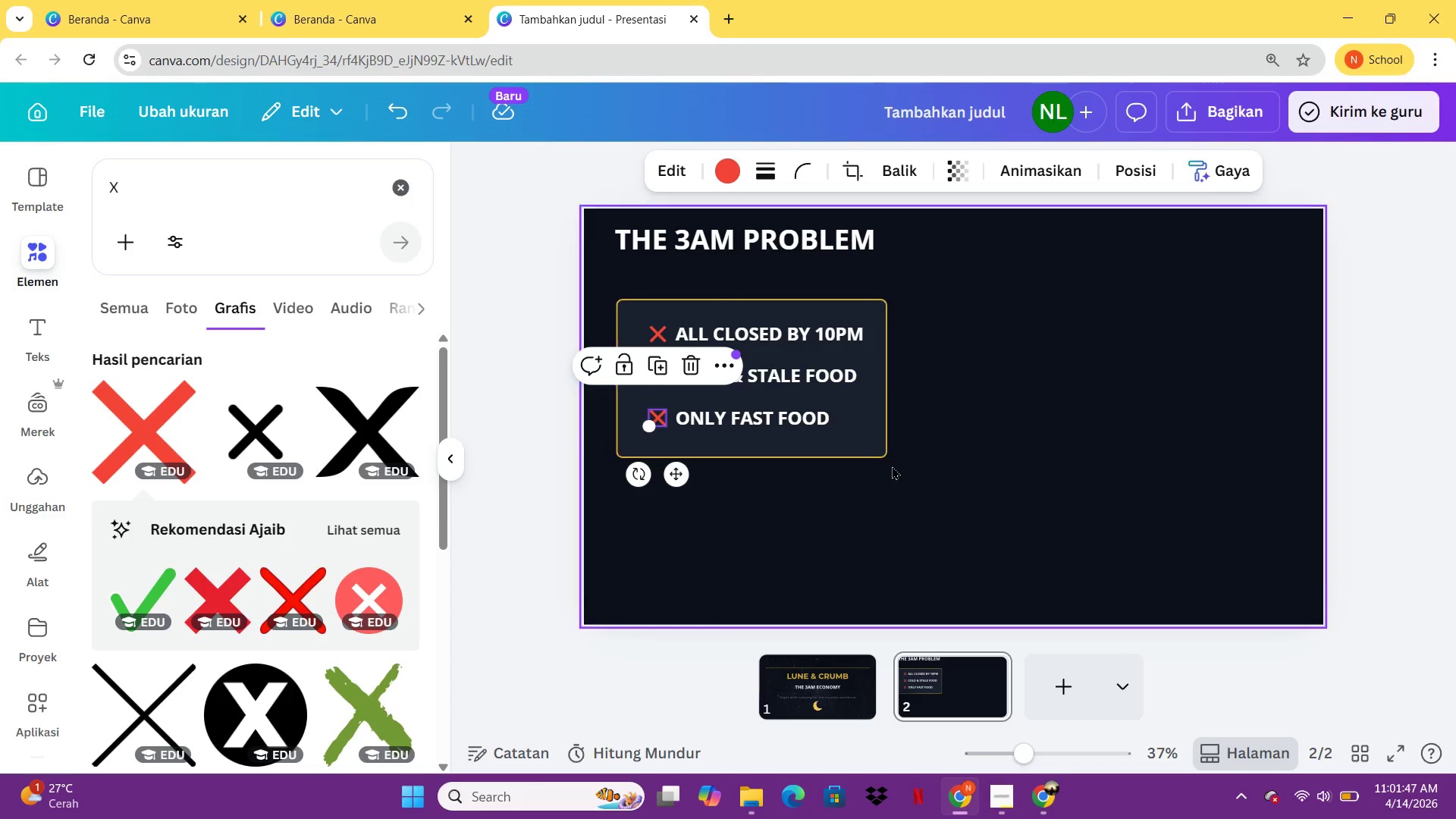 
left_click([893, 466])
 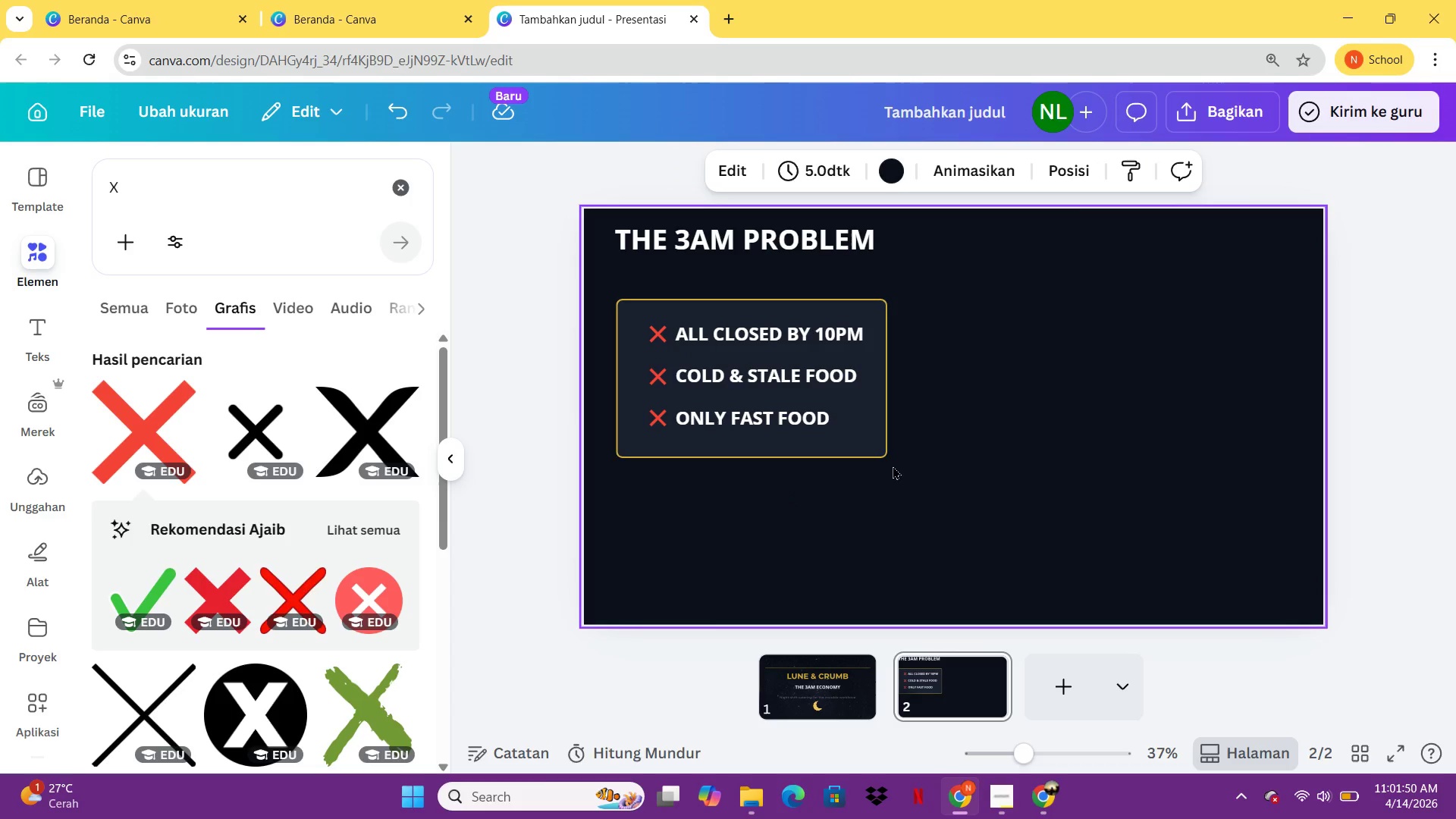 
left_click_drag(start_coordinate=[681, 496], to_coordinate=[864, 306])
 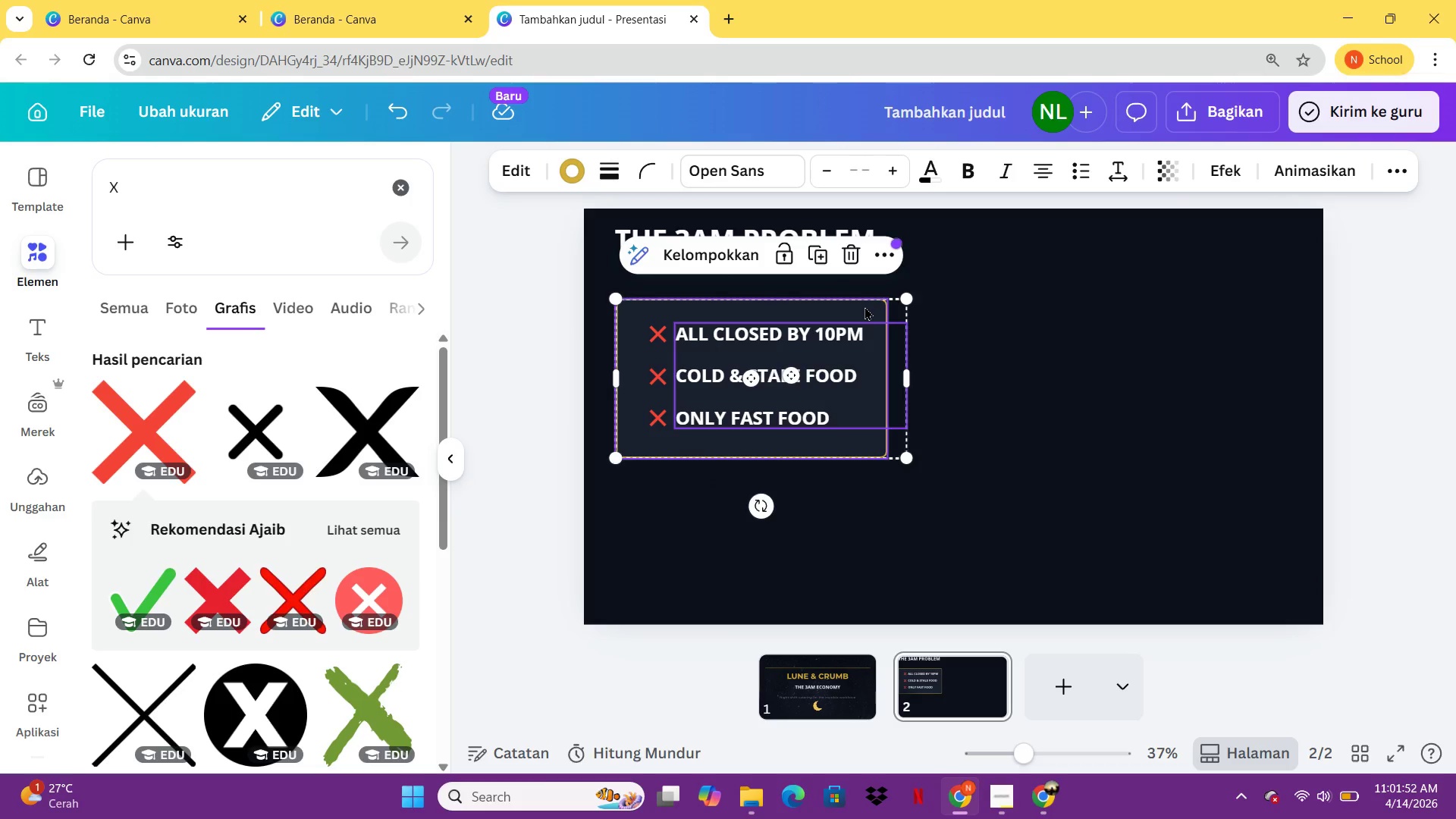 
key(Control+G)
 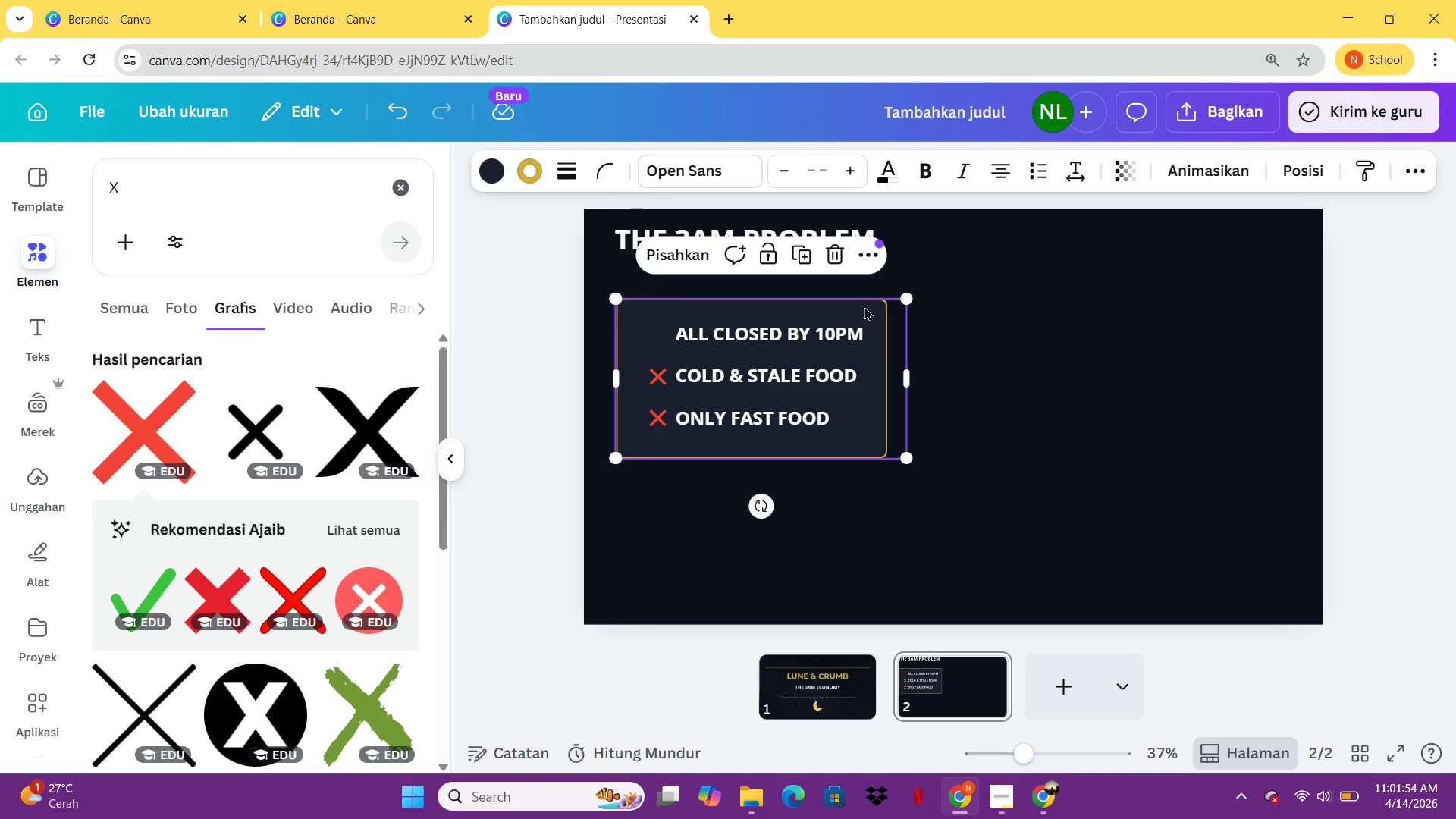 
key(Control+C)
 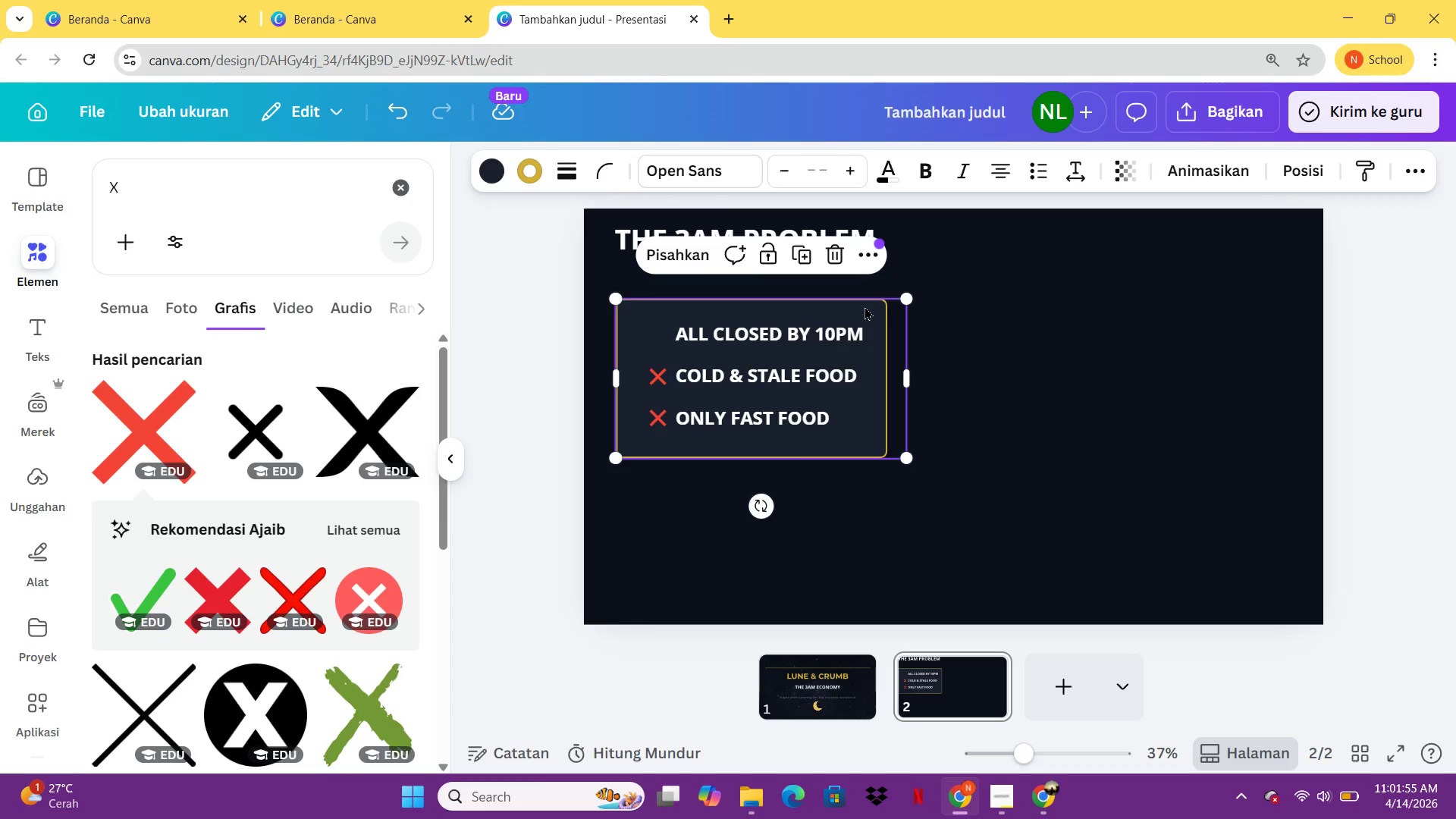 
key(Control+V)
 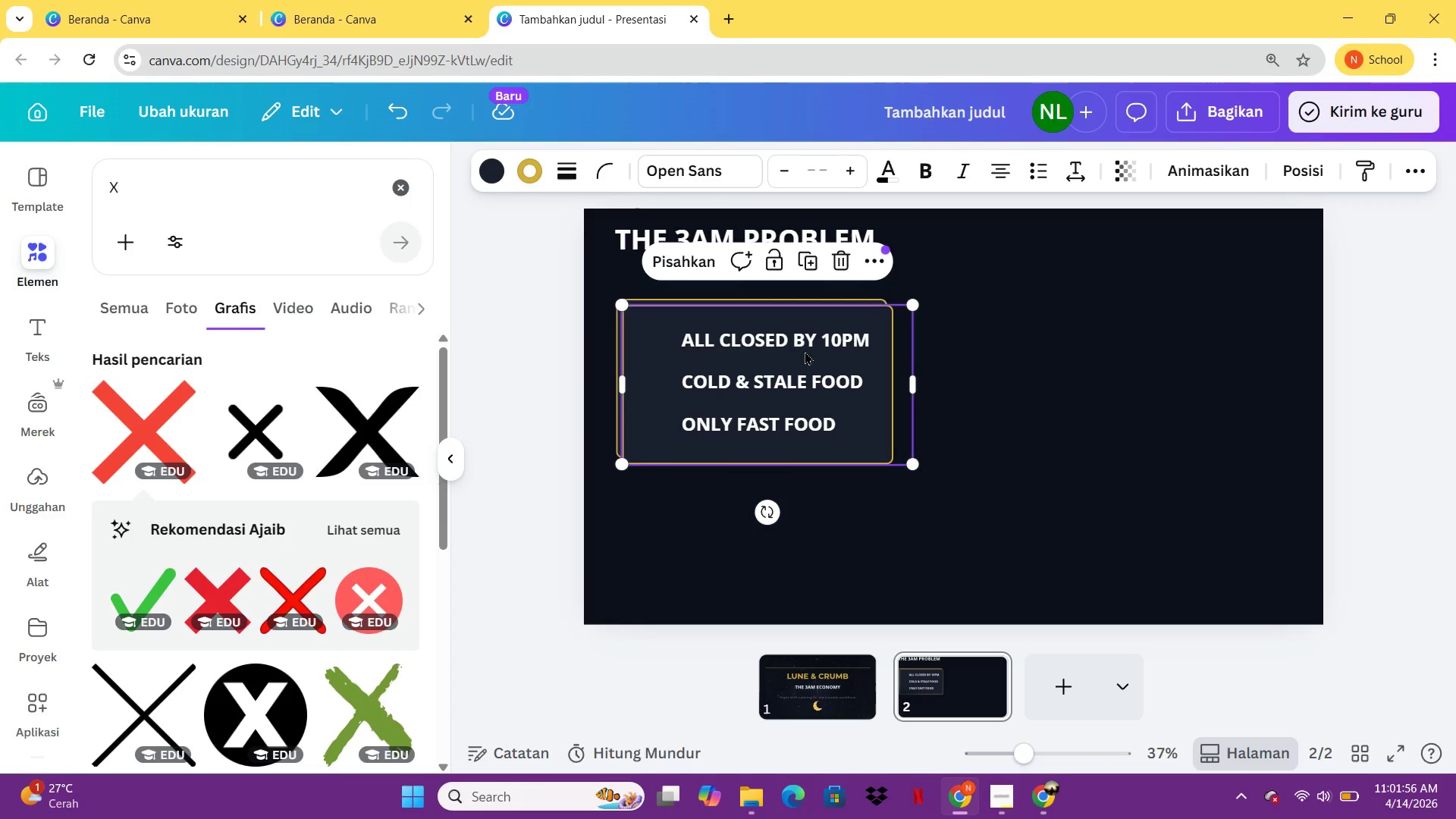 
left_click_drag(start_coordinate=[785, 355], to_coordinate=[1118, 374])
 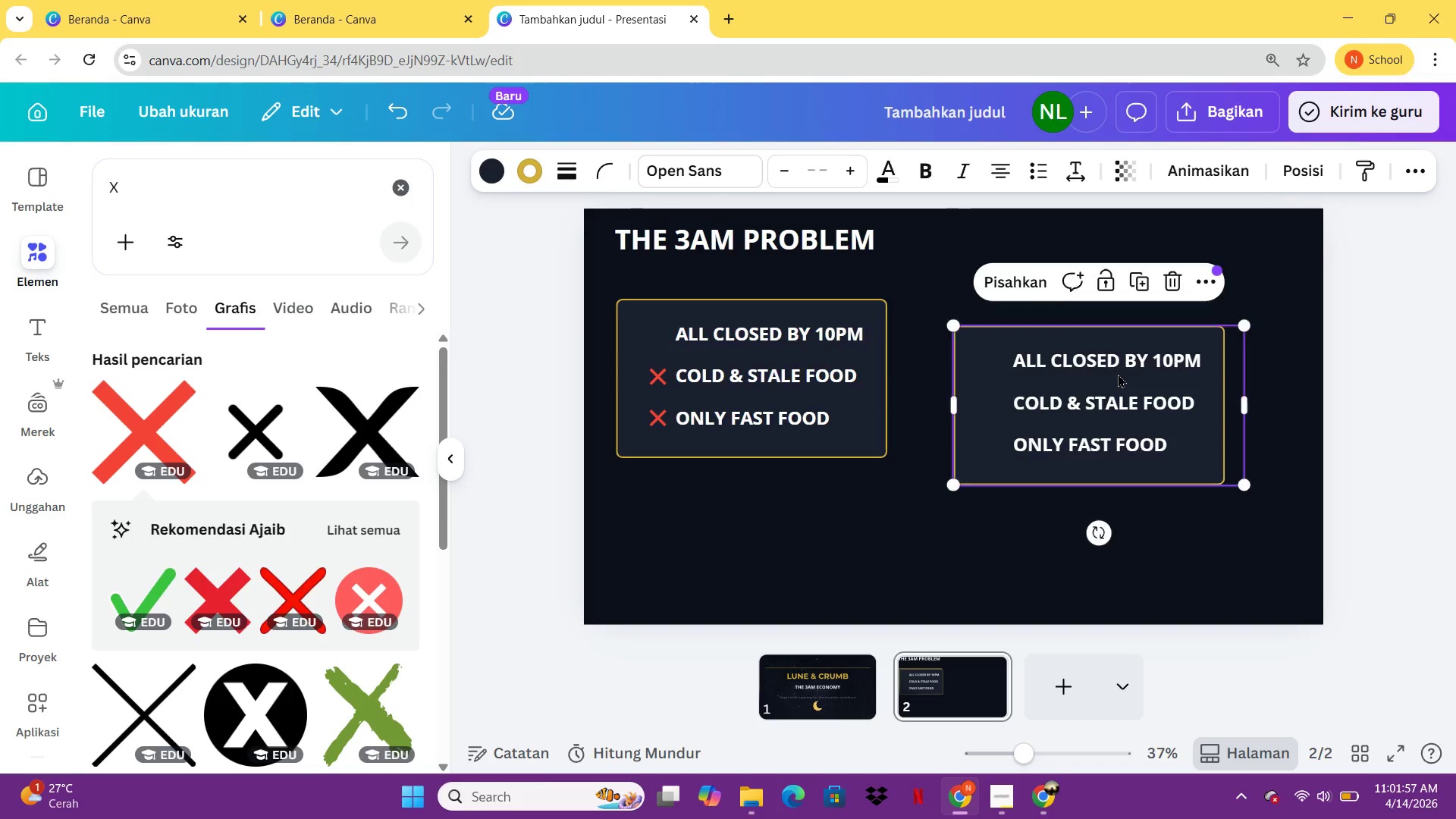 
left_click_drag(start_coordinate=[1118, 374], to_coordinate=[1112, 382])
 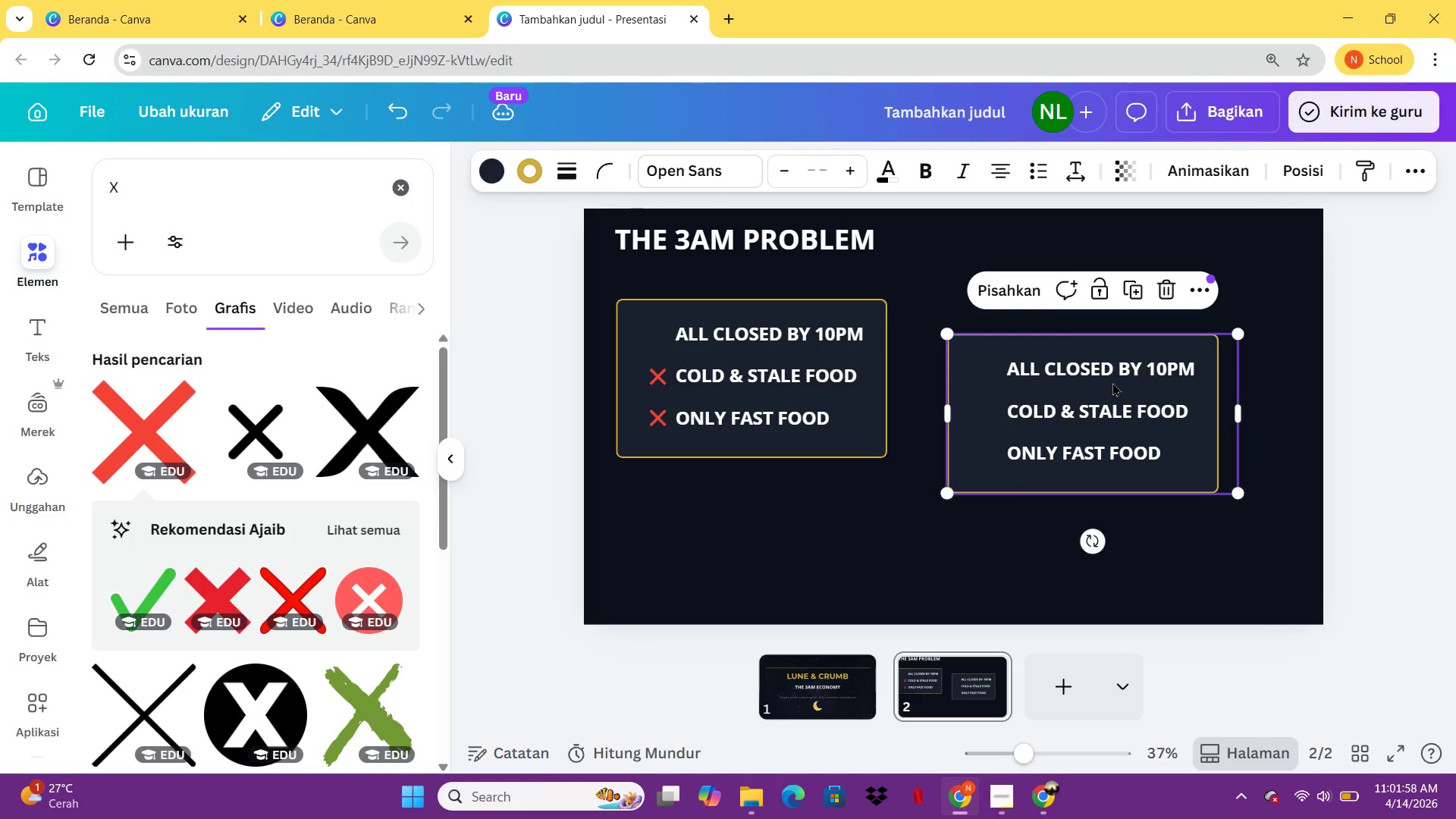 
double_click([1112, 382])
 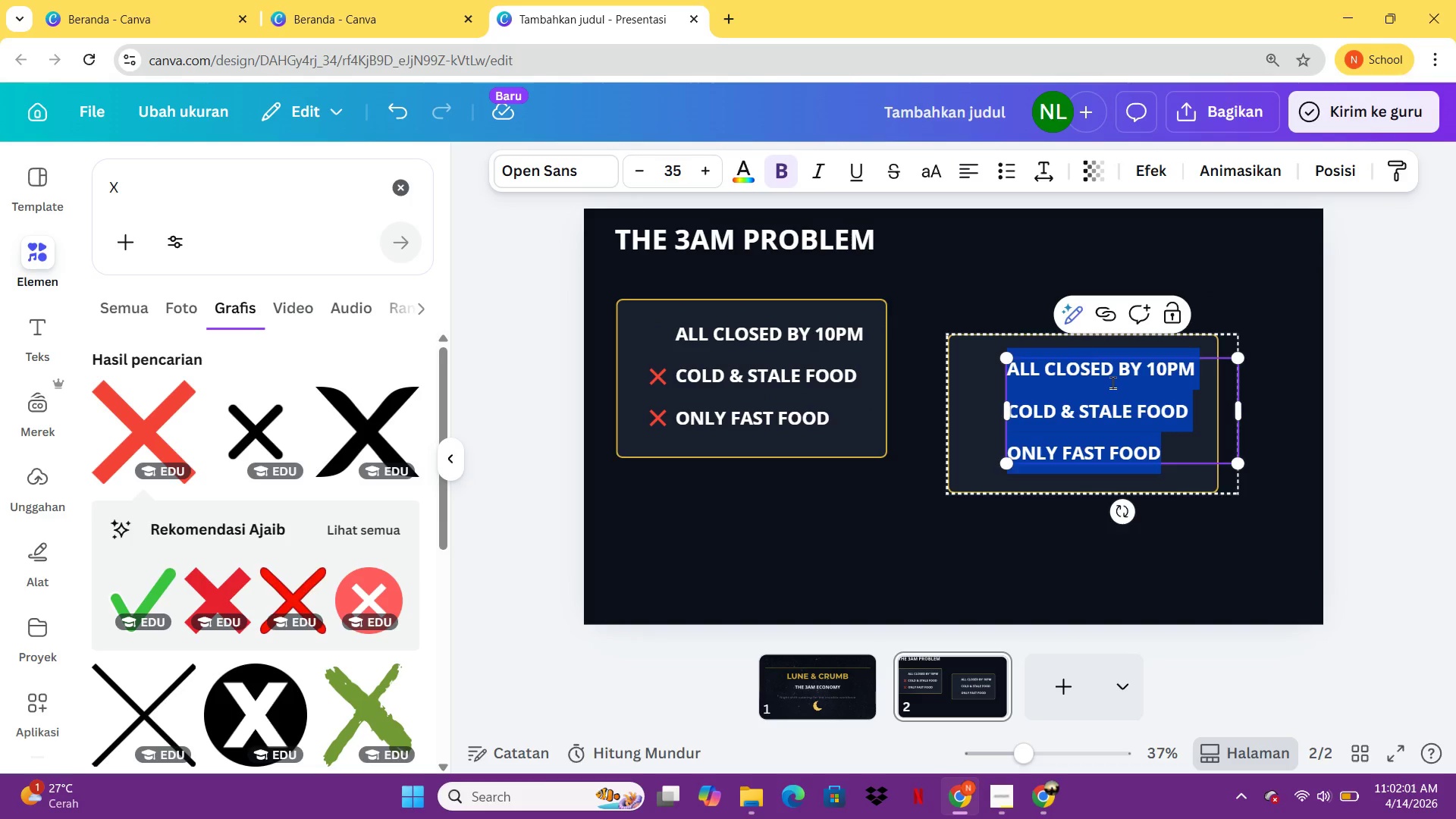 
type(78%)
 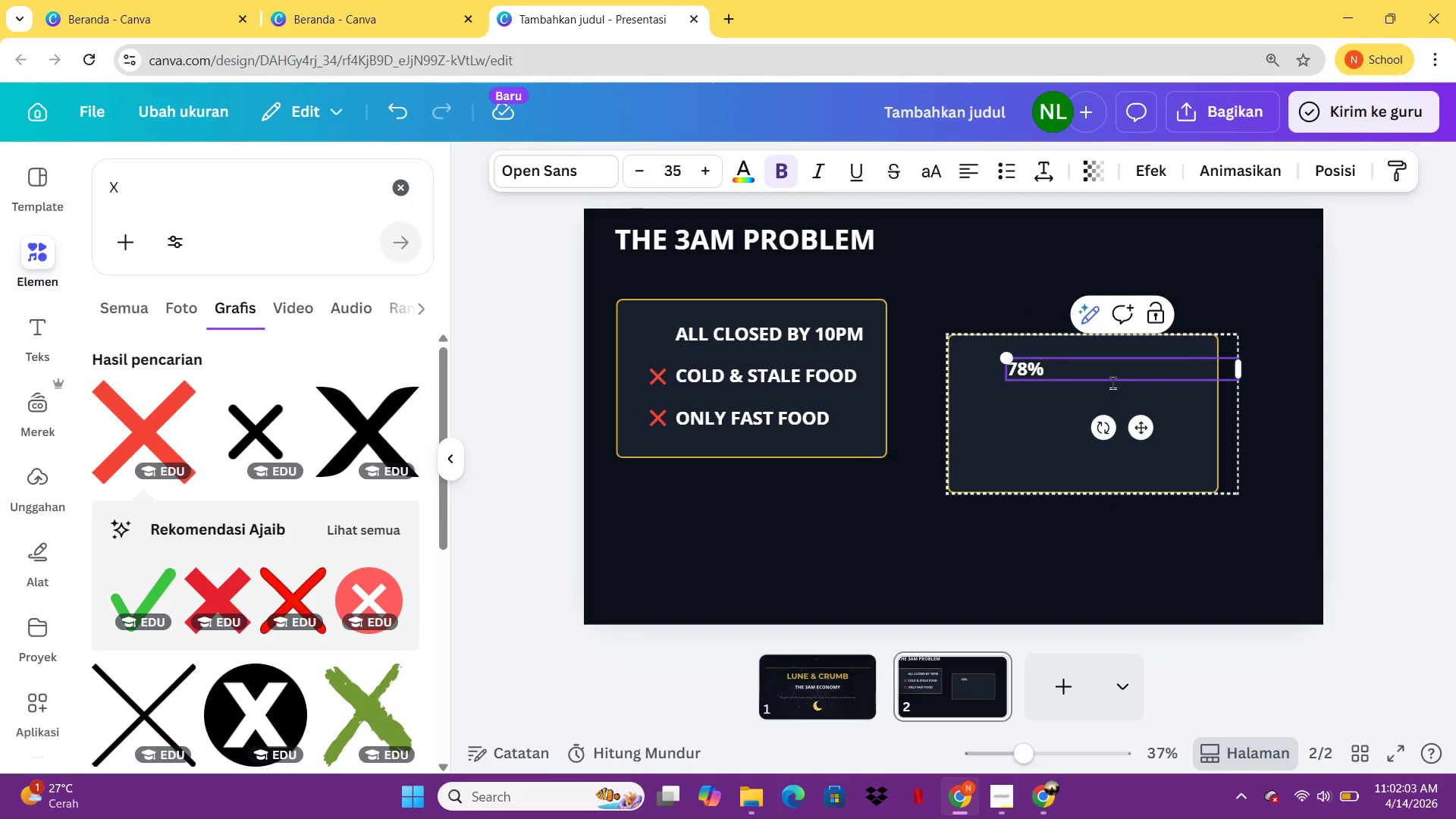 
left_click([1071, 441])
 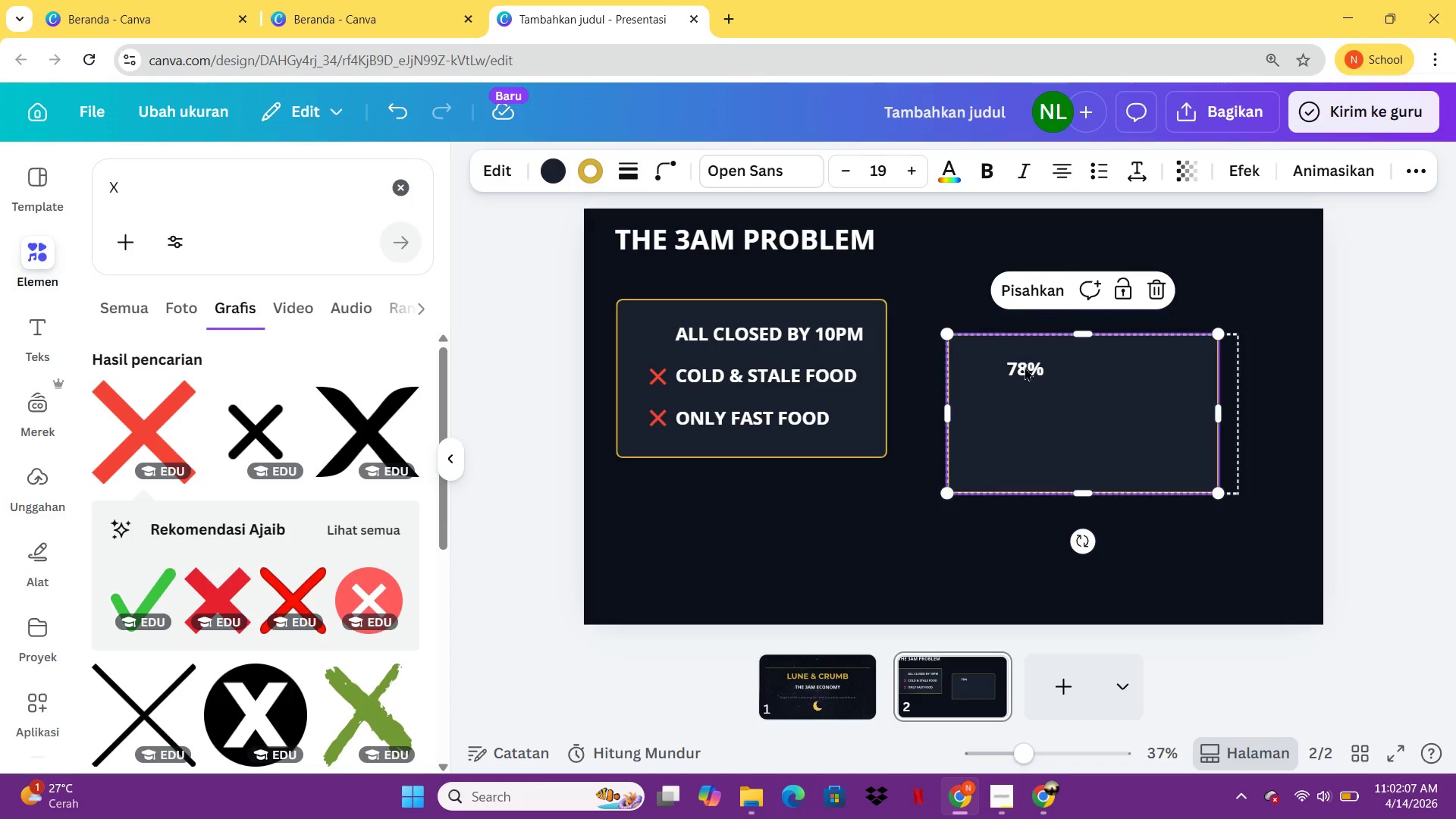 
left_click([1025, 371])
 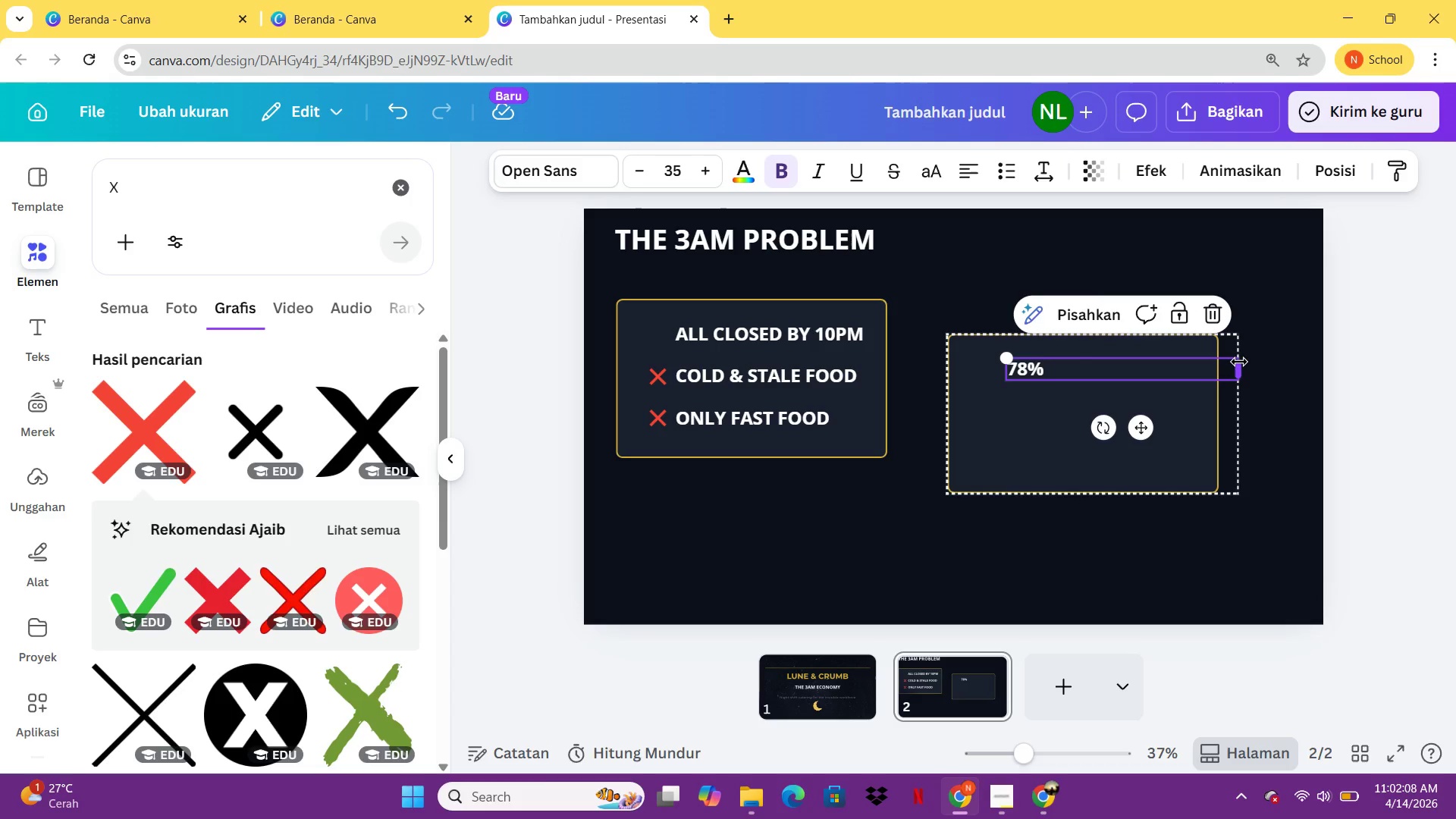 
left_click_drag(start_coordinate=[1239, 362], to_coordinate=[1065, 378])
 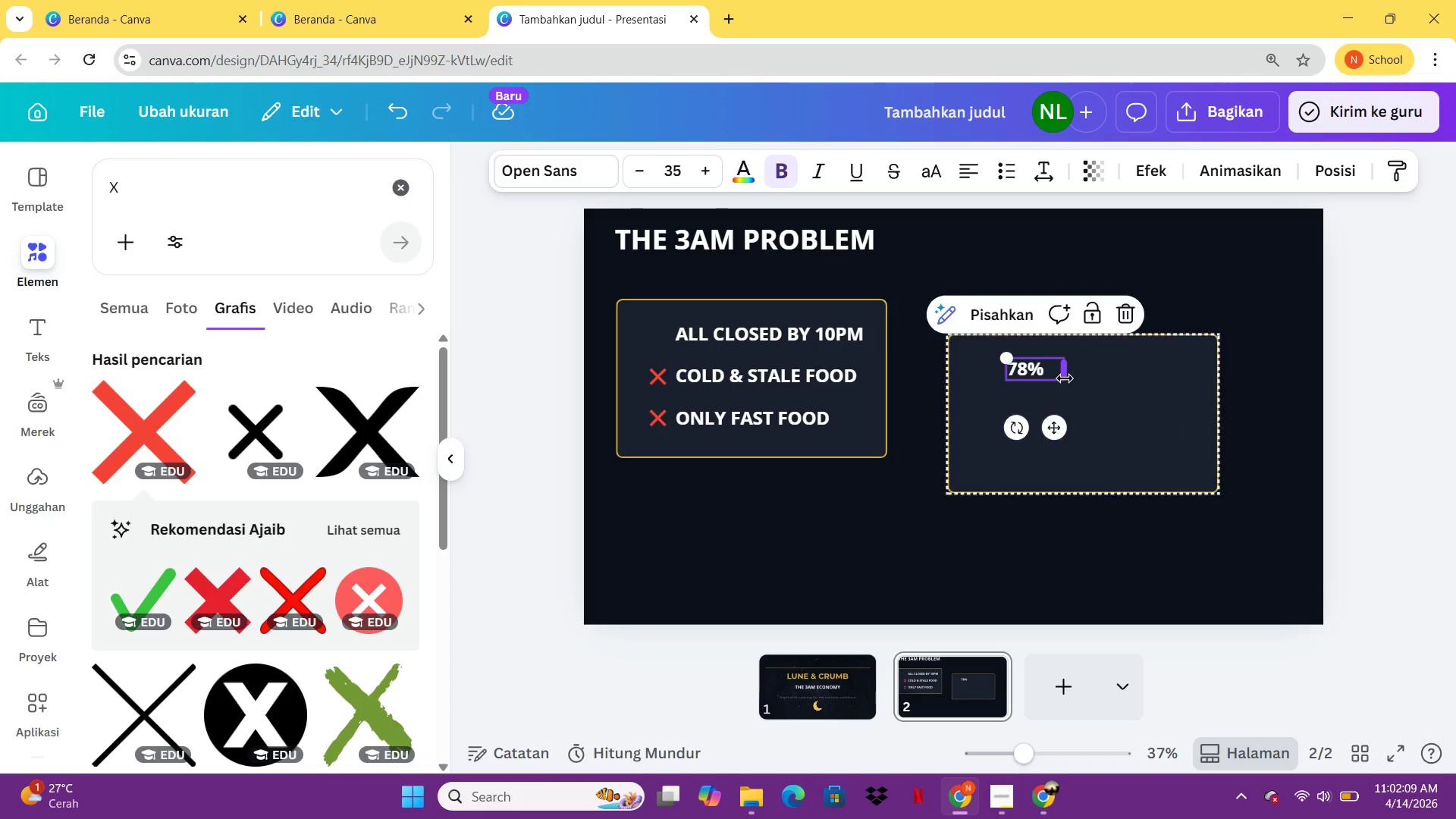 
left_click([1065, 378])
 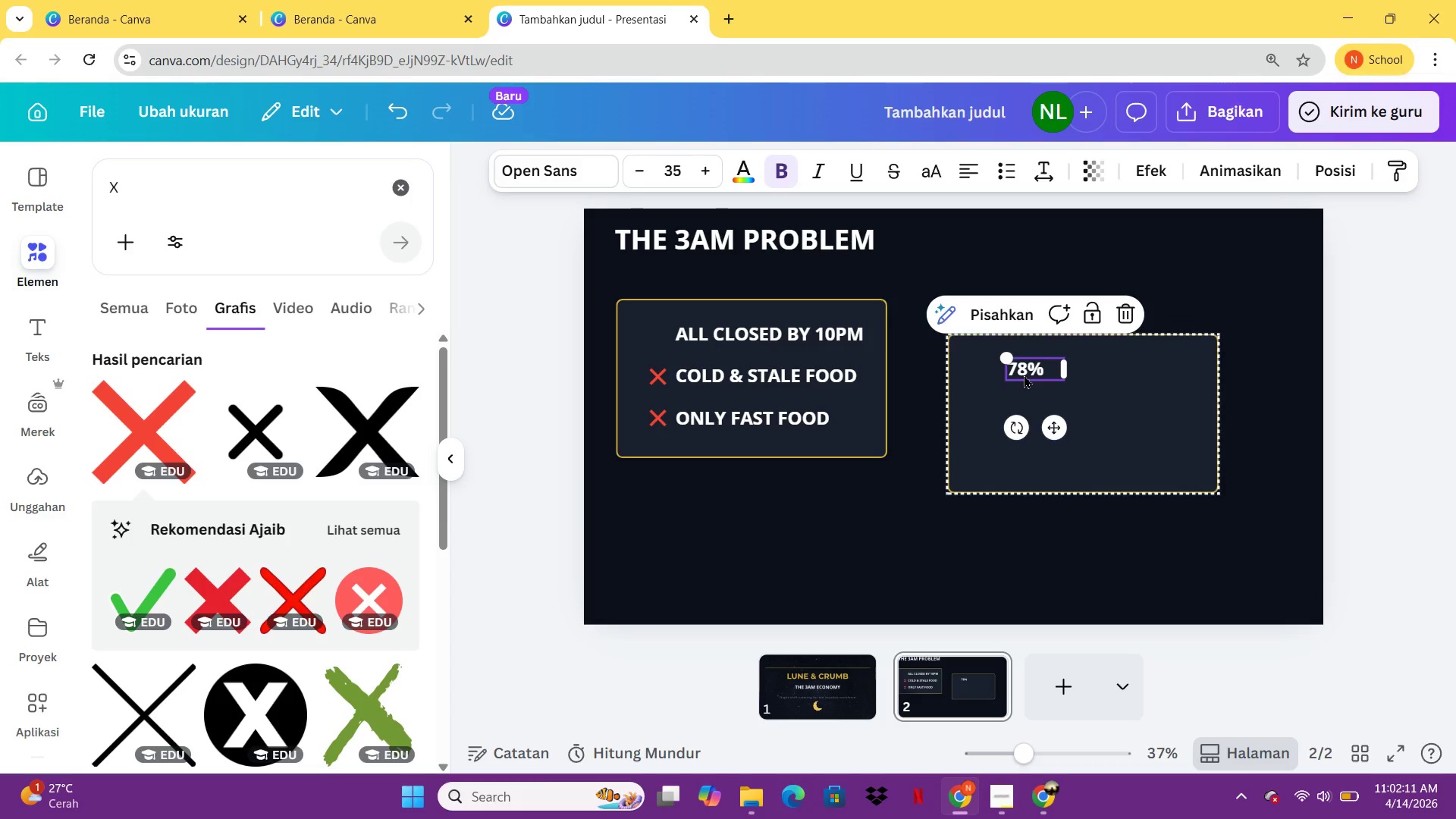 
key(Control+C)
 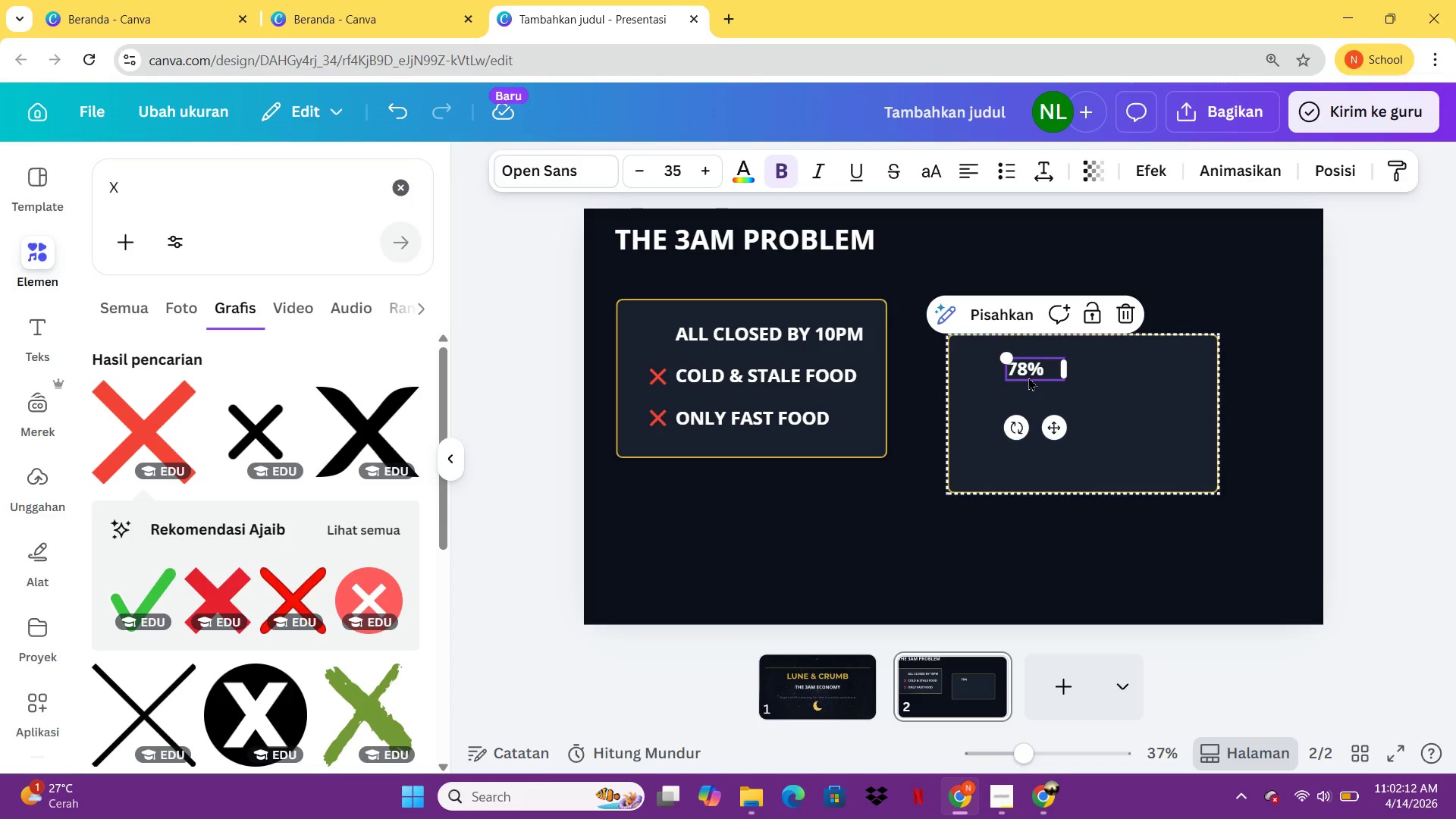 
key(Control+V)
 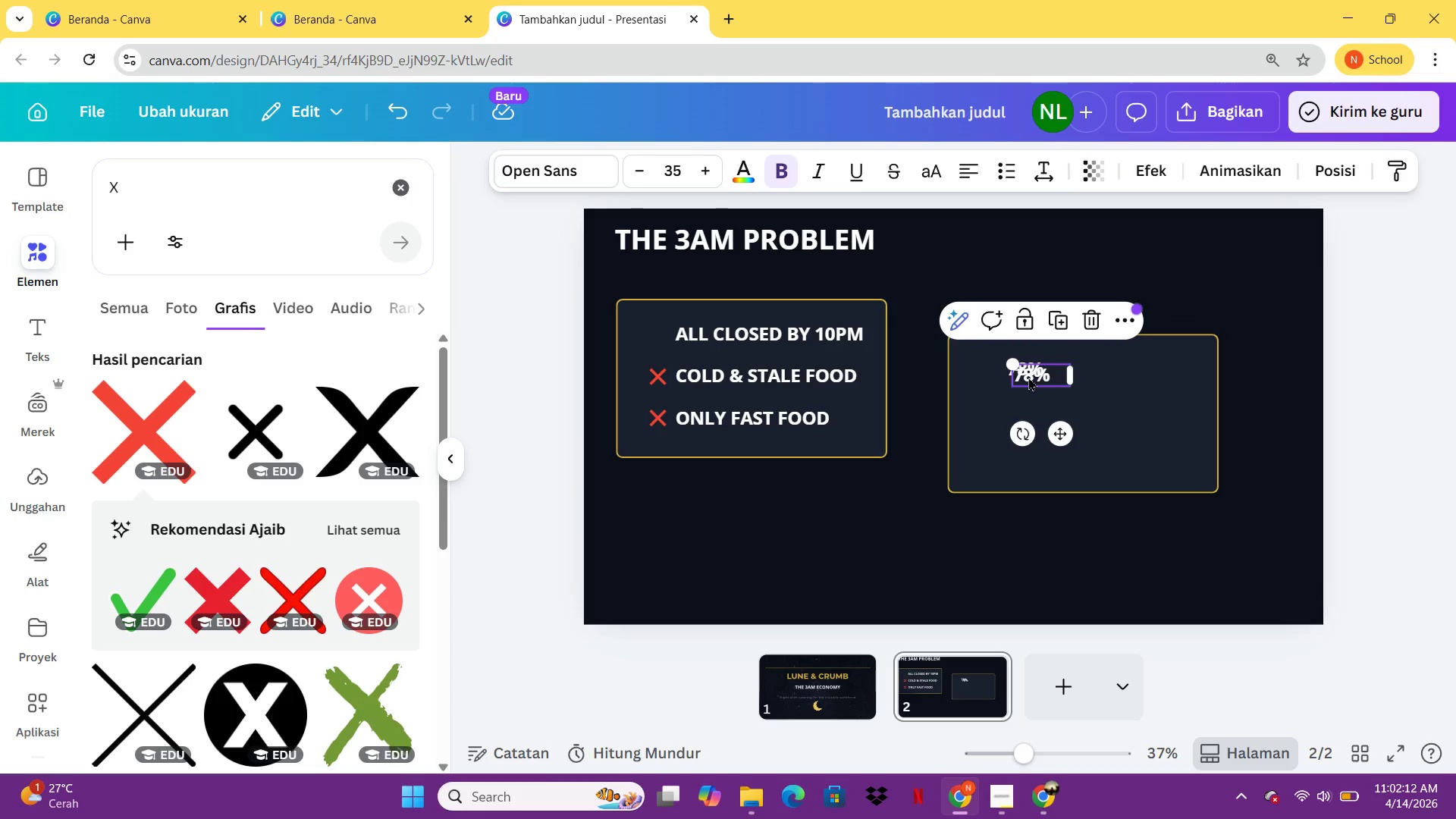 
left_click_drag(start_coordinate=[1028, 377], to_coordinate=[1028, 394])
 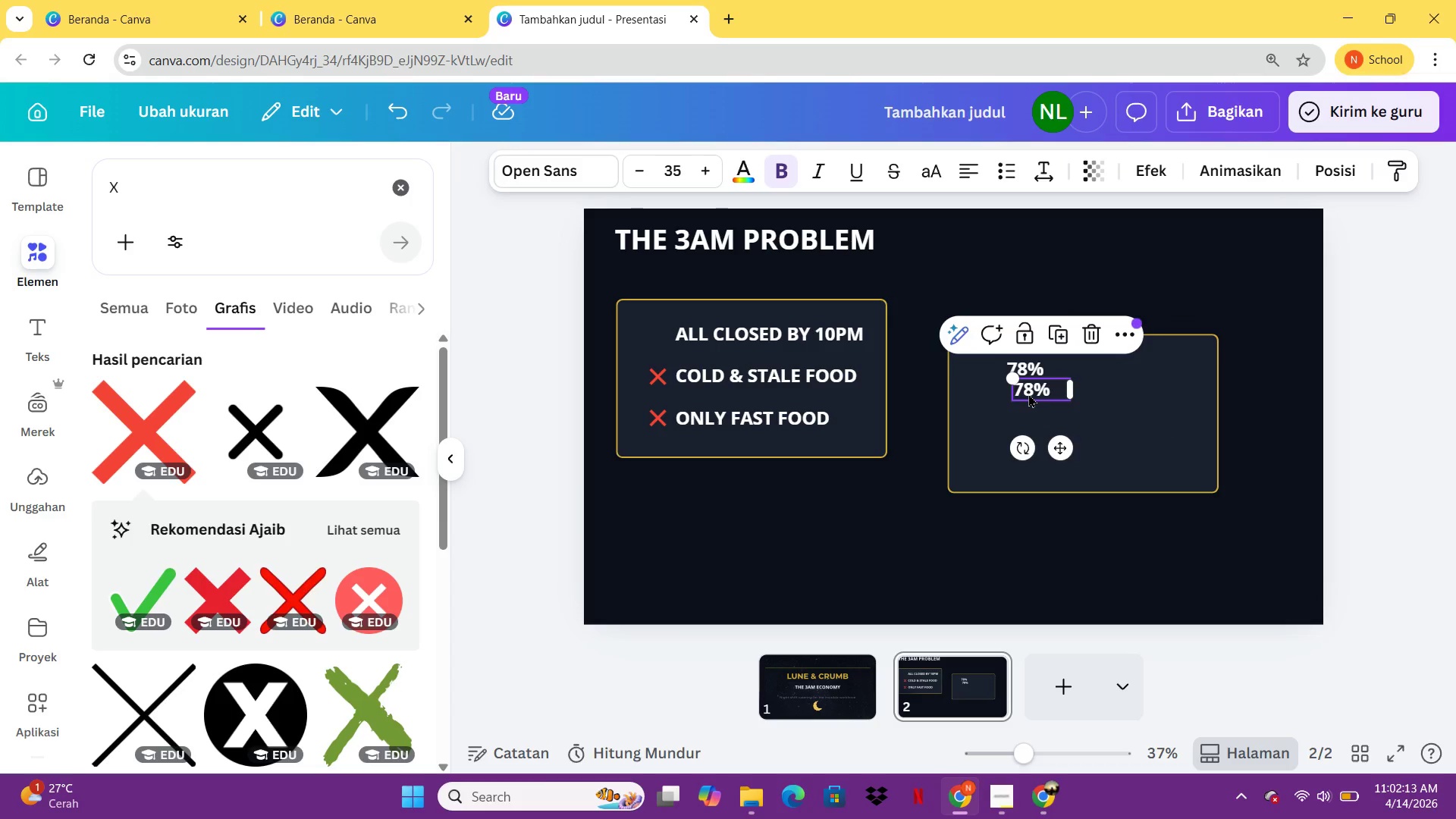 
left_click([1028, 394])
 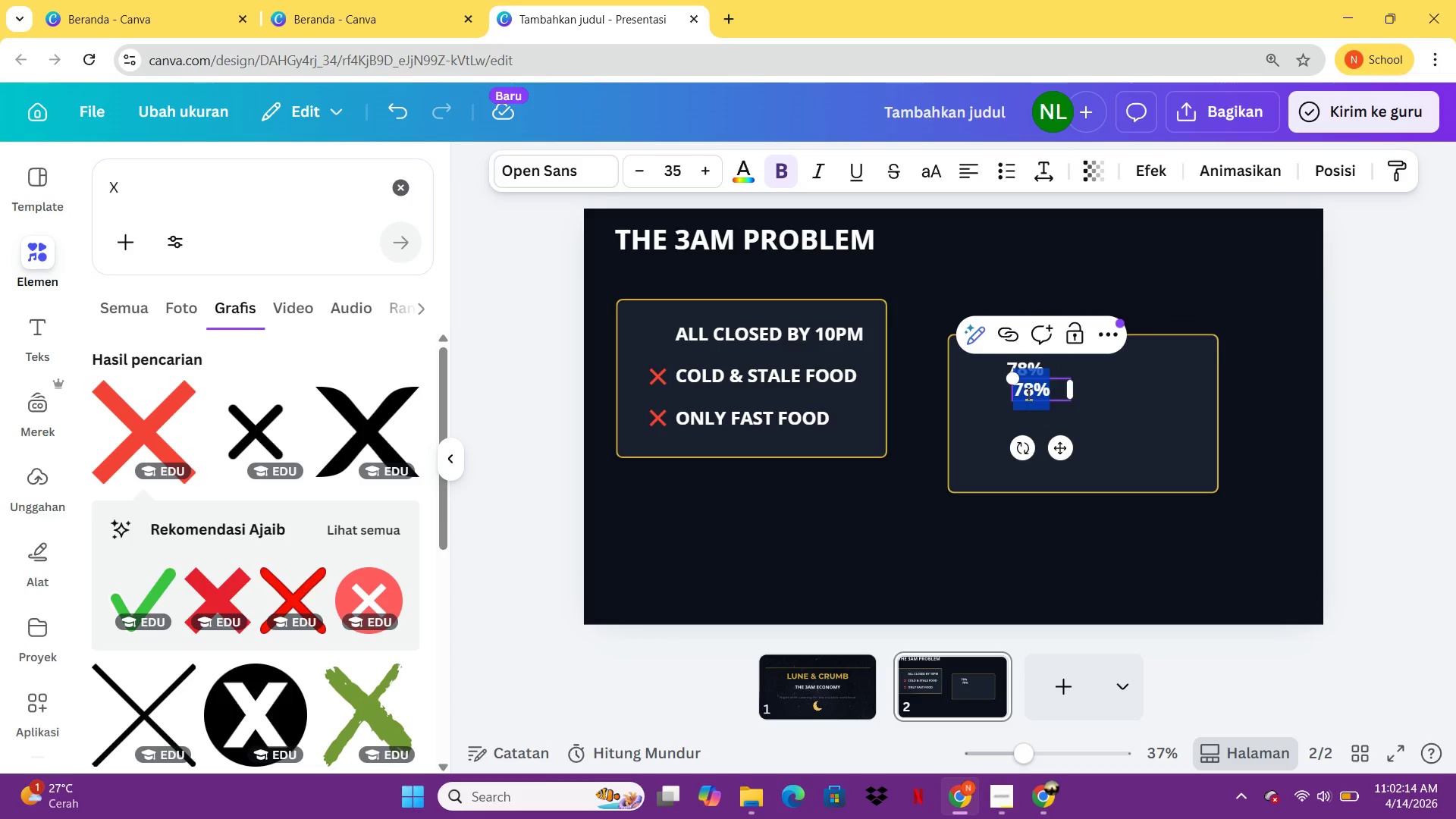 
type(of night h)
key(Backspace)
type(shig)
key(Backspace)
type(ft )
 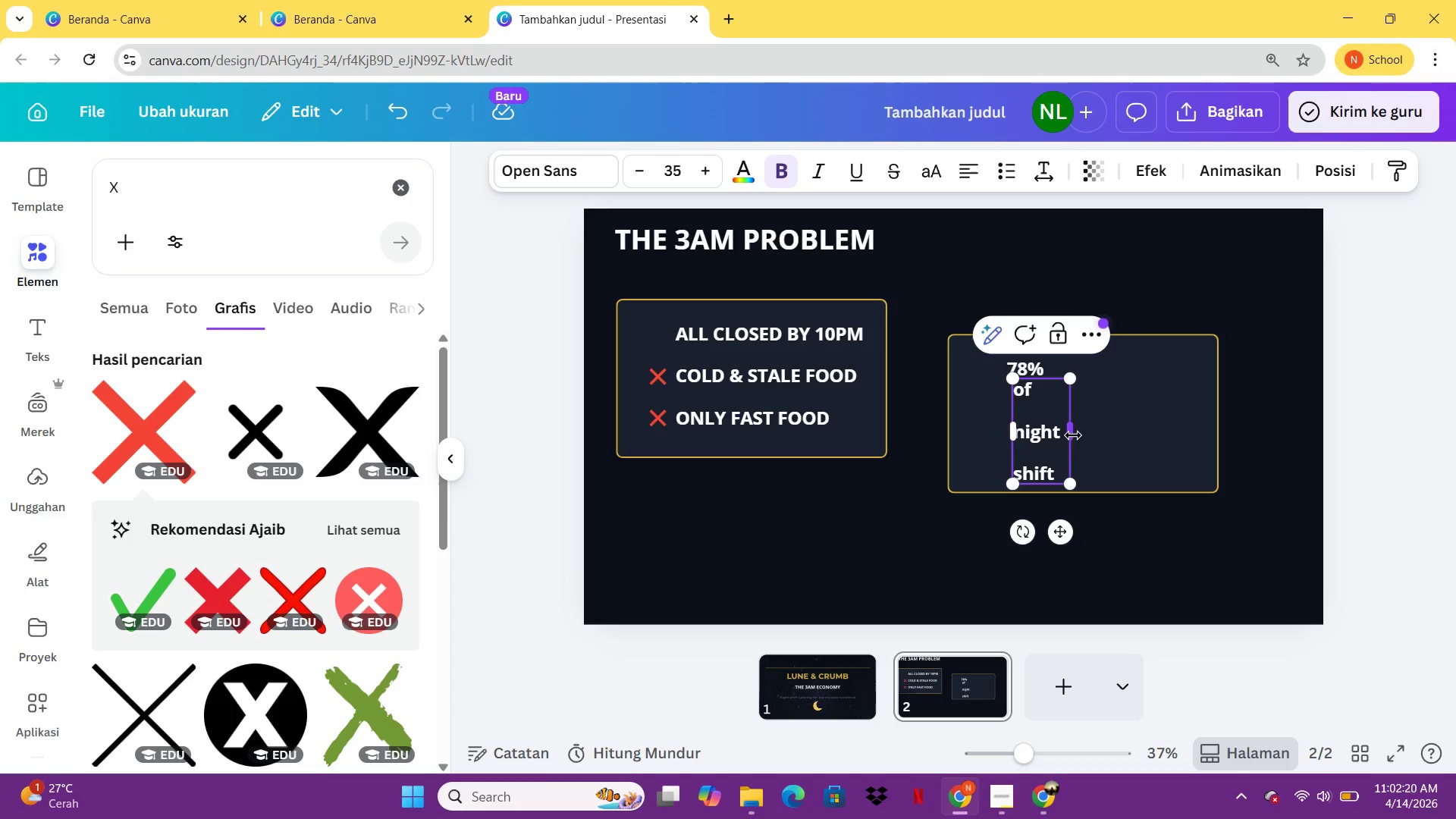 
left_click_drag(start_coordinate=[1071, 434], to_coordinate=[1193, 425])
 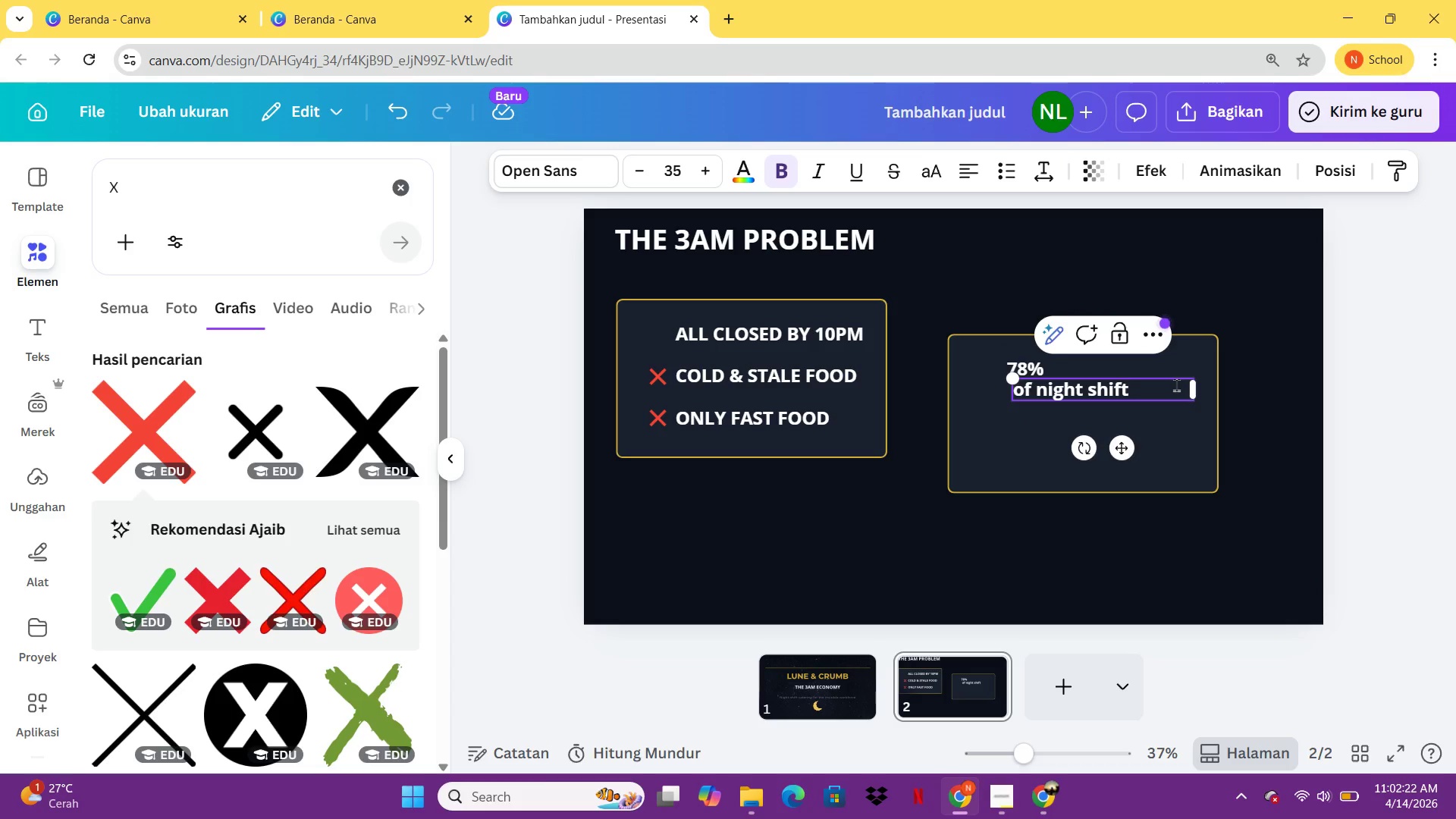 
type(workers )
 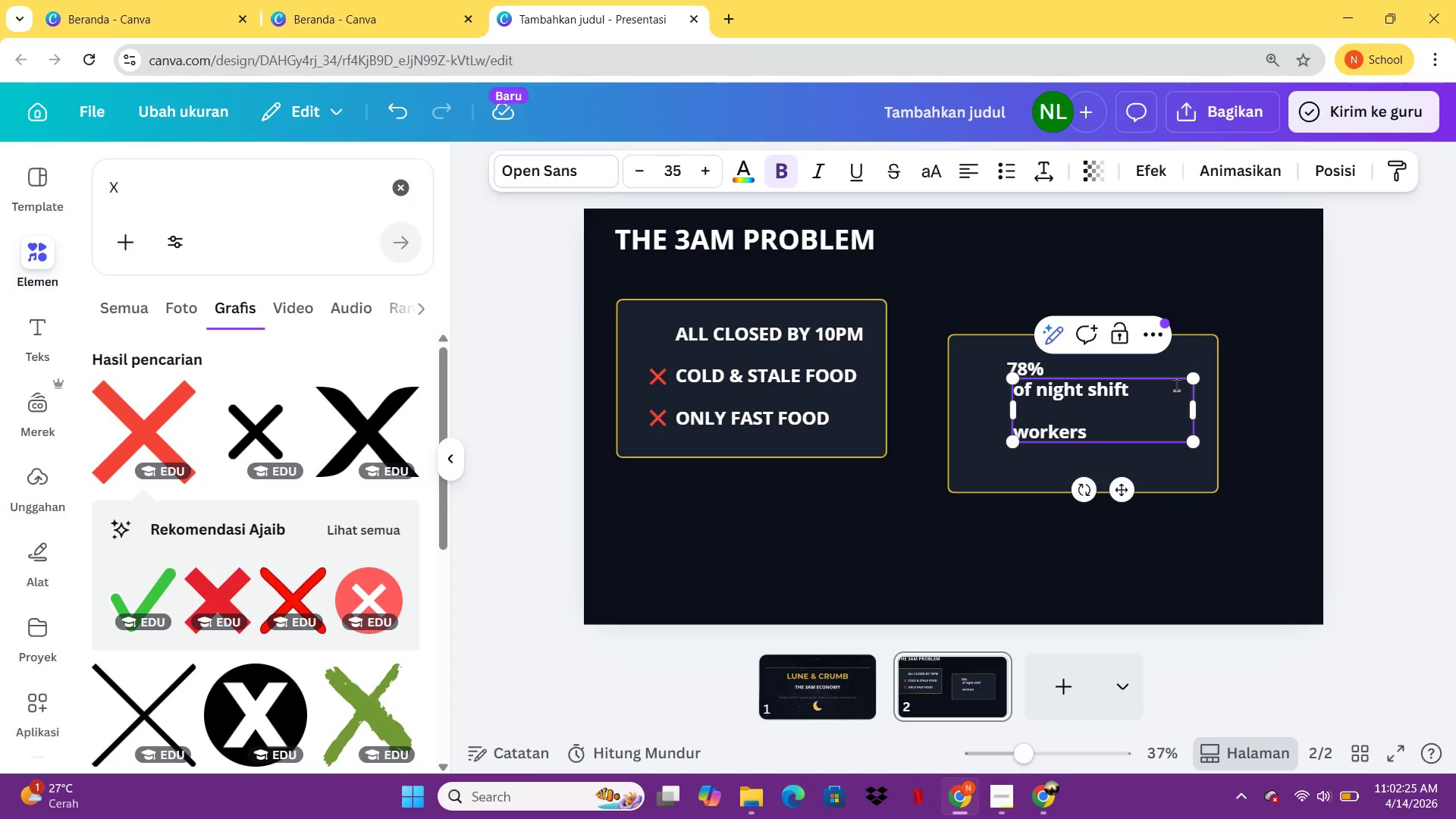 
type(have no access to fresh food afy)
key(Backspace)
type(ter 11 )
key(Backspace)
type(p)
key(Backspace)
type(PM)
 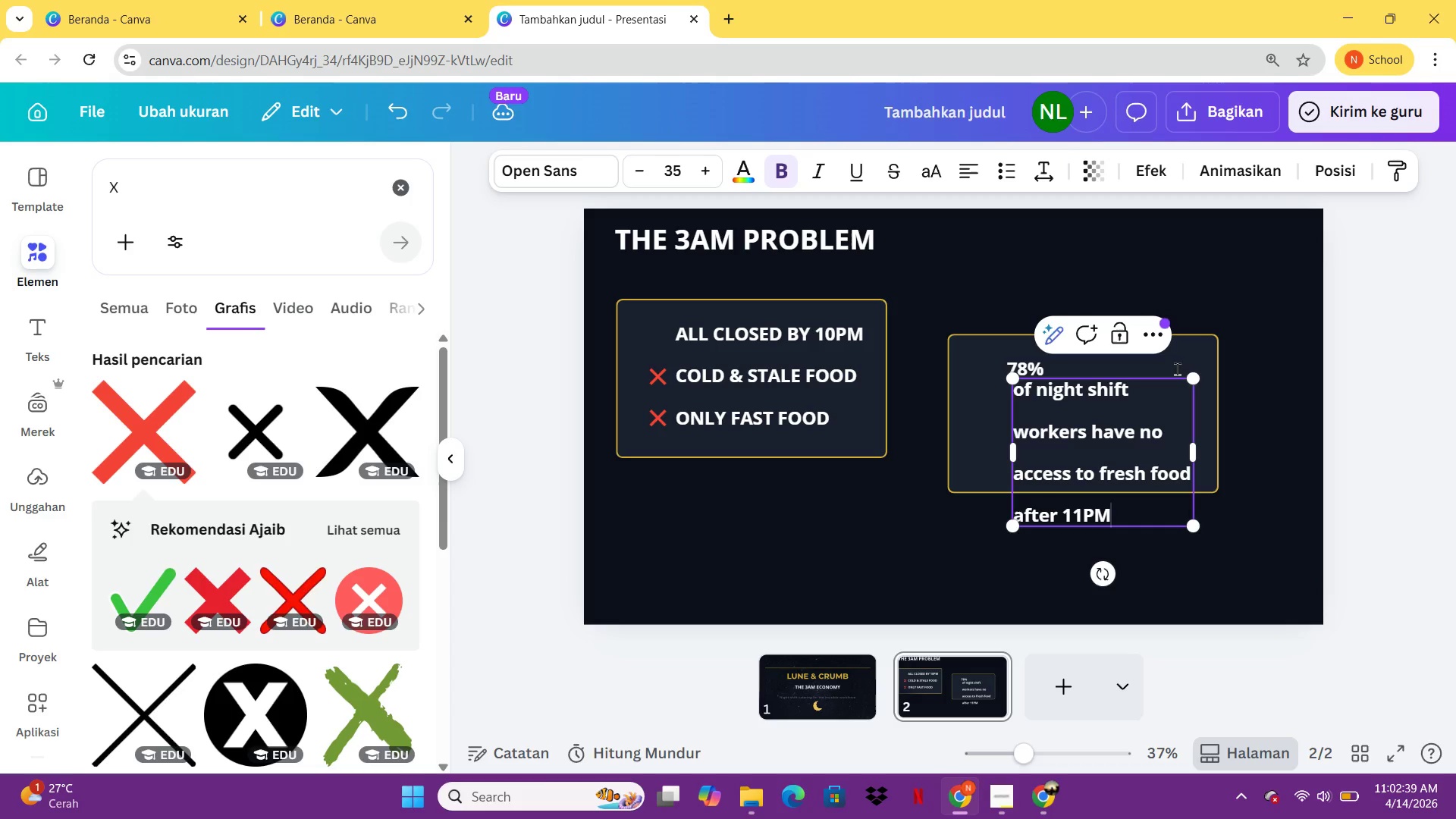 
key(Control+A)
 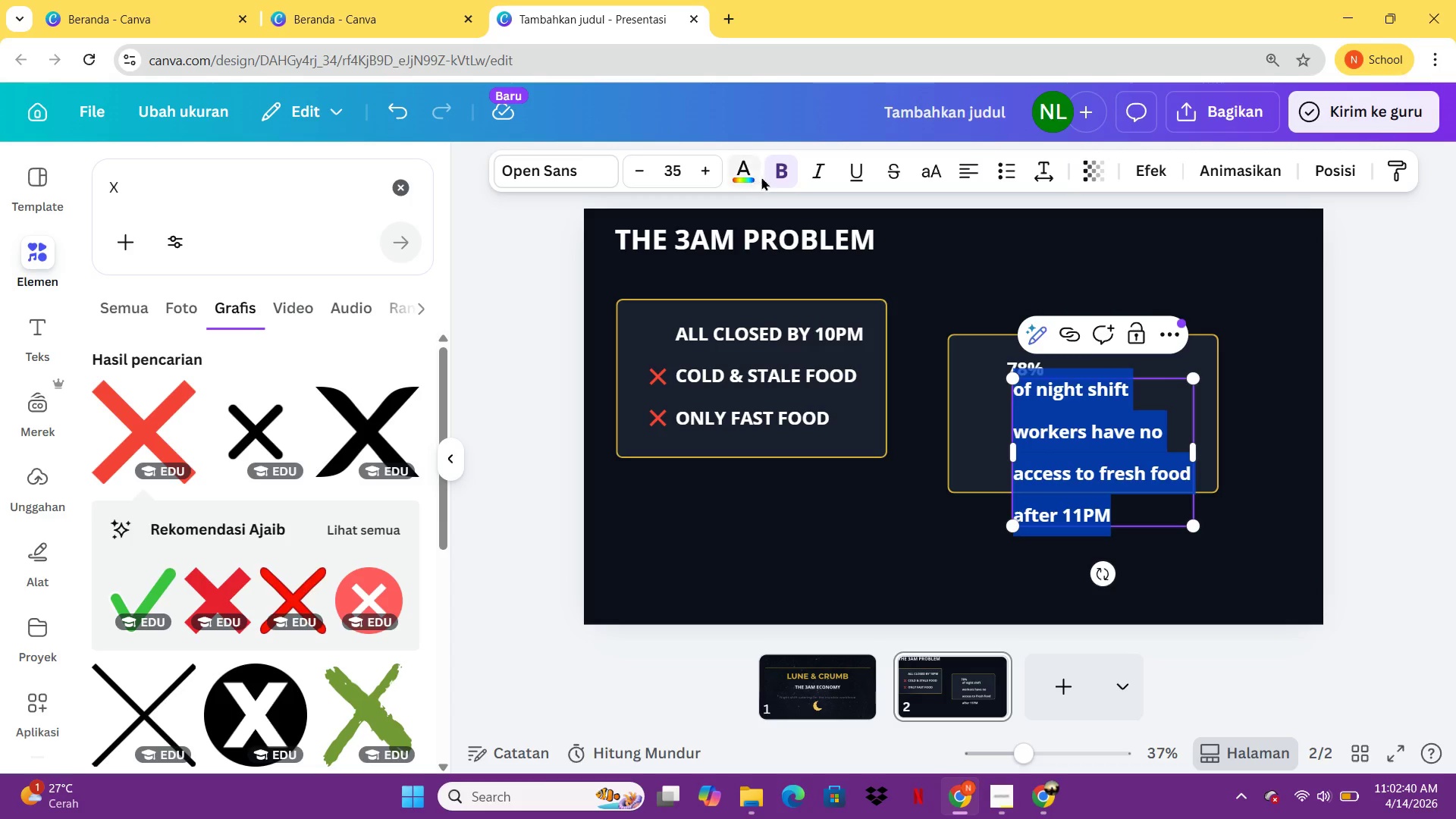 
left_click([773, 183])
 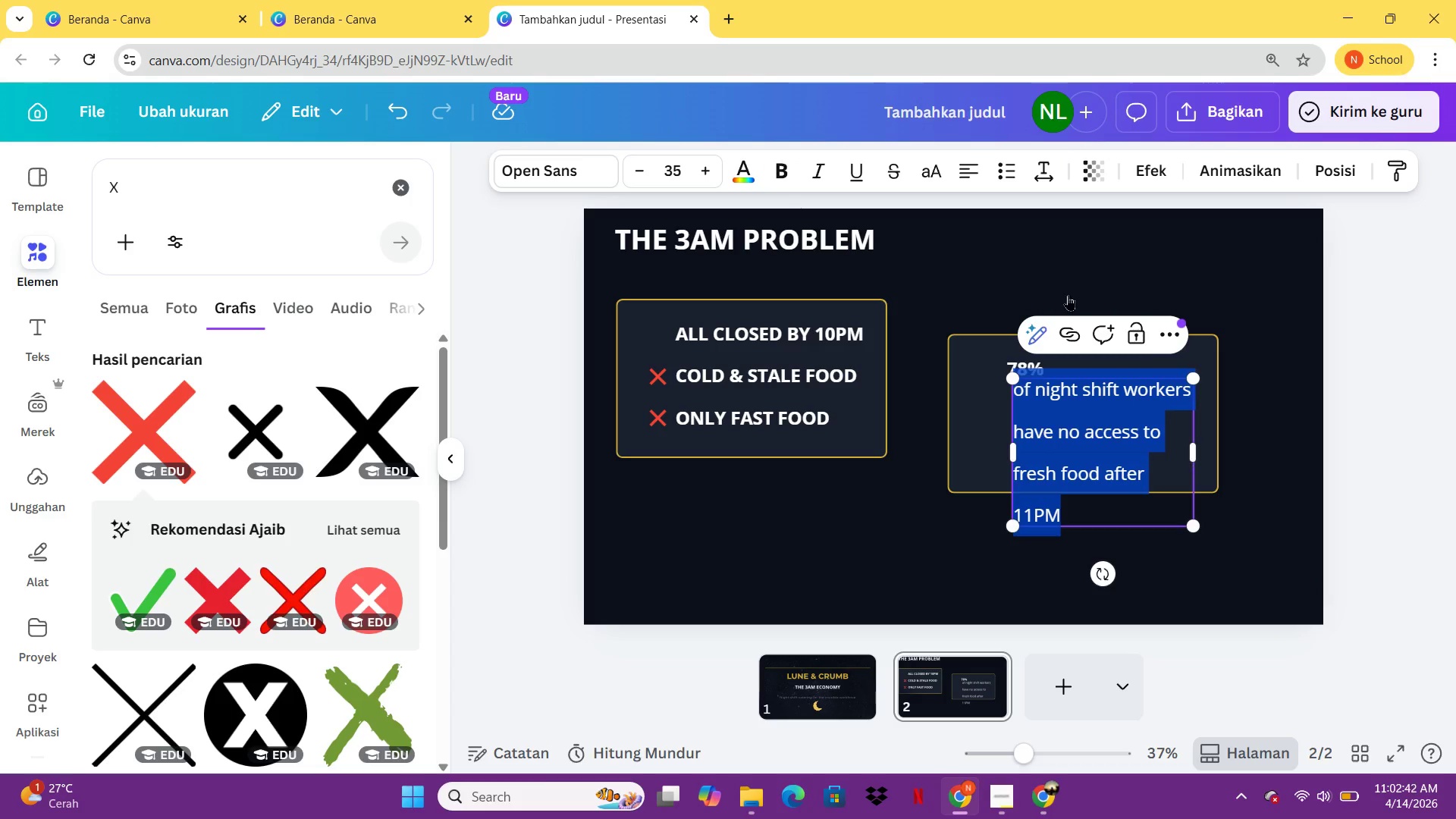 
left_click([975, 165])
 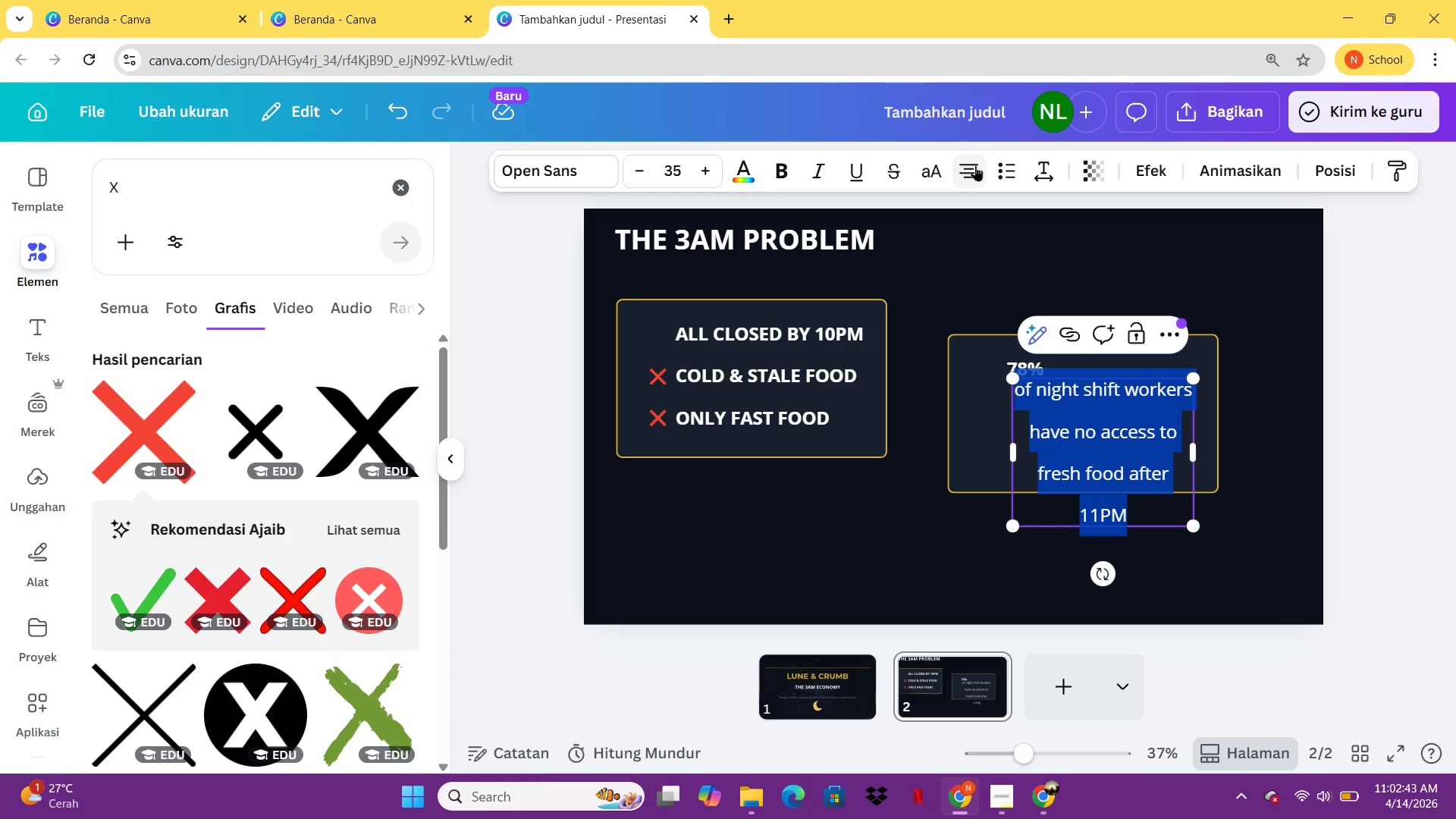 
left_click([975, 165])
 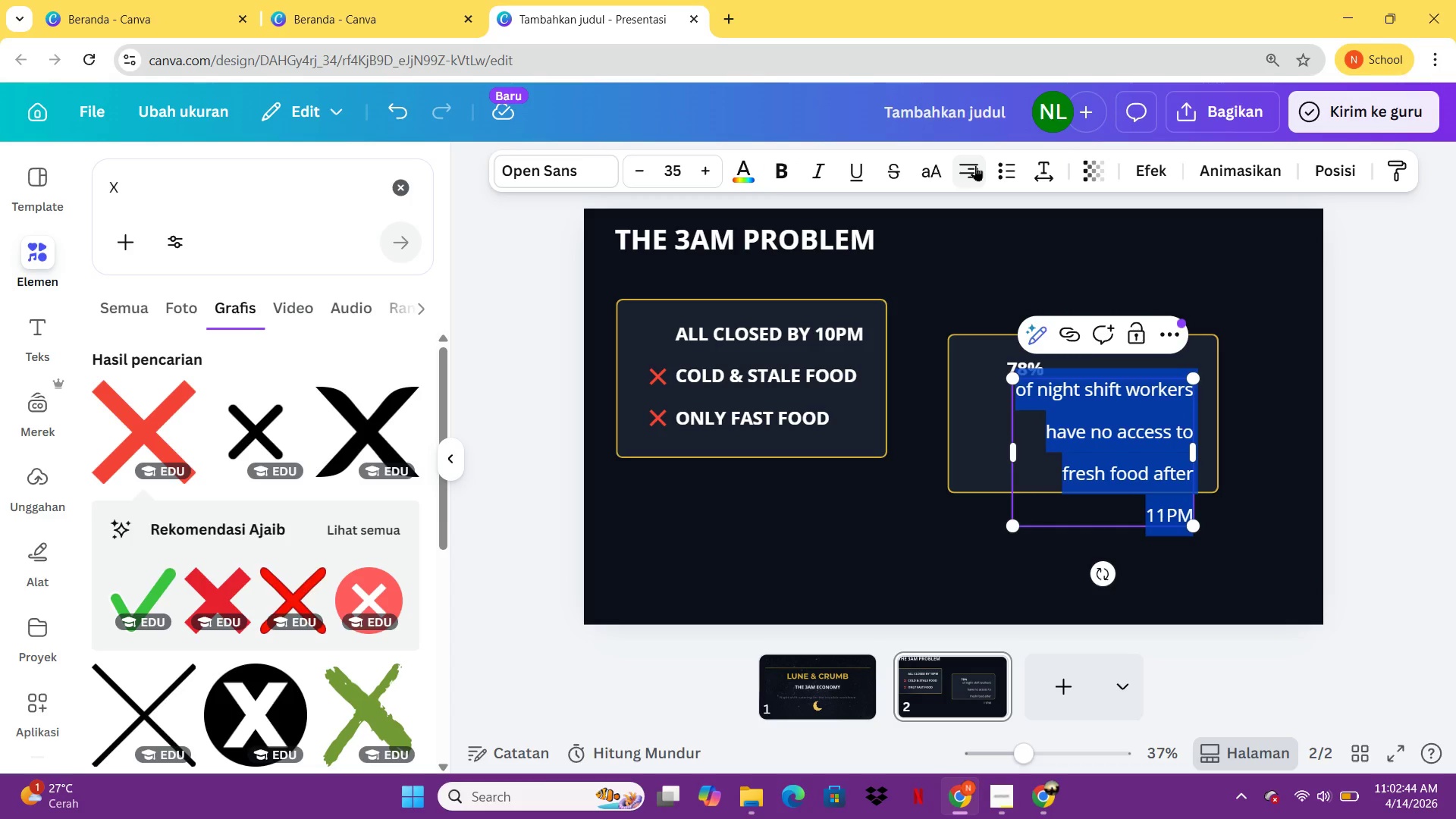 
left_click([980, 161])
 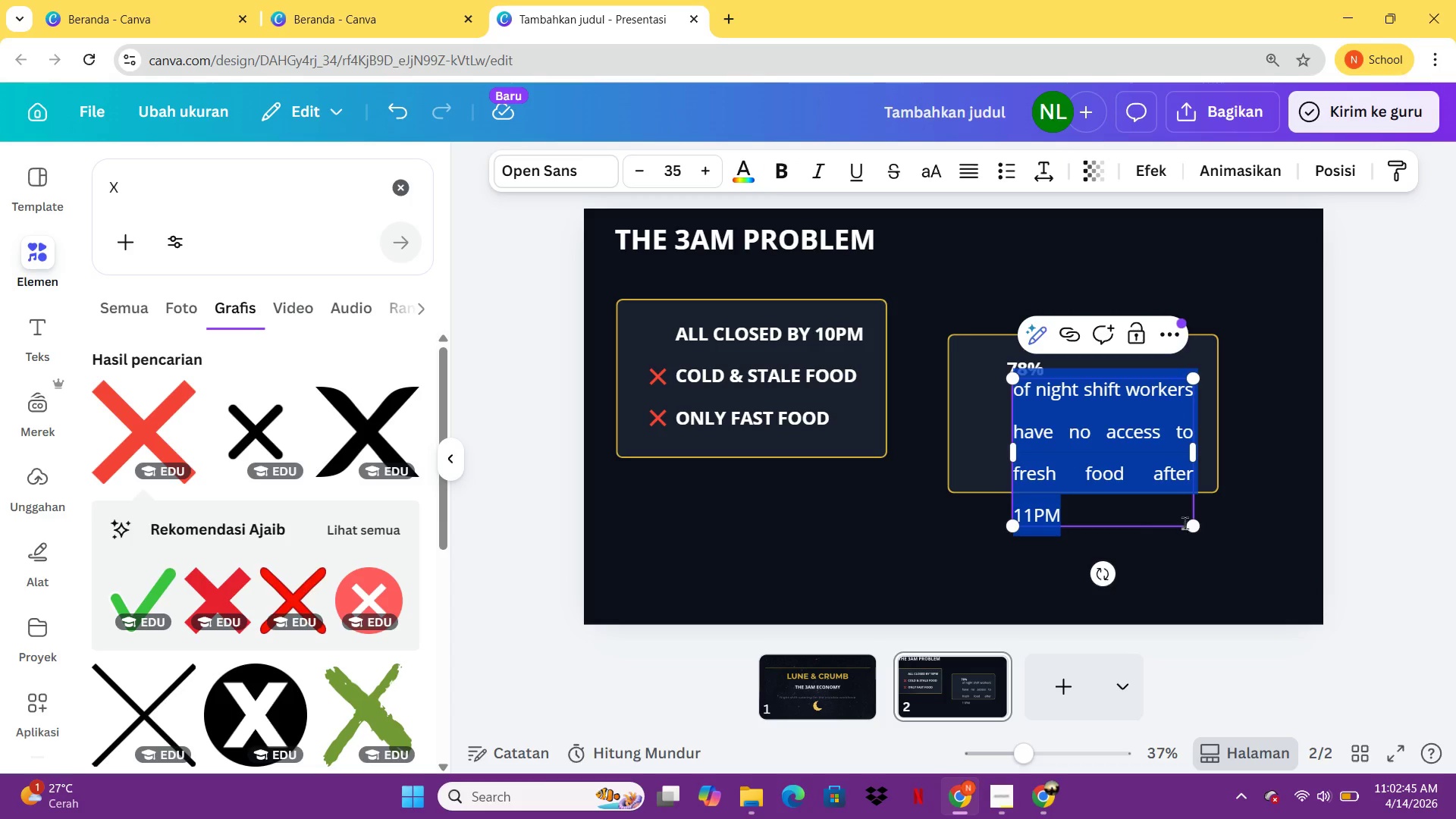 
left_click_drag(start_coordinate=[1194, 530], to_coordinate=[1153, 474])
 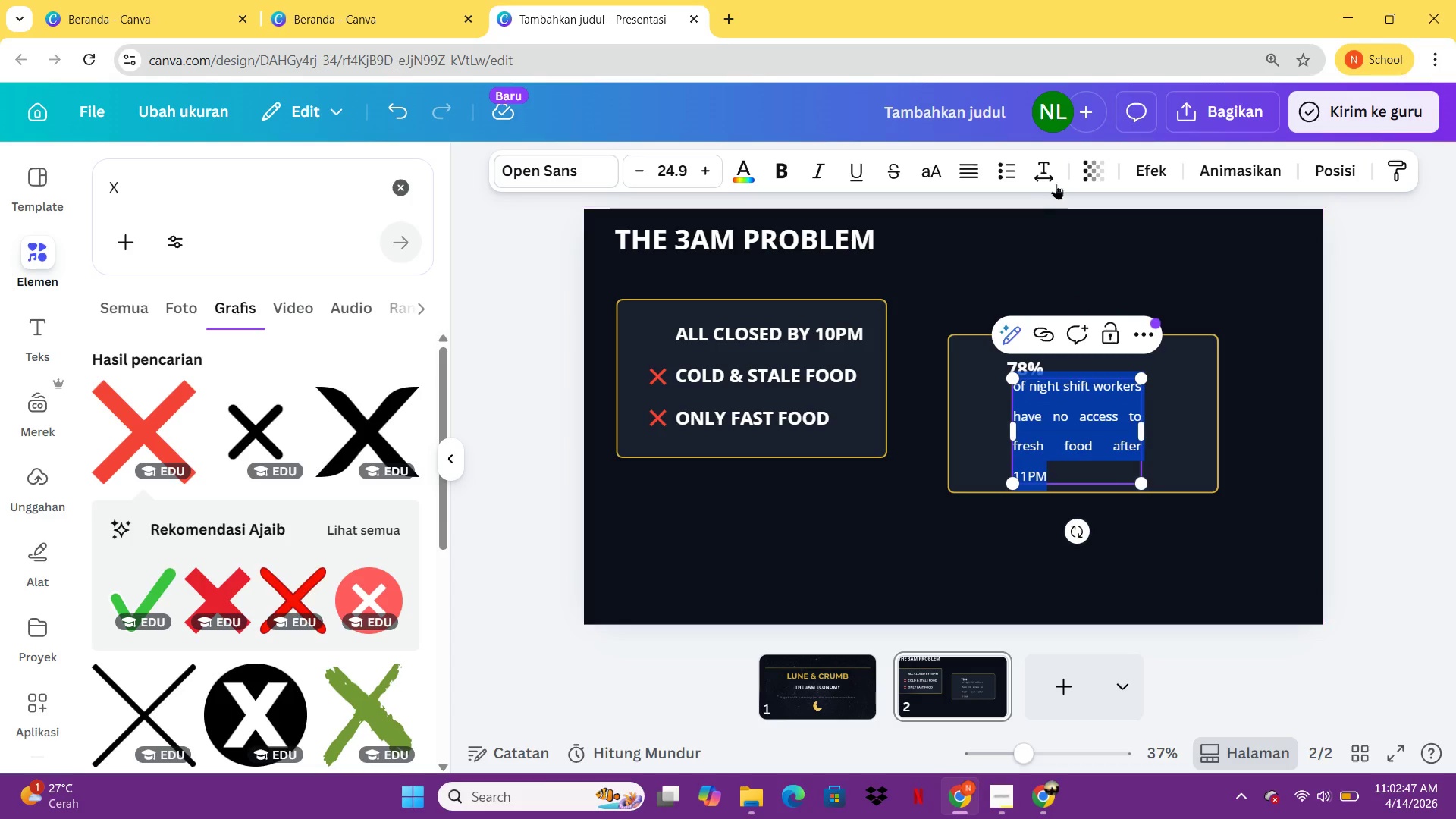 
left_click([1055, 180])
 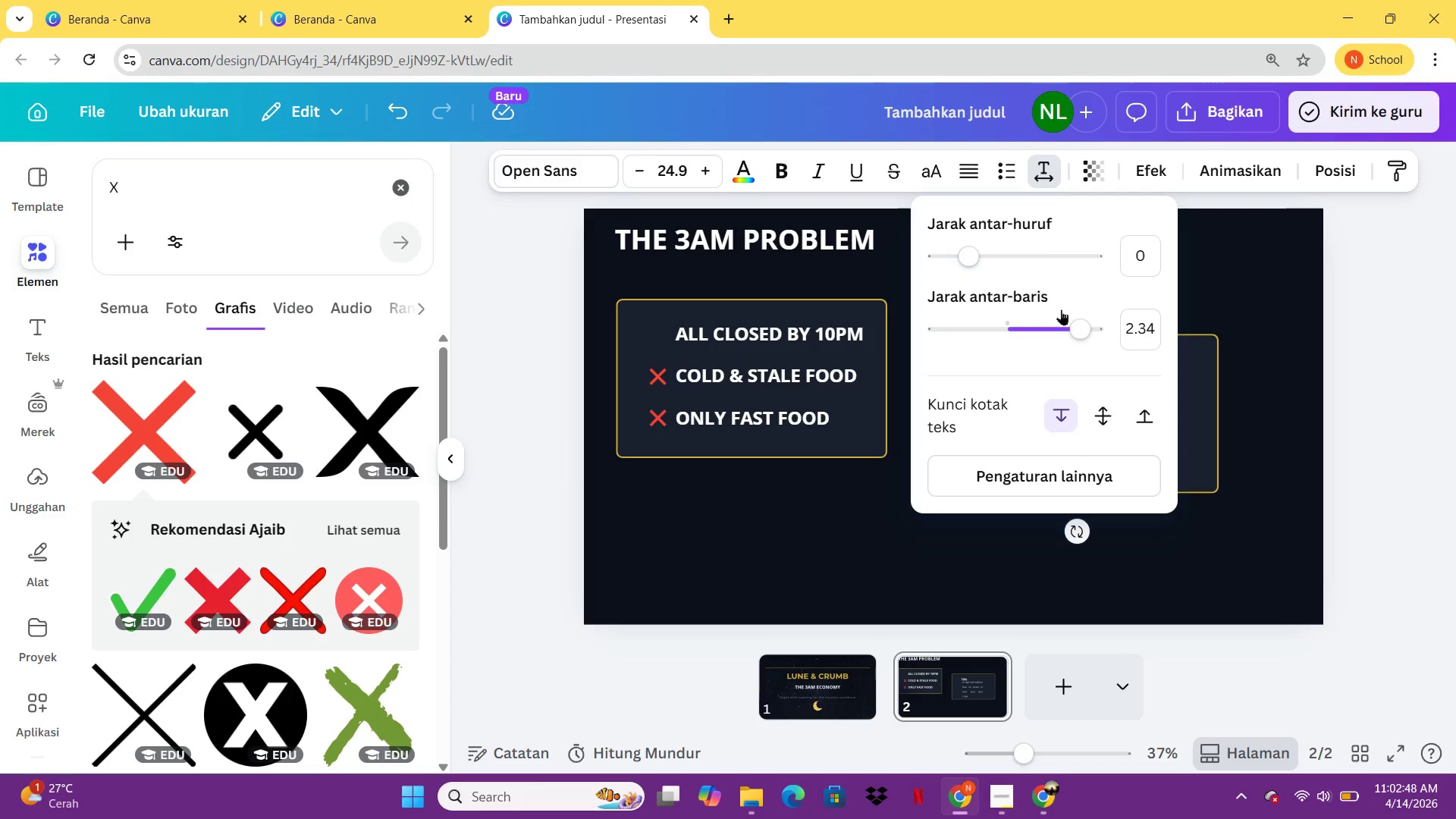 
left_click_drag(start_coordinate=[1067, 323], to_coordinate=[1026, 325])
 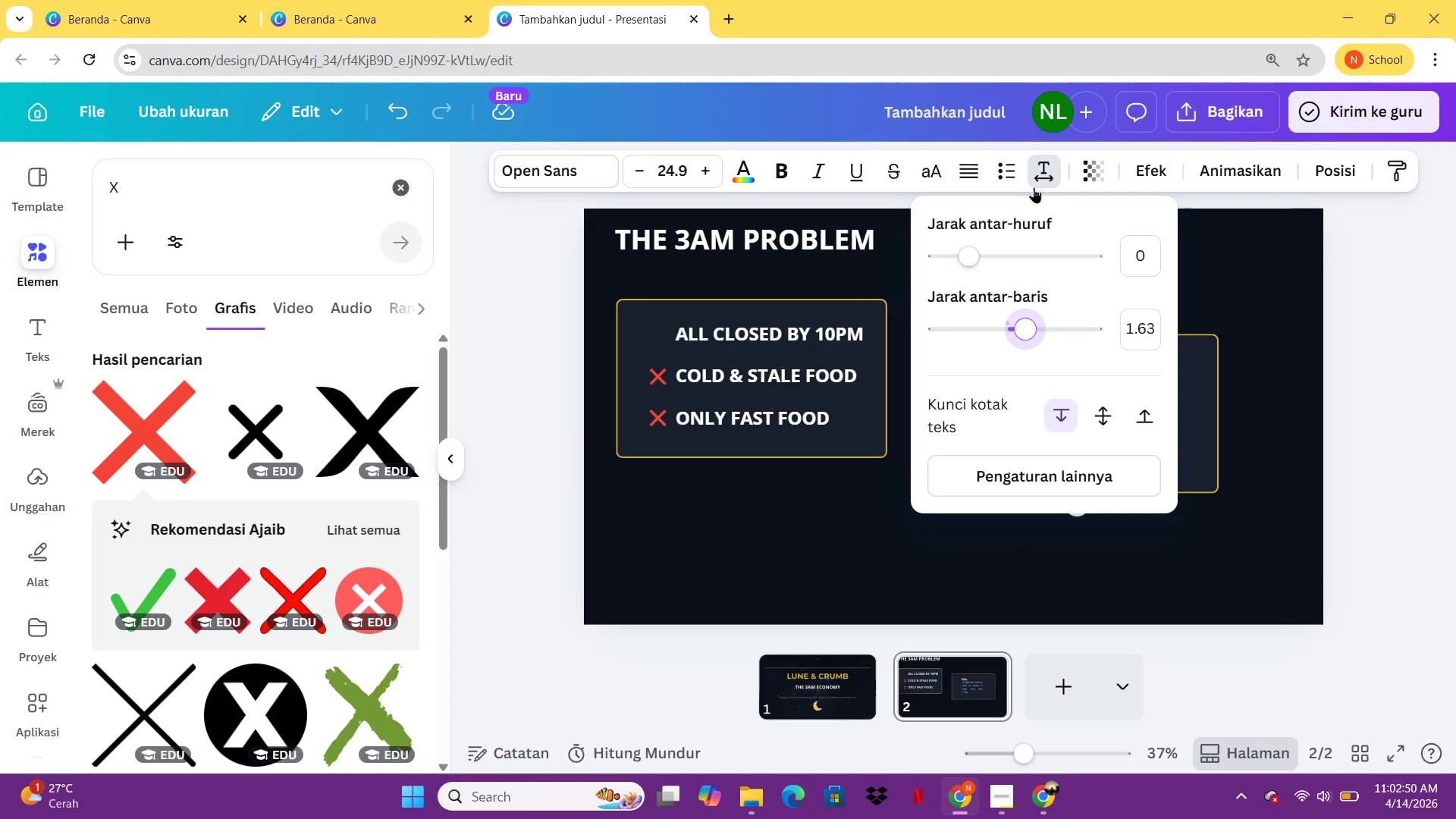 
left_click([1034, 187])
 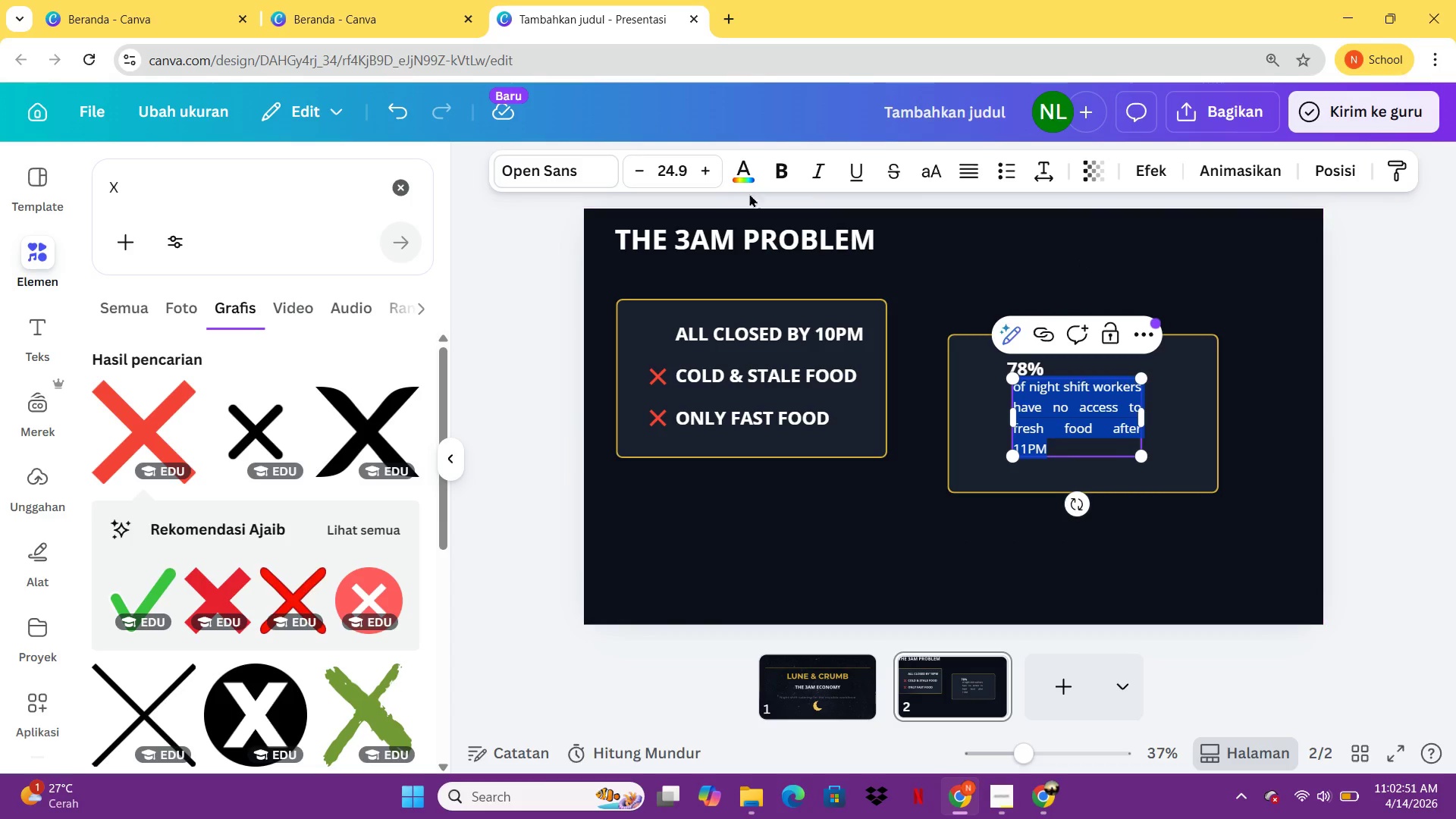 
left_click([695, 173])
 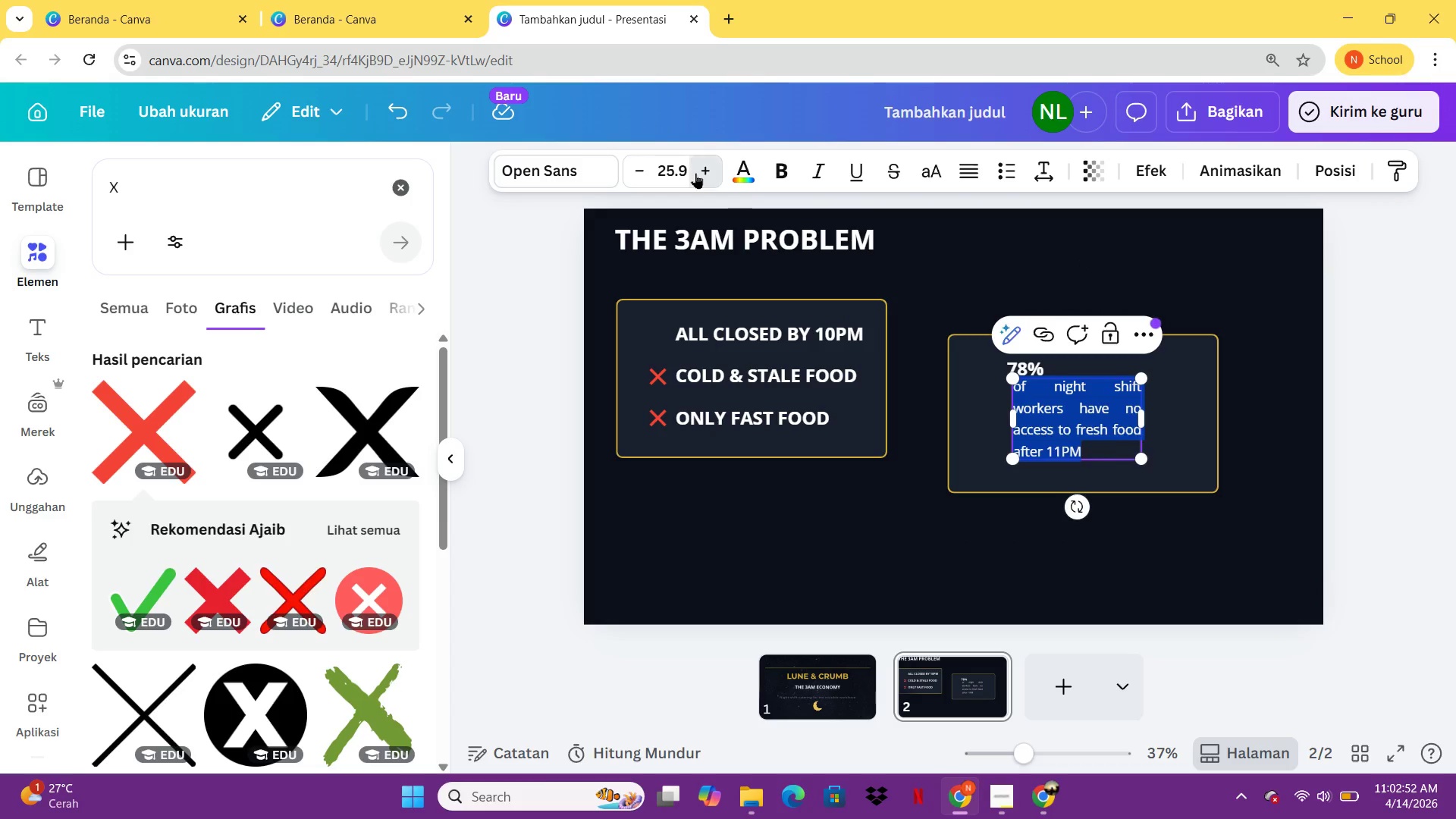 
double_click([695, 173])
 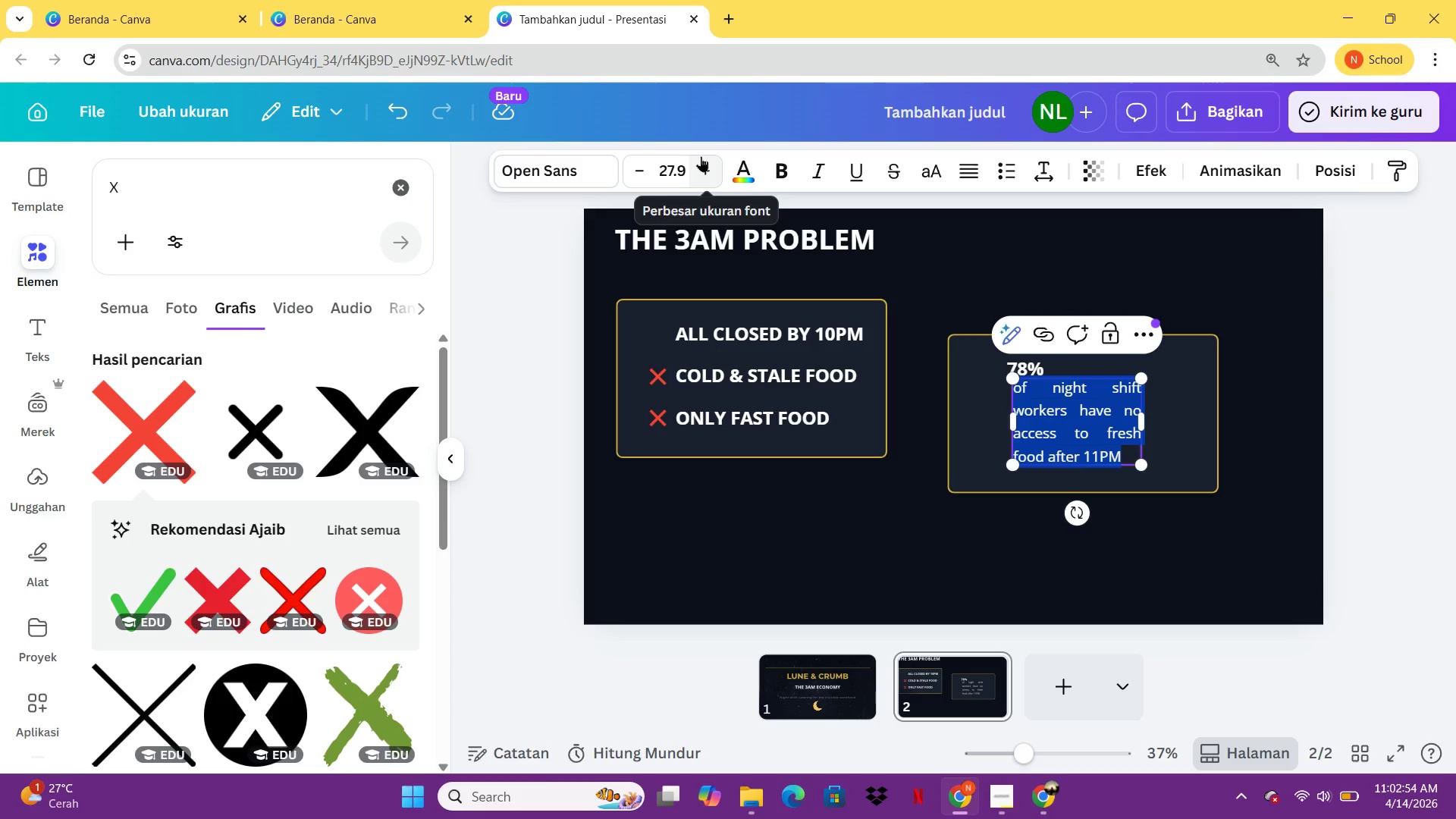 
left_click([701, 156])
 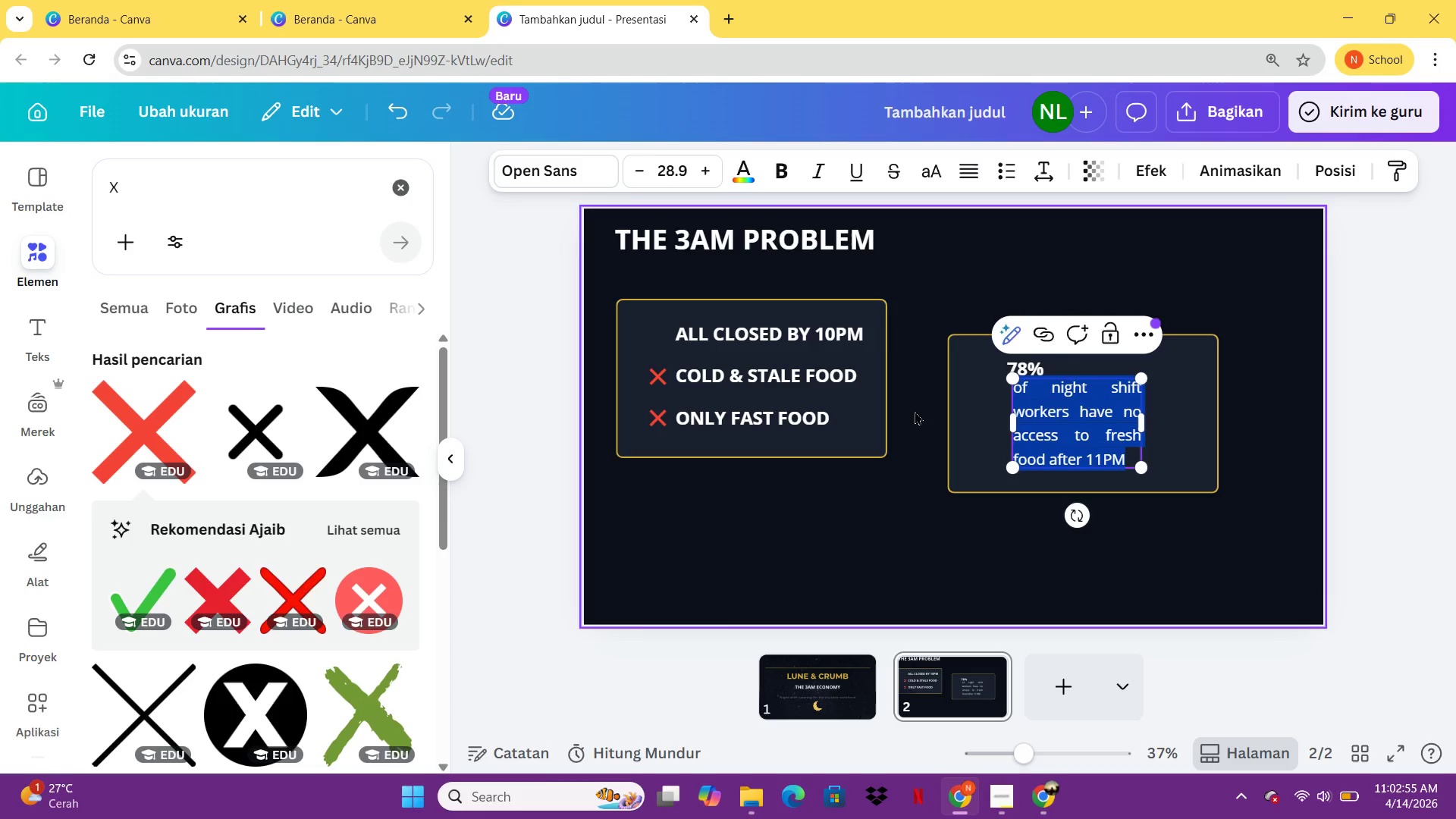 
scroll: coordinate [701, 156], scroll_direction: none, amount: 0.0
 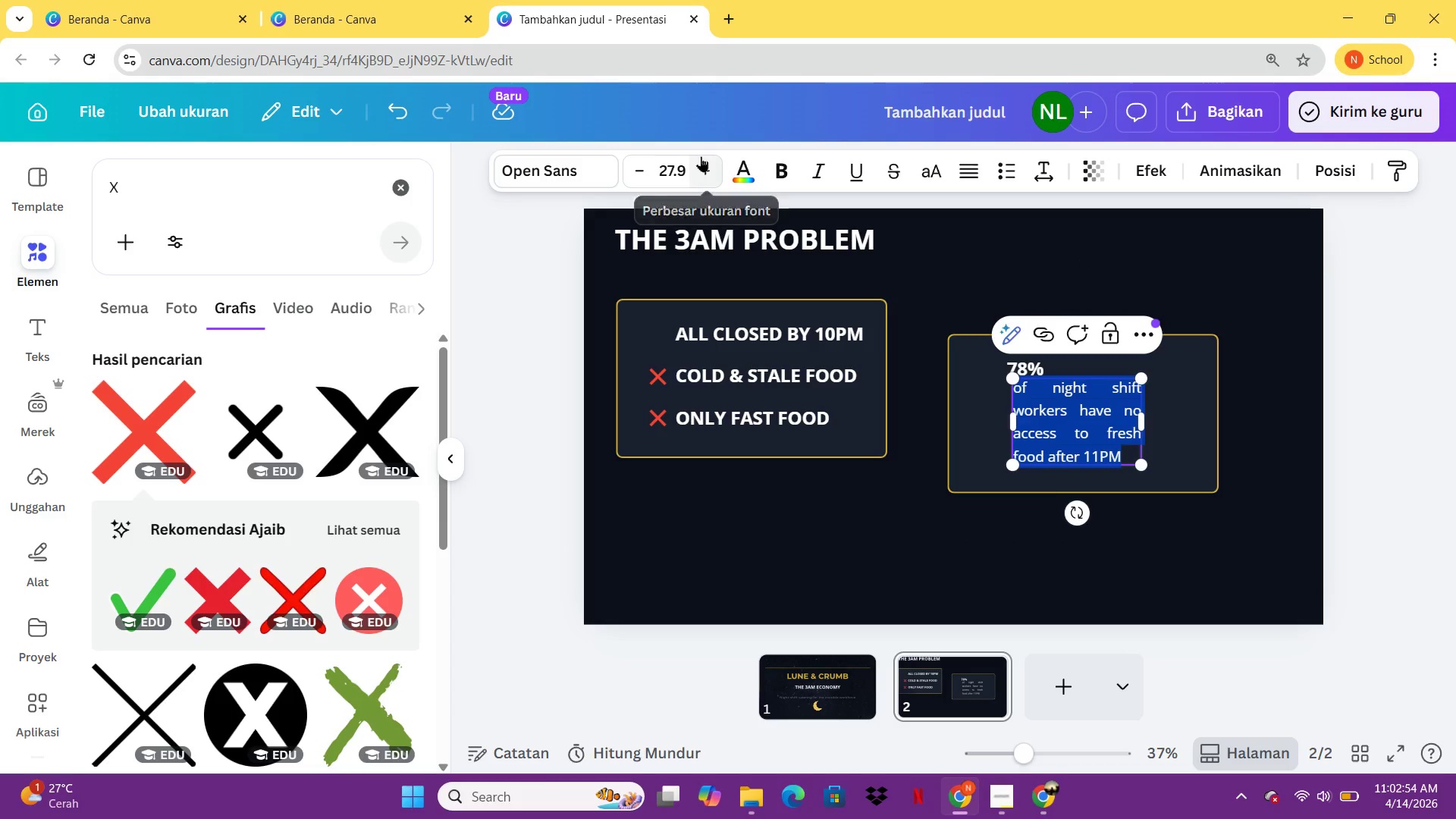 
left_click([836, 393])
 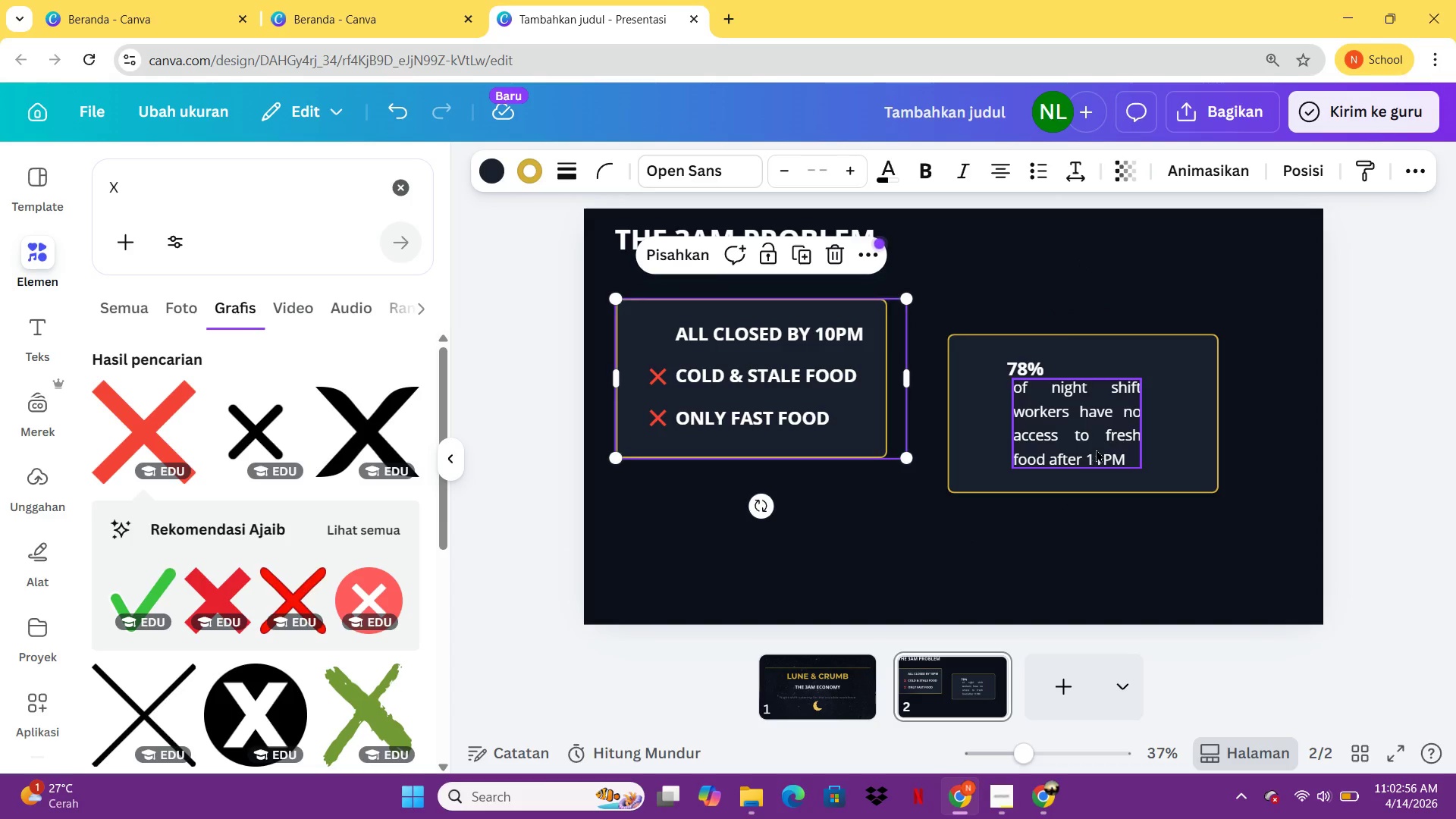 
left_click([1072, 441])
 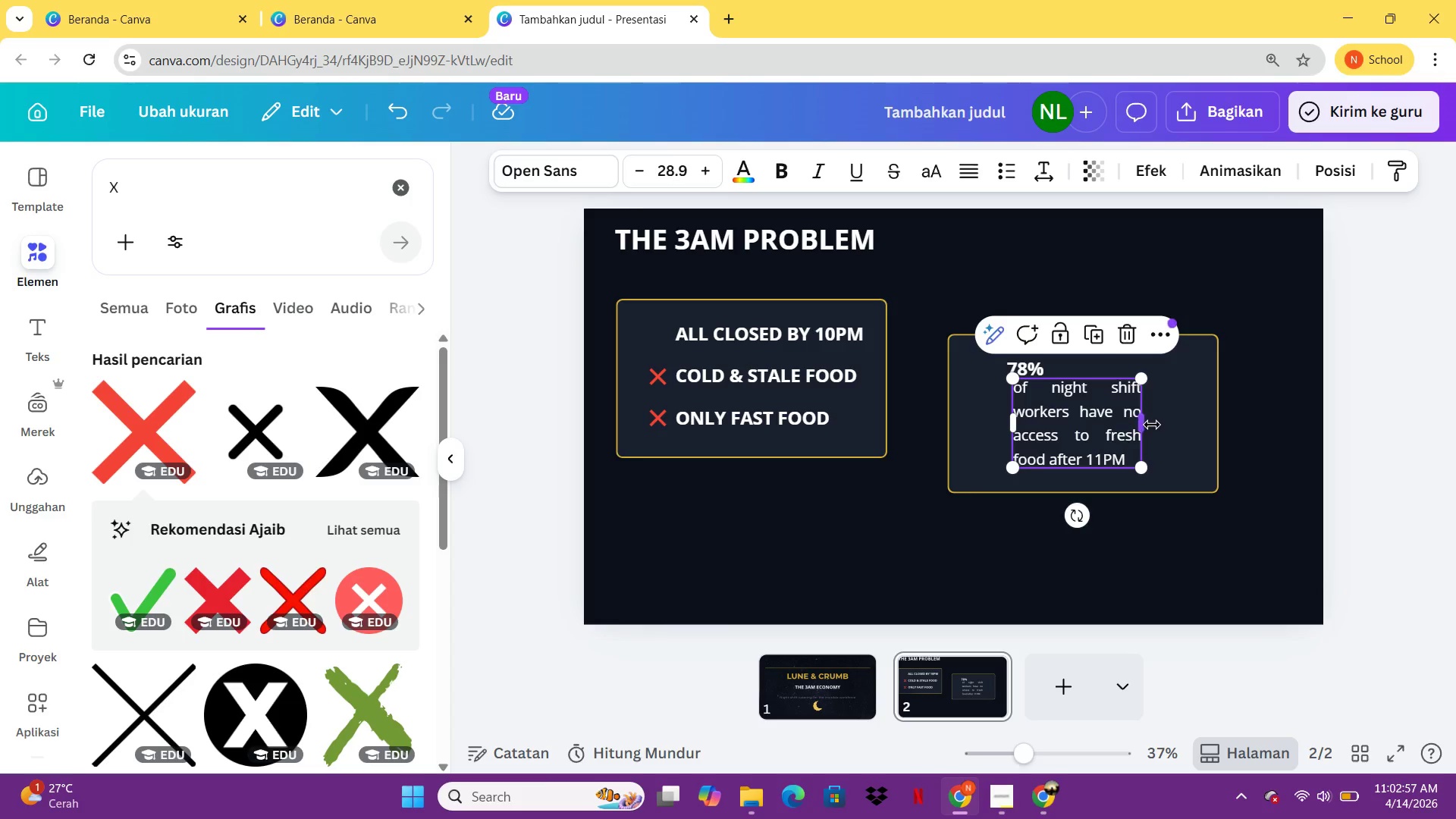 
left_click_drag(start_coordinate=[1150, 425], to_coordinate=[1202, 436])
 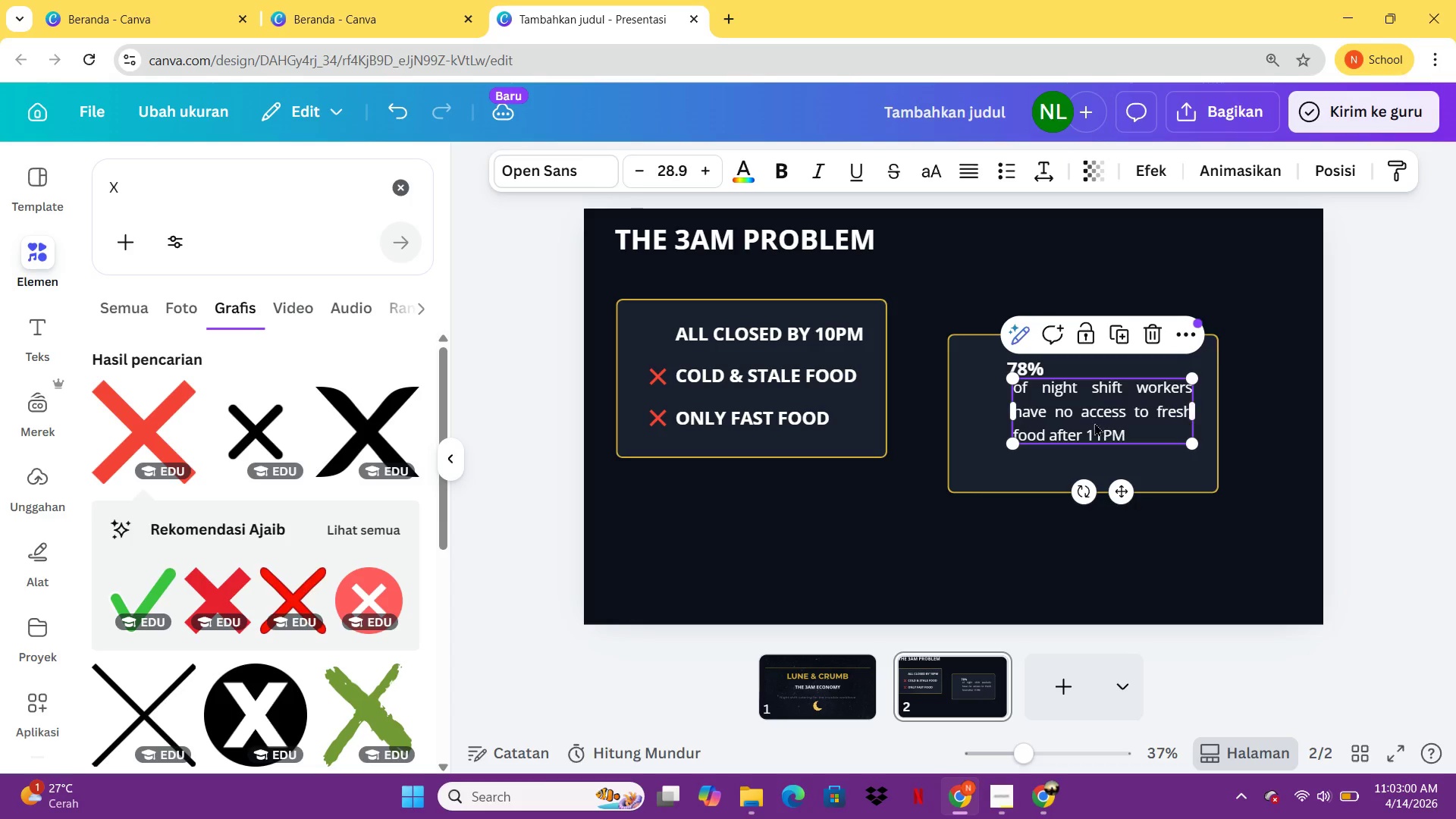 
left_click_drag(start_coordinate=[1089, 419], to_coordinate=[1072, 439])
 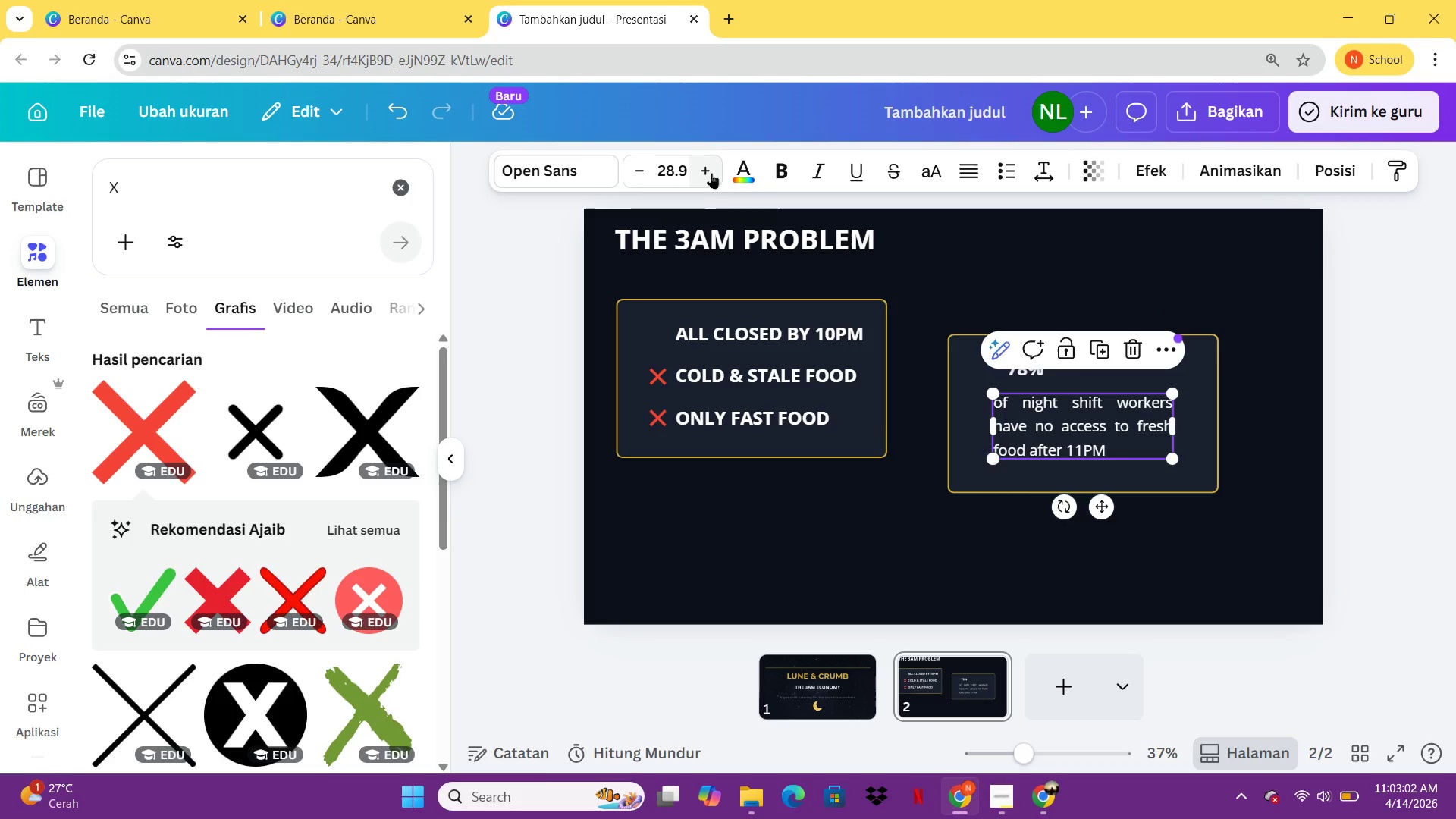 
double_click([708, 172])
 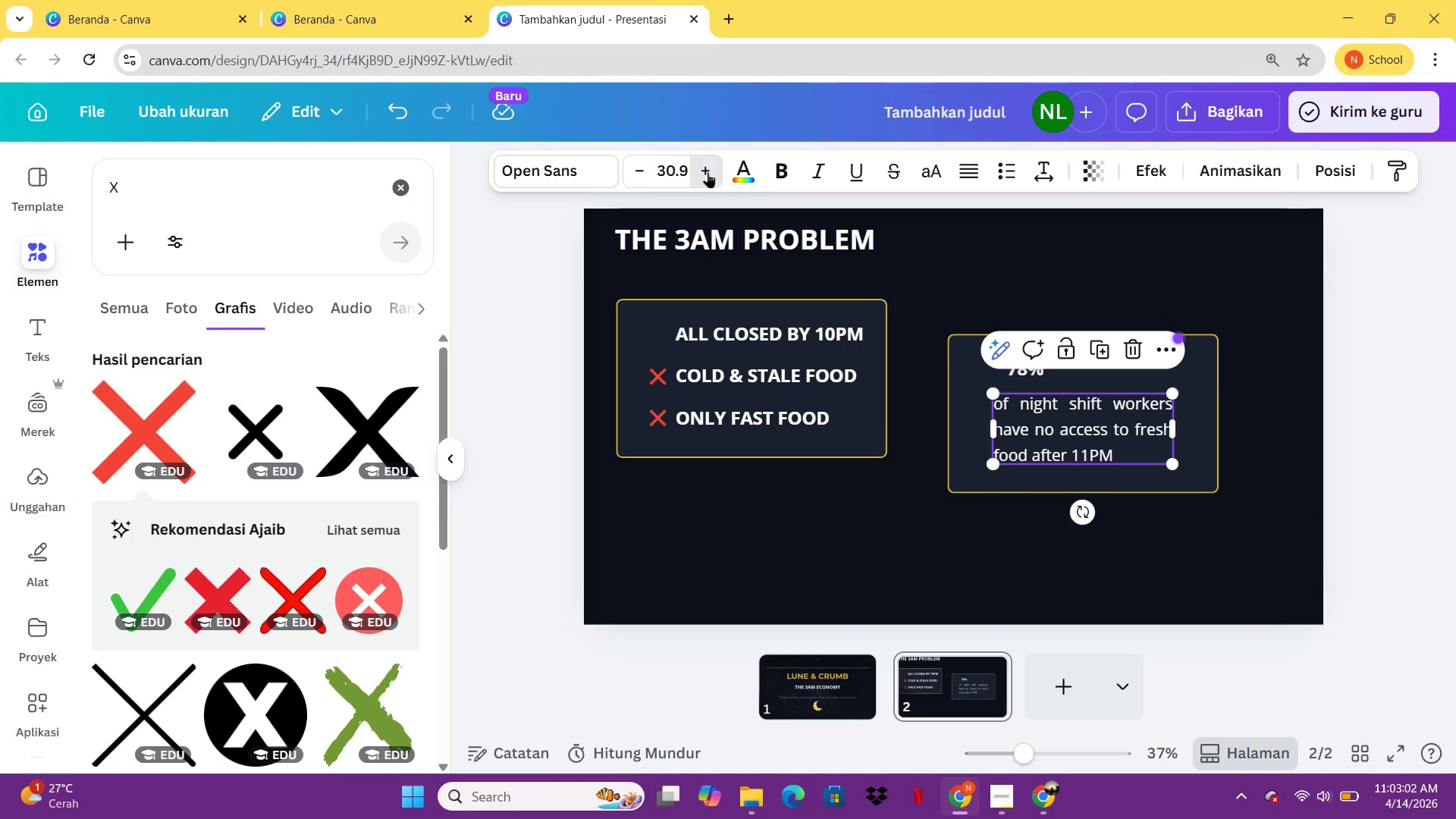 
triple_click([708, 172])
 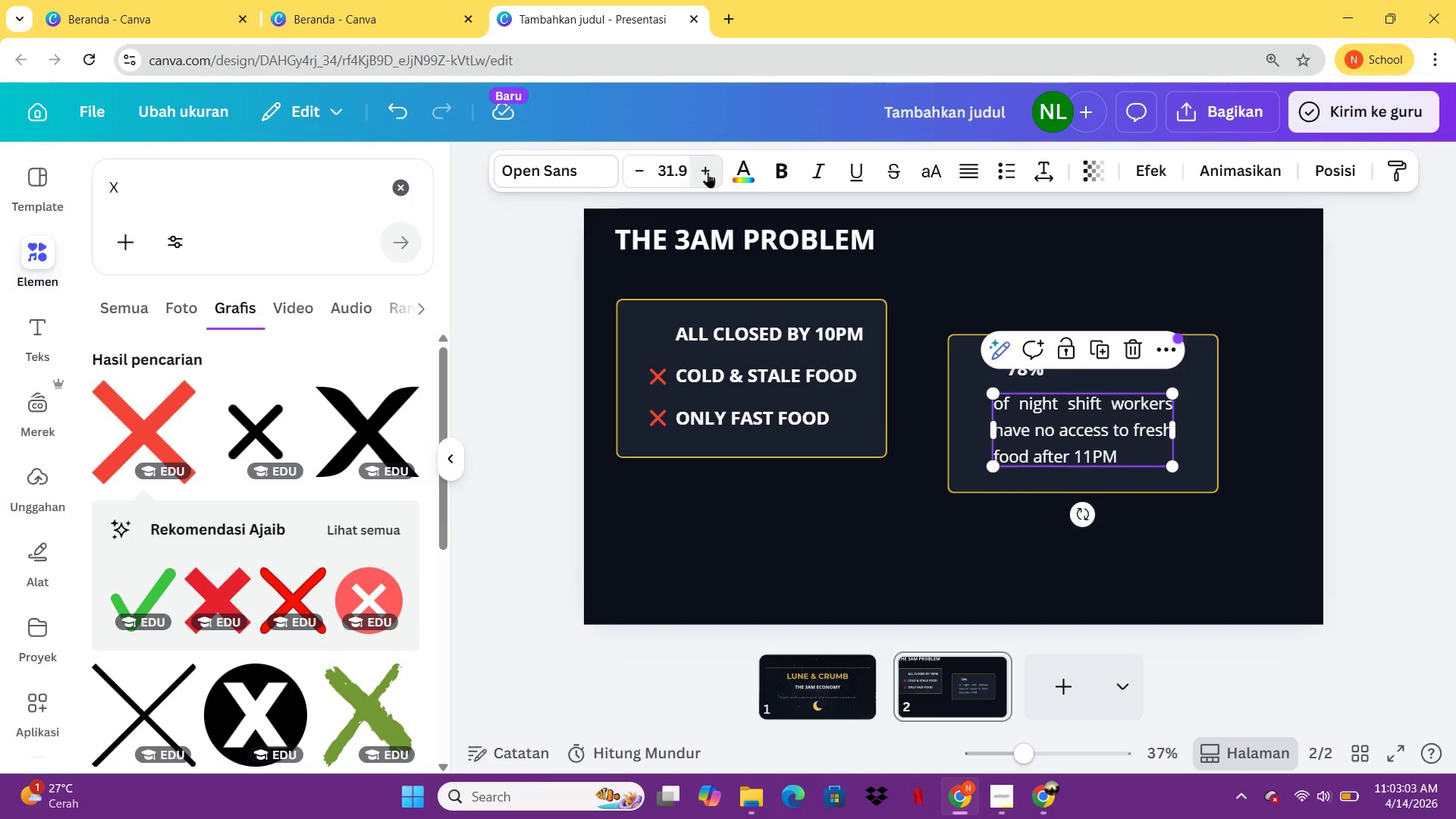 
triple_click([708, 172])
 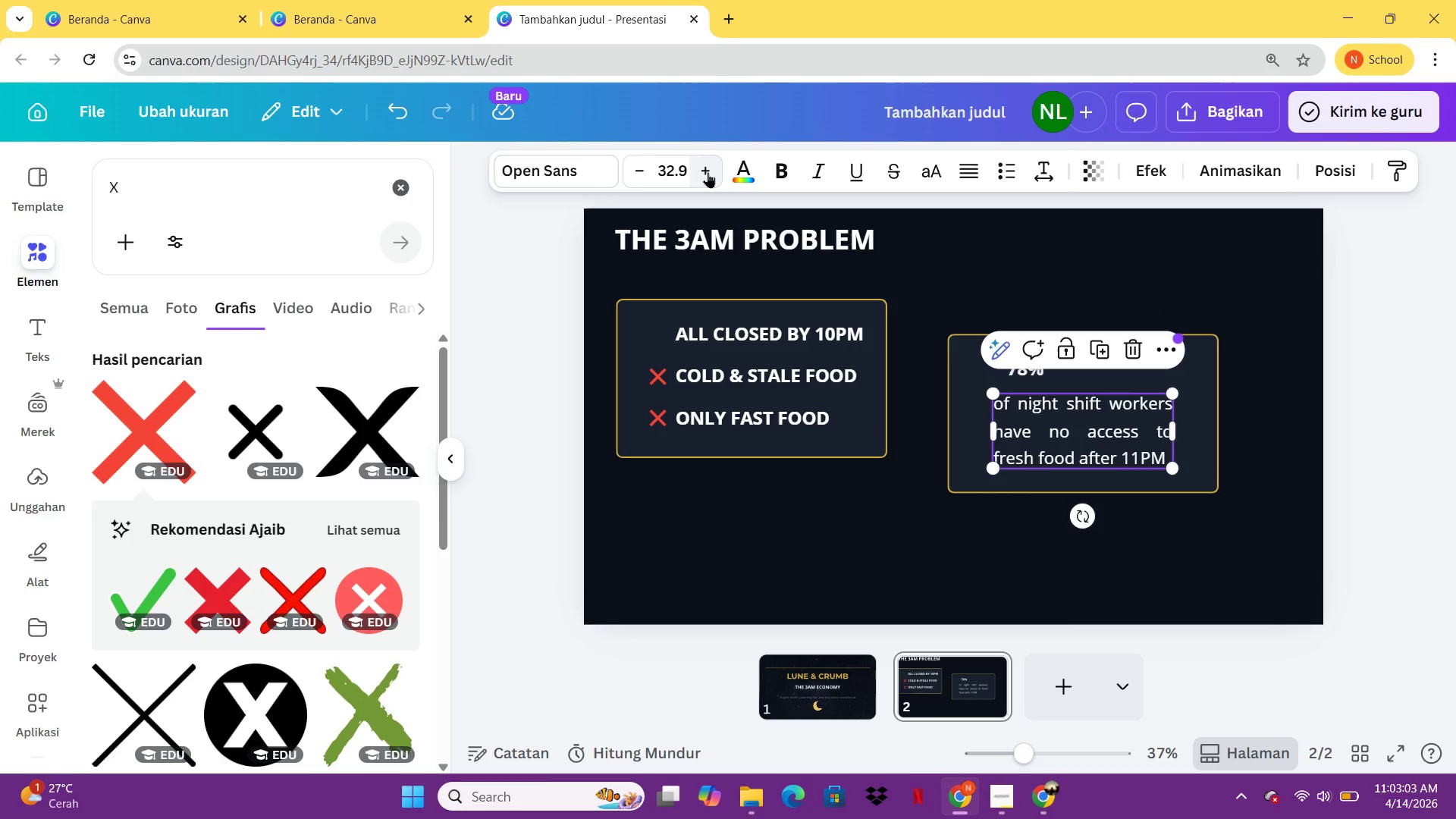 
triple_click([708, 172])
 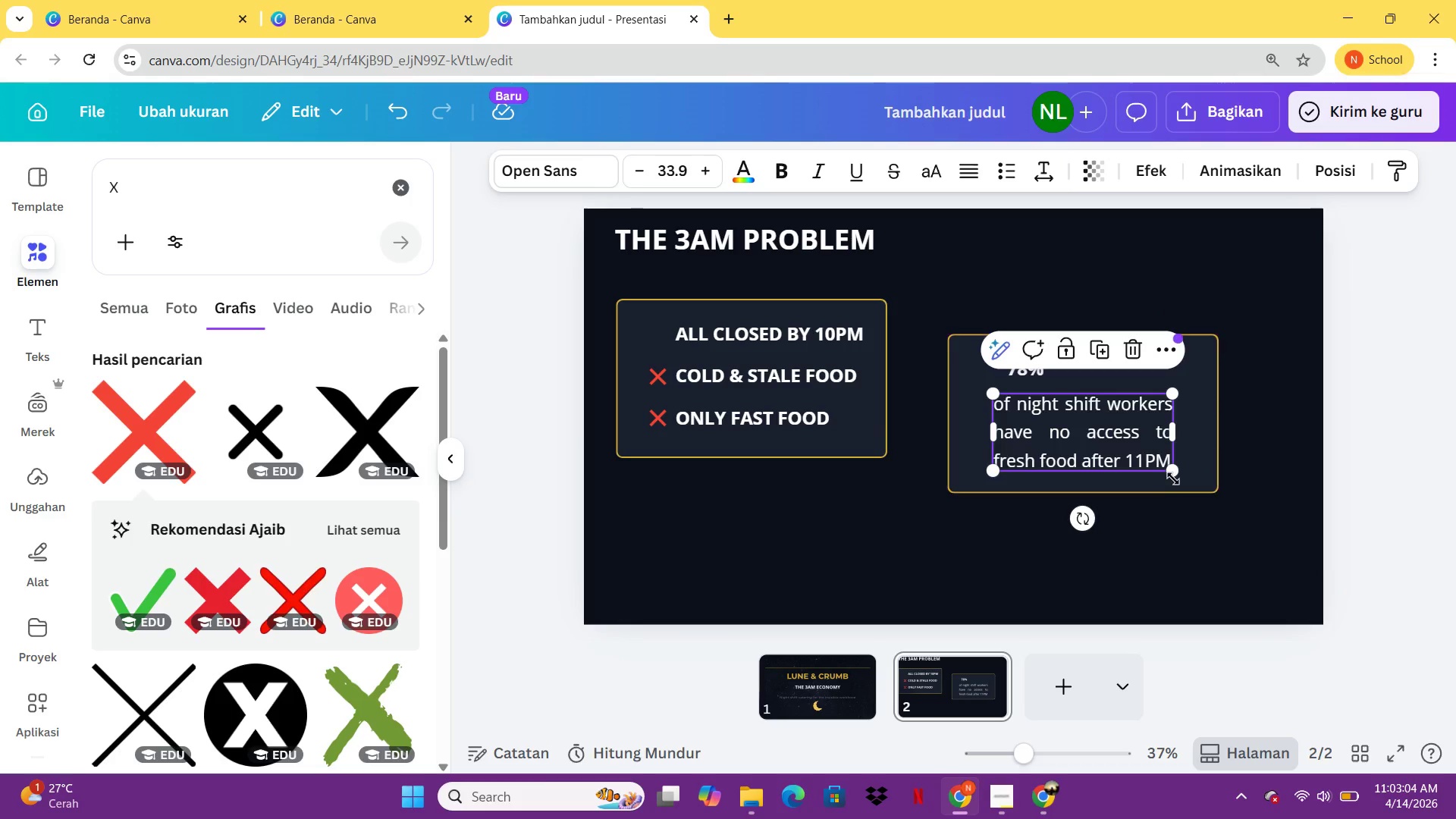 
left_click_drag(start_coordinate=[1171, 475], to_coordinate=[1183, 487])
 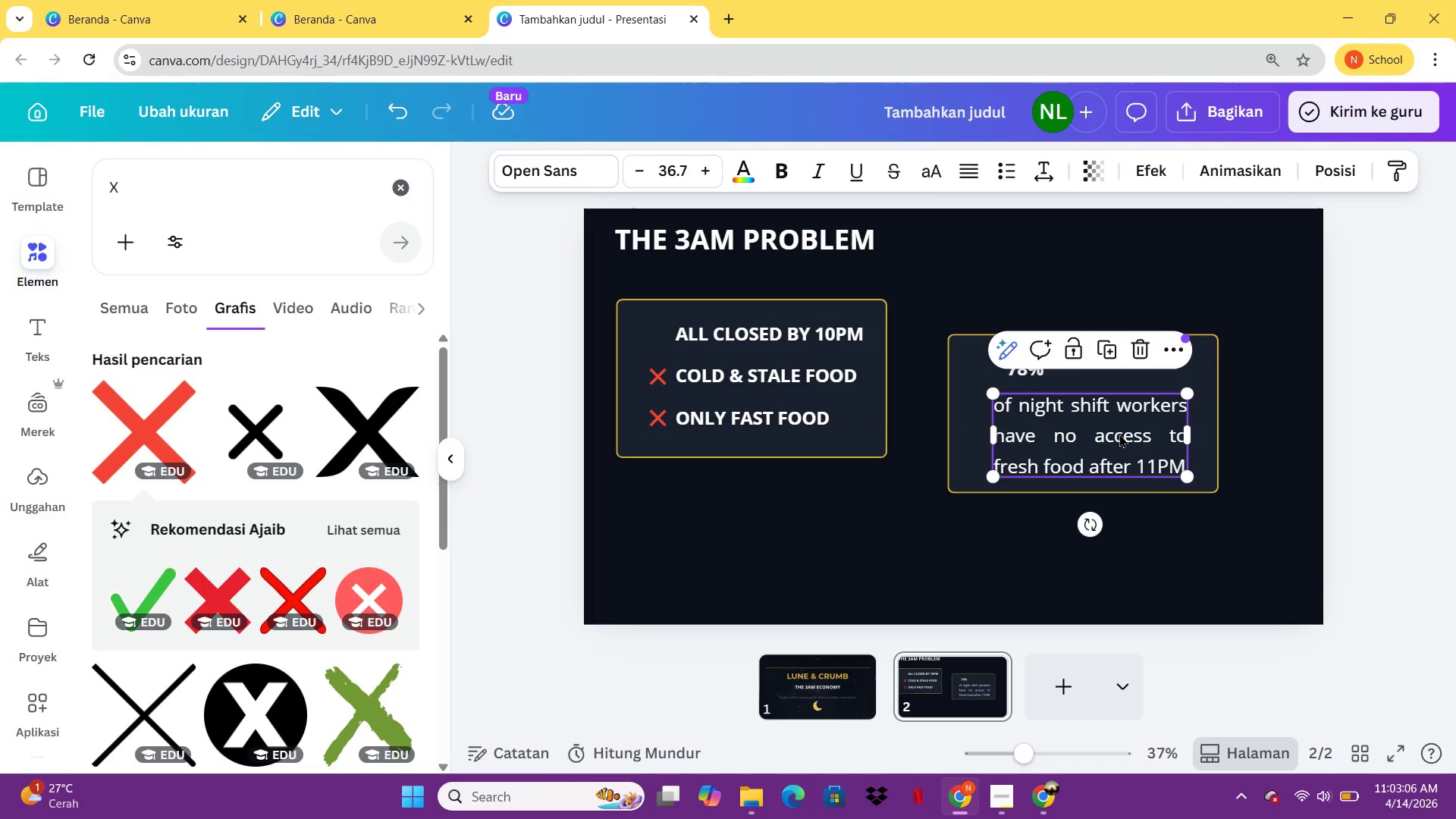 
left_click_drag(start_coordinate=[1119, 434], to_coordinate=[1113, 425])
 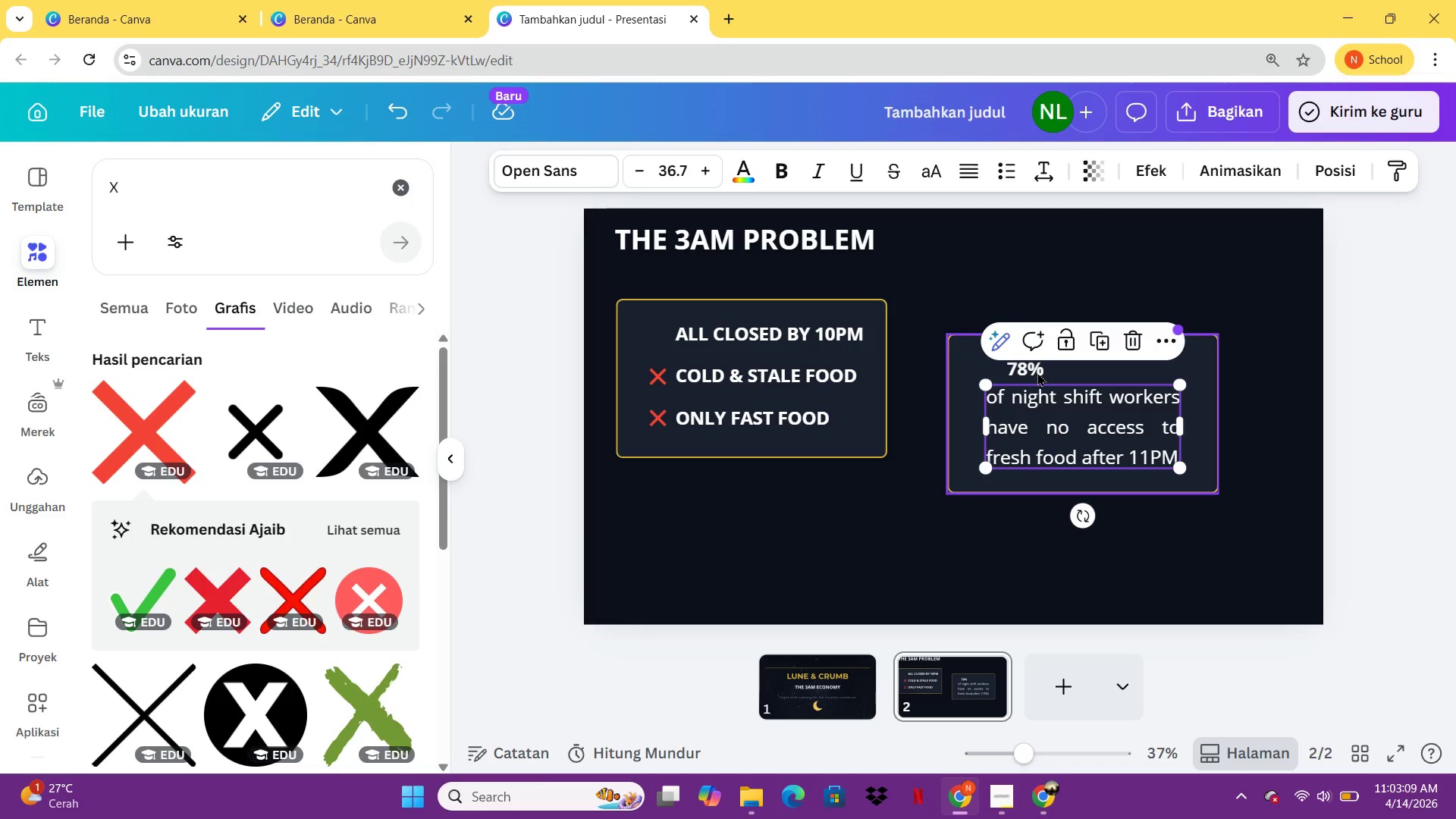 
left_click([1279, 374])
 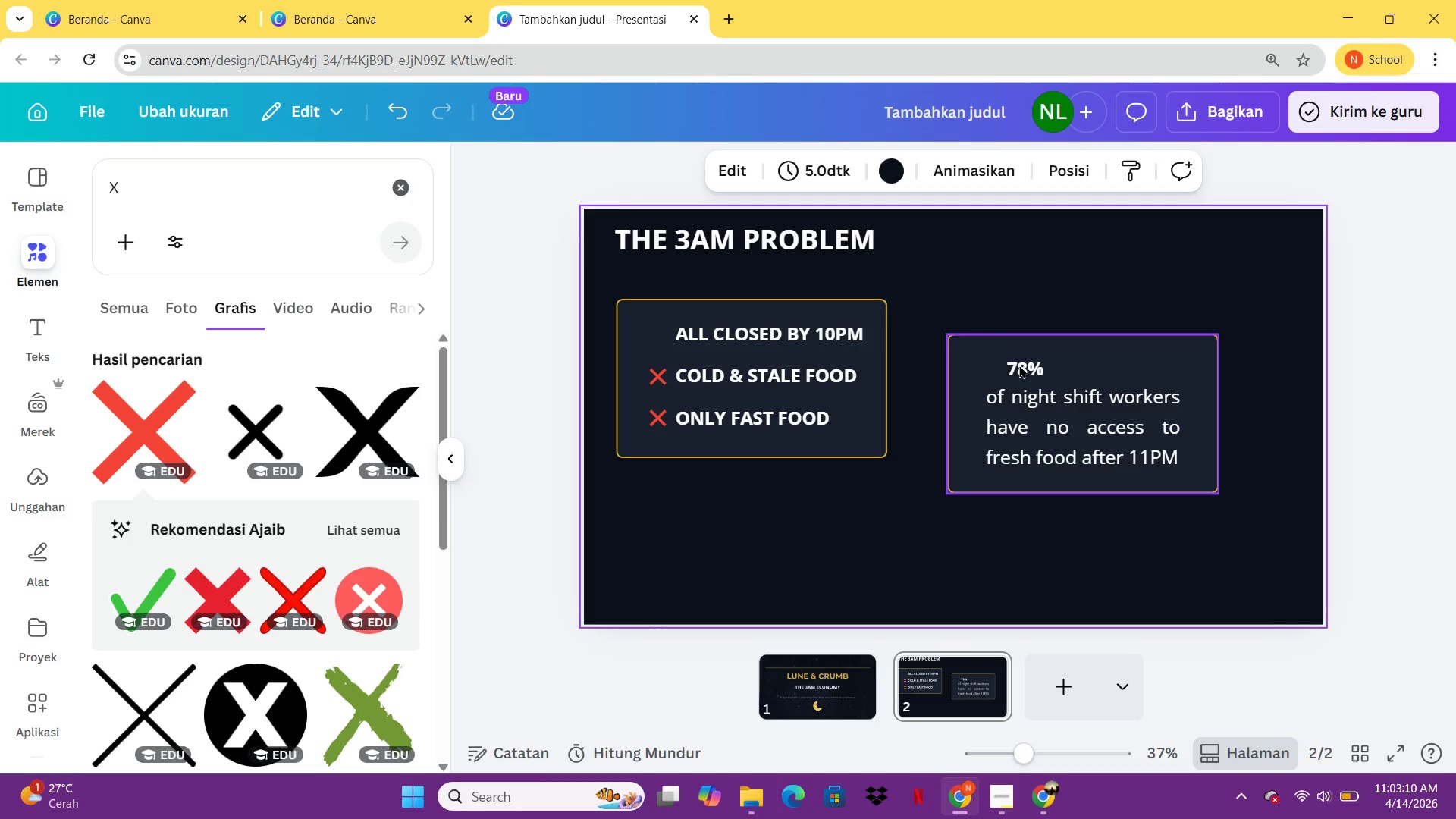 
left_click([1019, 365])
 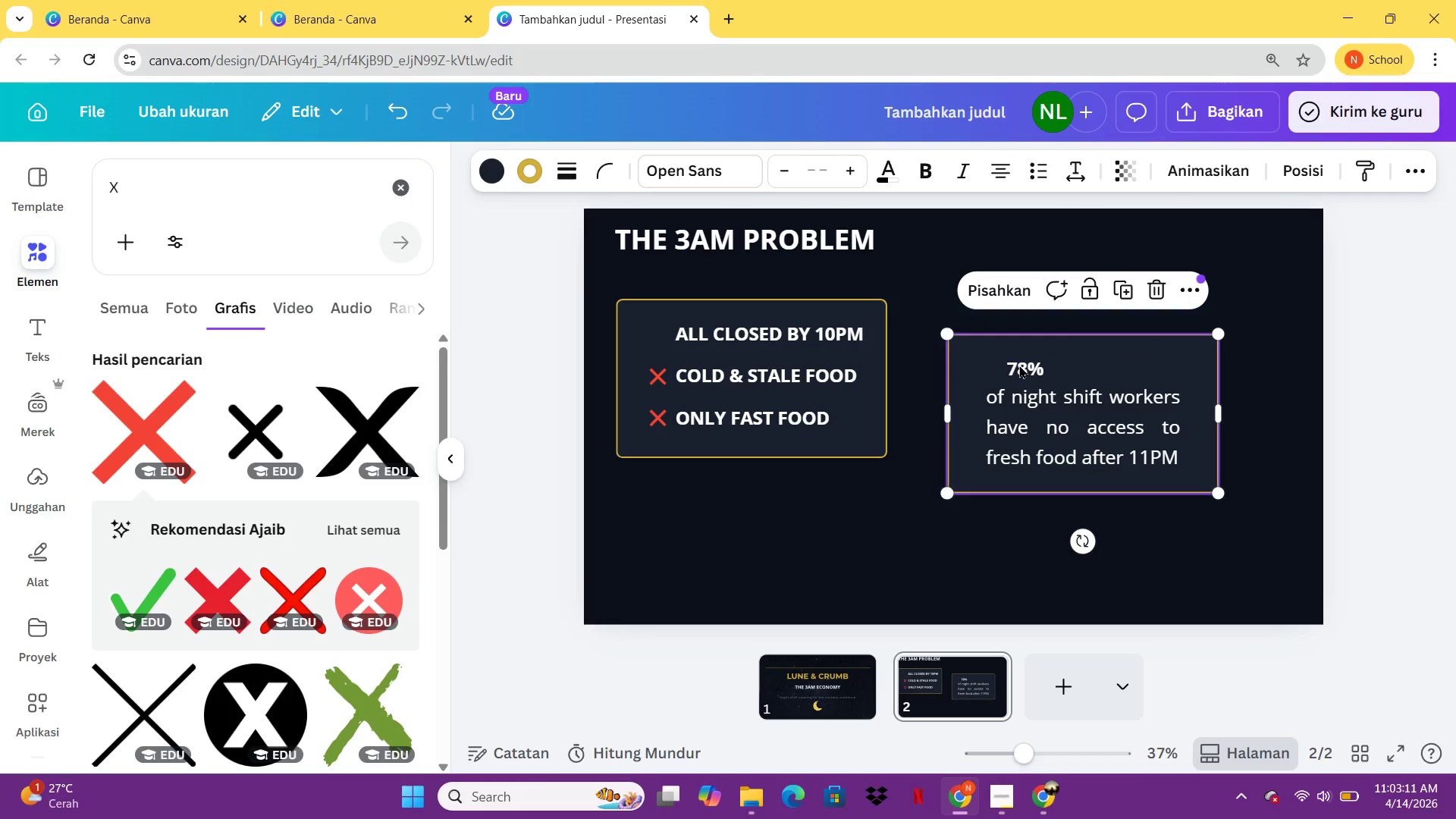 
left_click([1019, 365])
 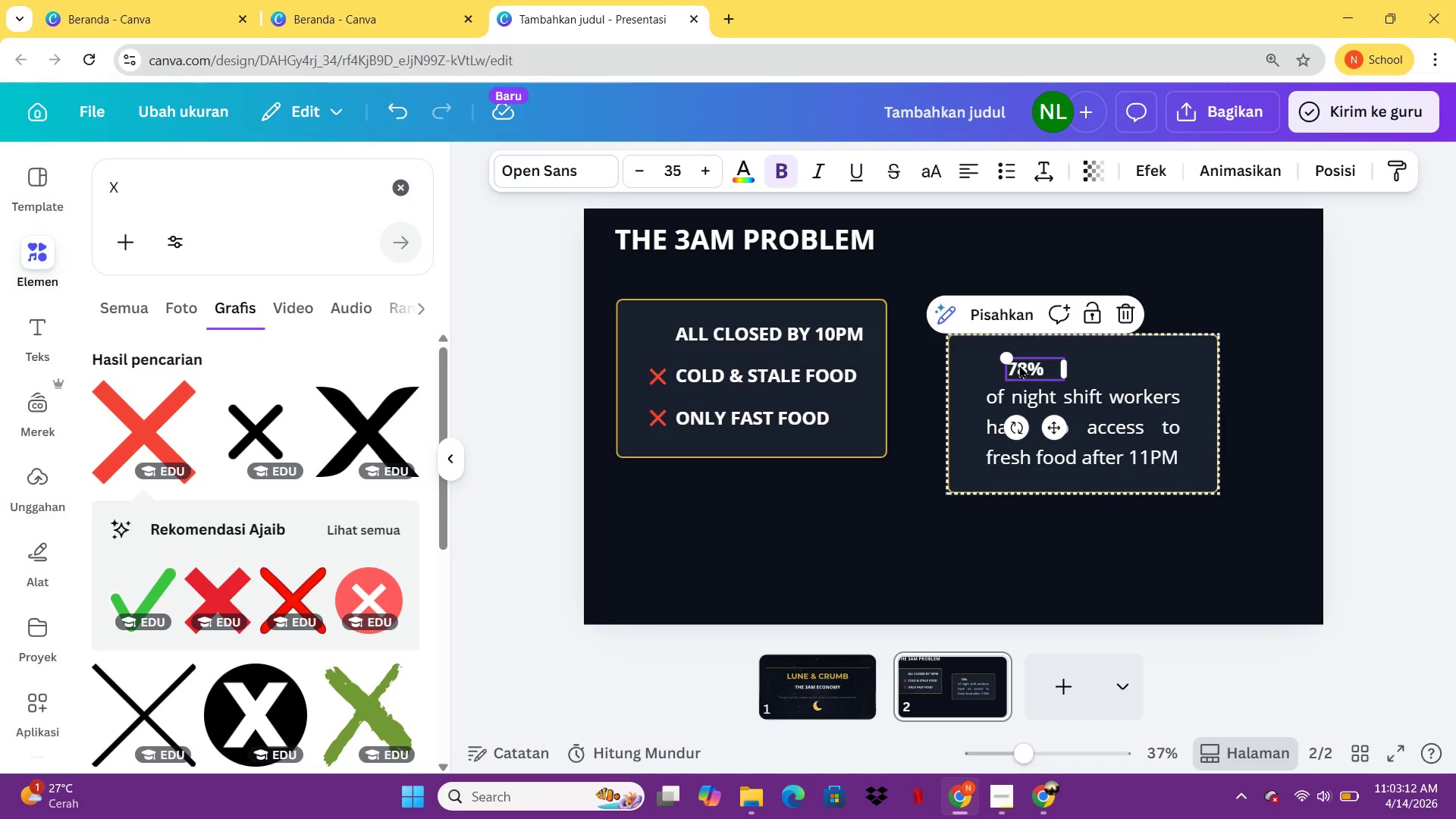 
left_click_drag(start_coordinate=[1019, 365], to_coordinate=[1074, 365])
 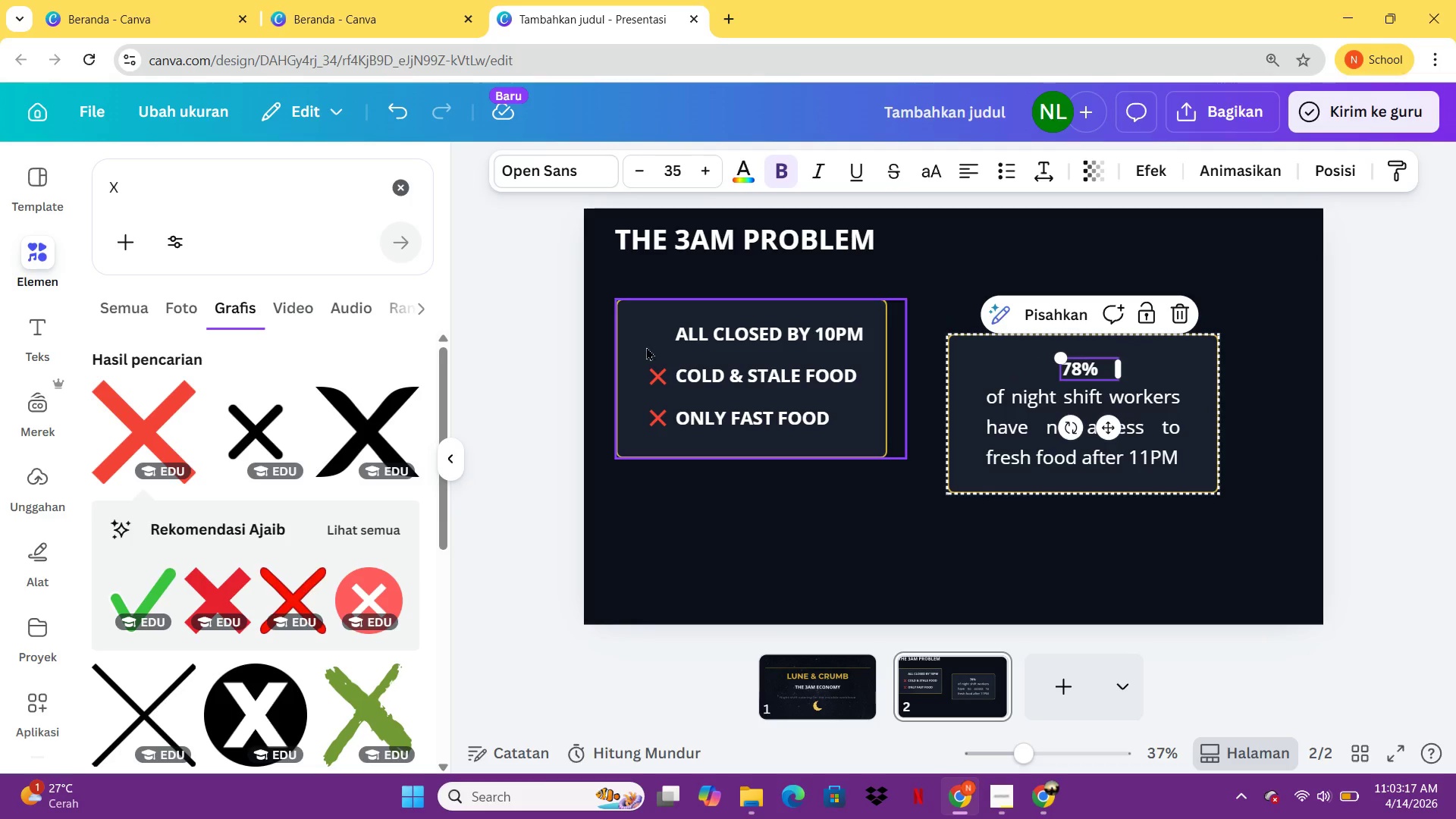 
wait(5.31)
 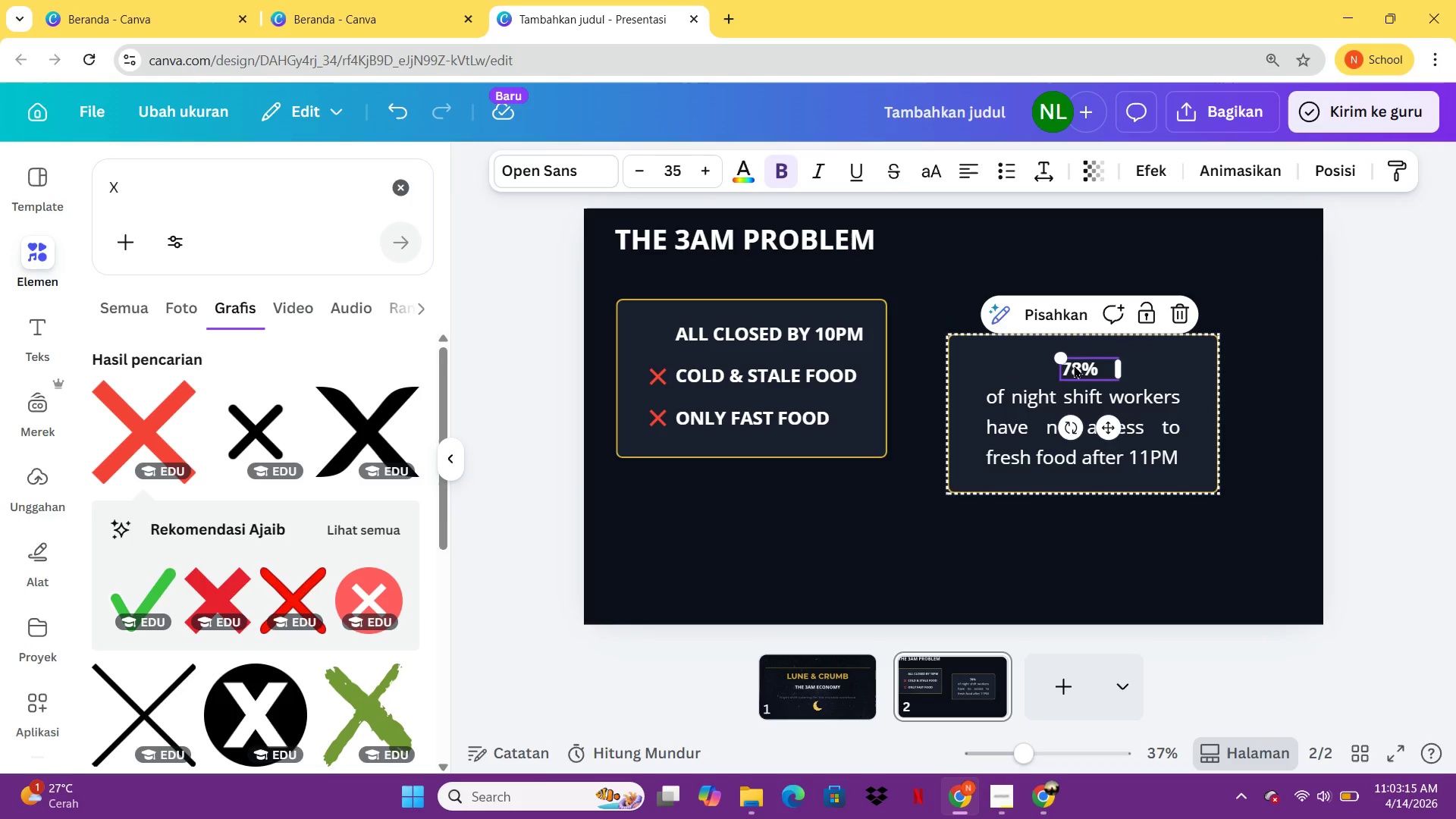 
left_click([658, 372])
 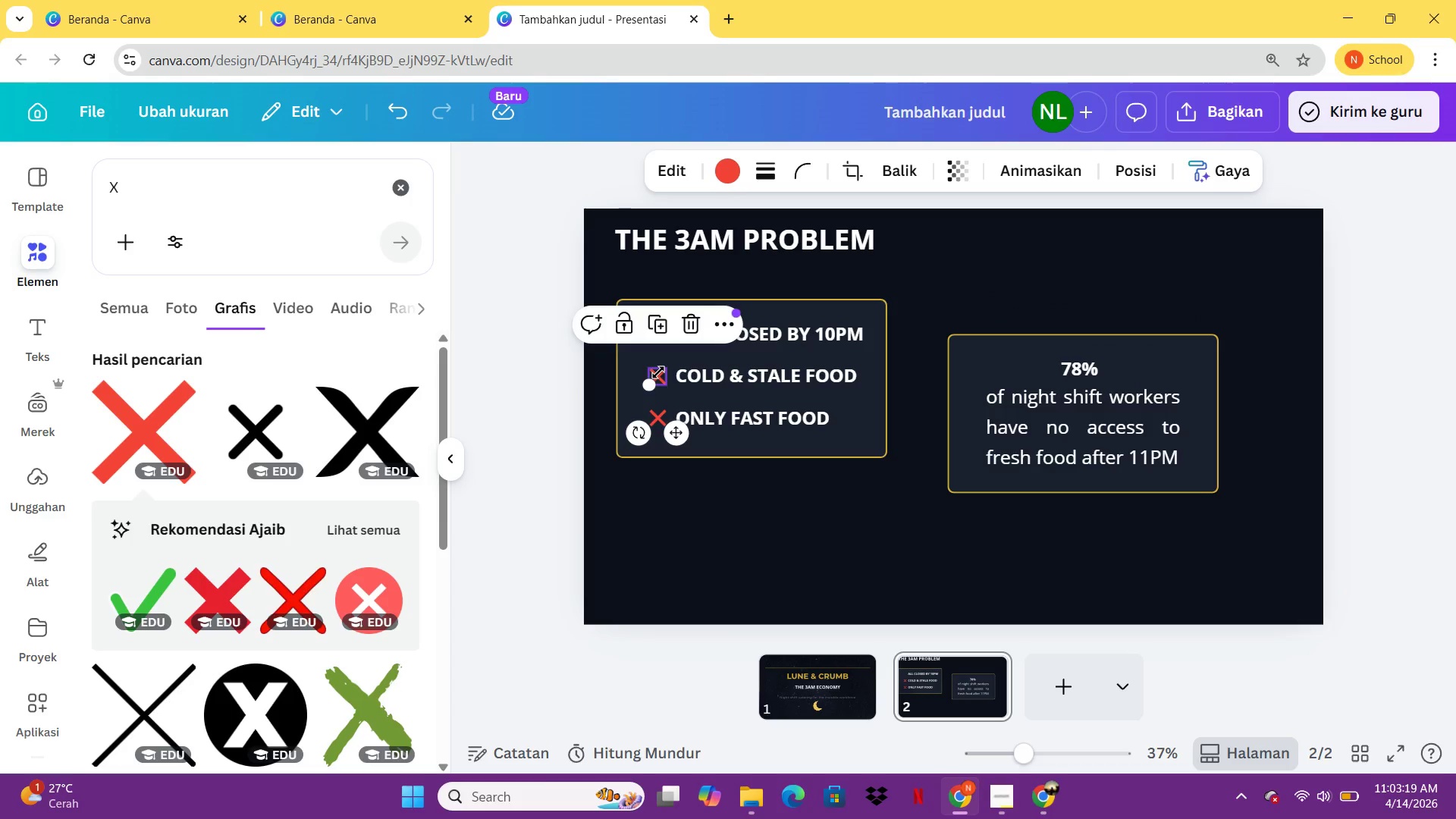 
key(Control+C)
 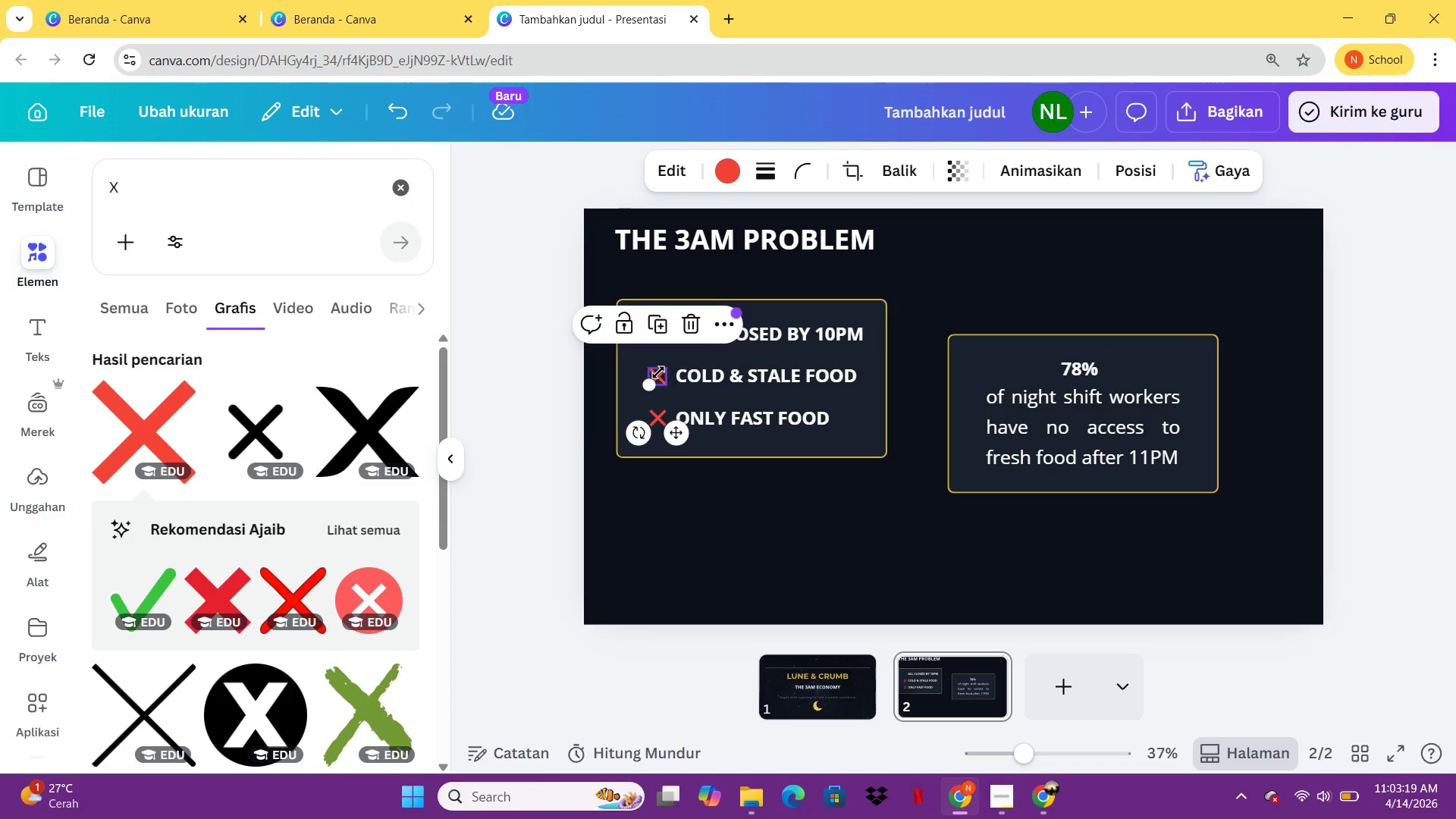 
key(Control+V)
 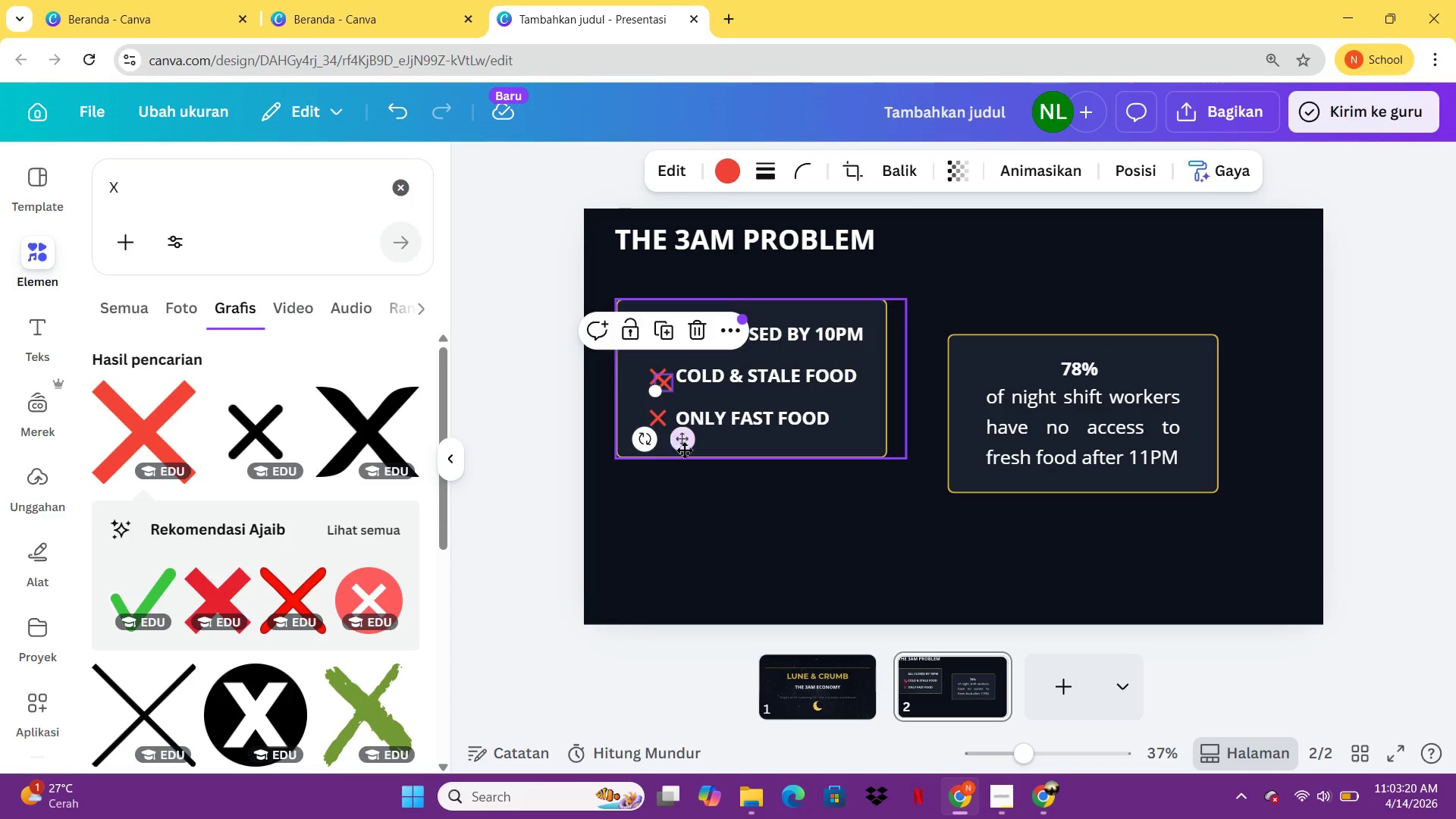 
left_click_drag(start_coordinate=[685, 444], to_coordinate=[678, 395])
 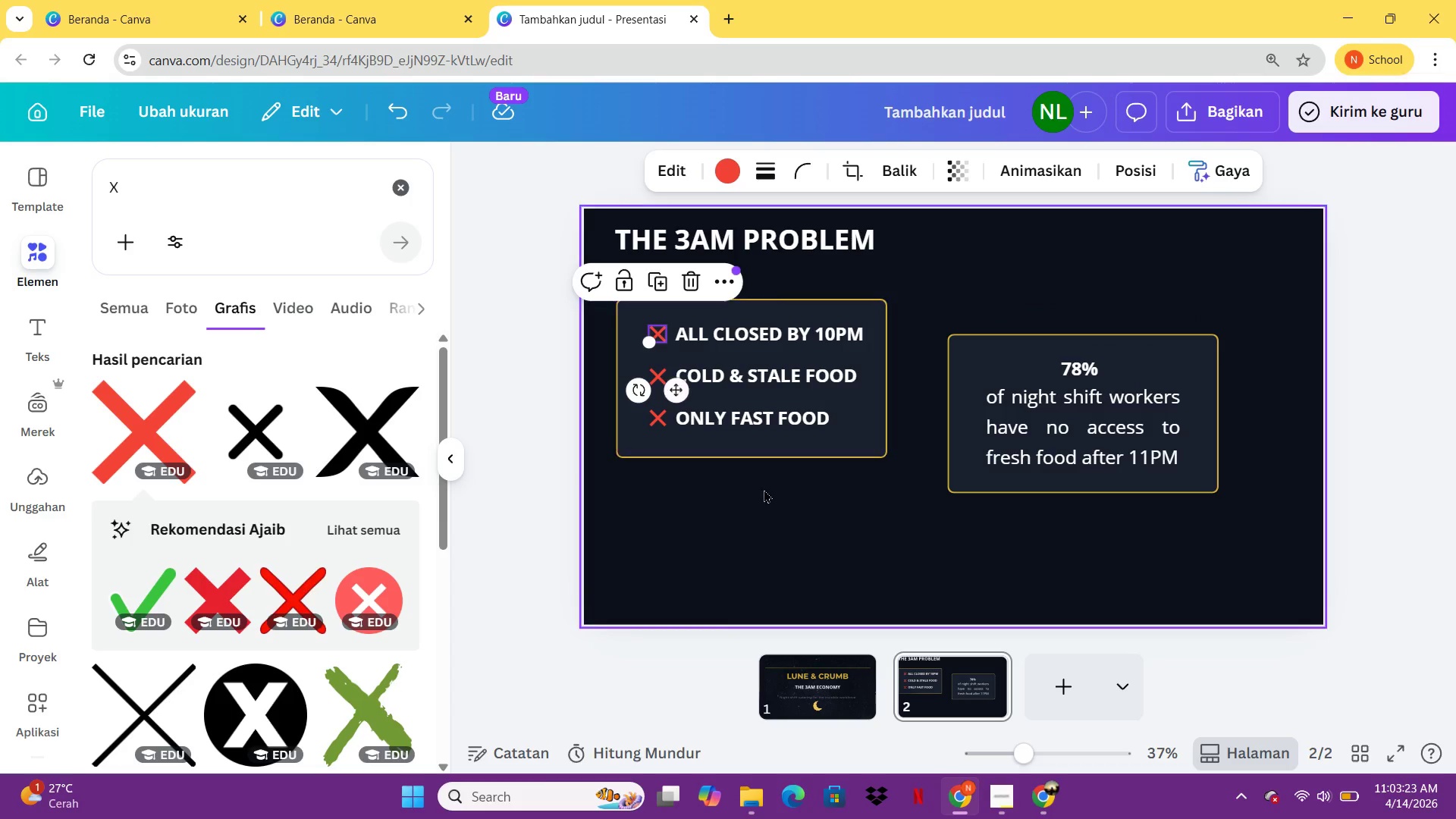 
left_click([764, 491])
 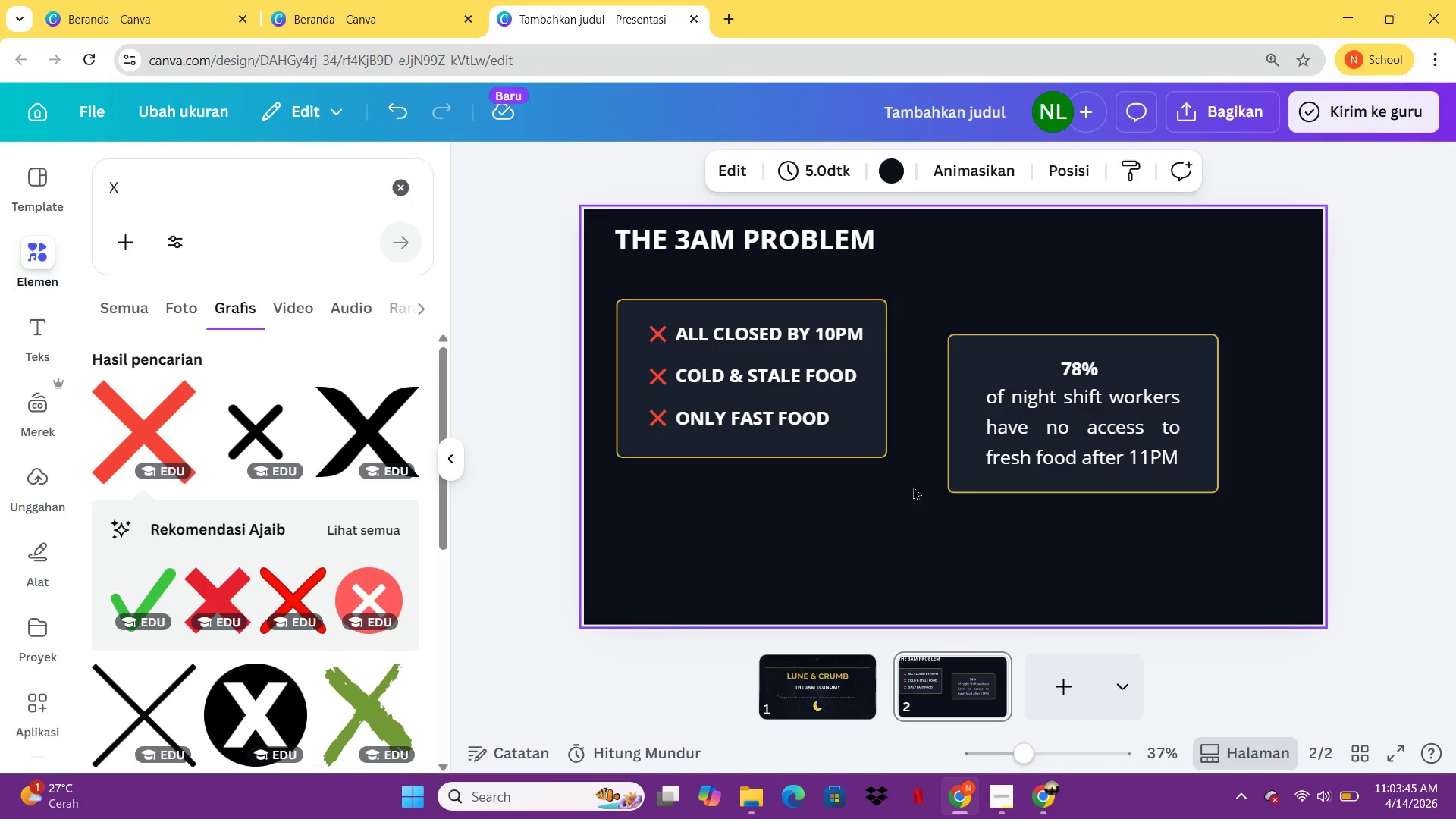 
wait(27.05)
 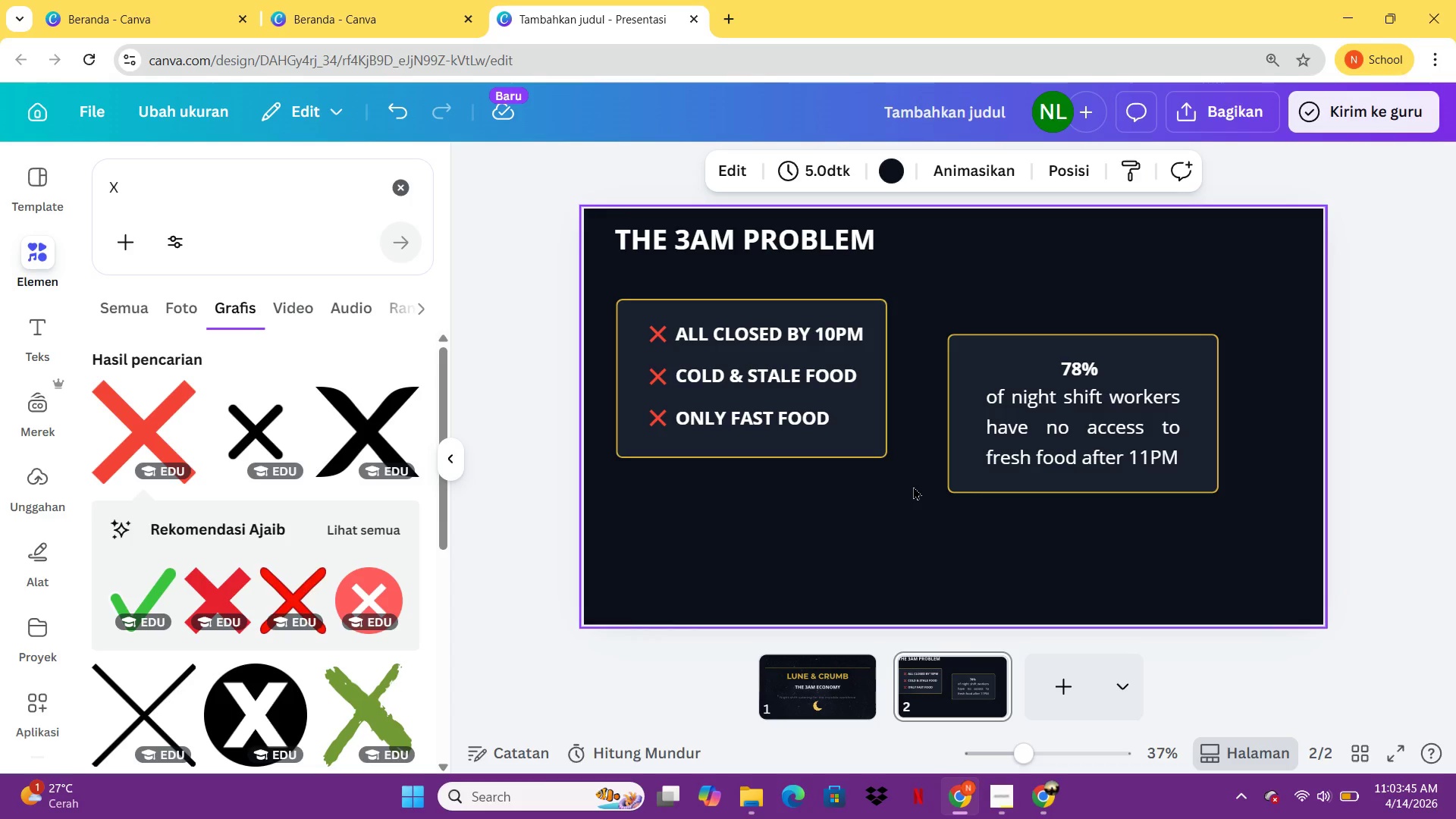 
left_click_drag(start_coordinate=[175, 195], to_coordinate=[33, 181])
 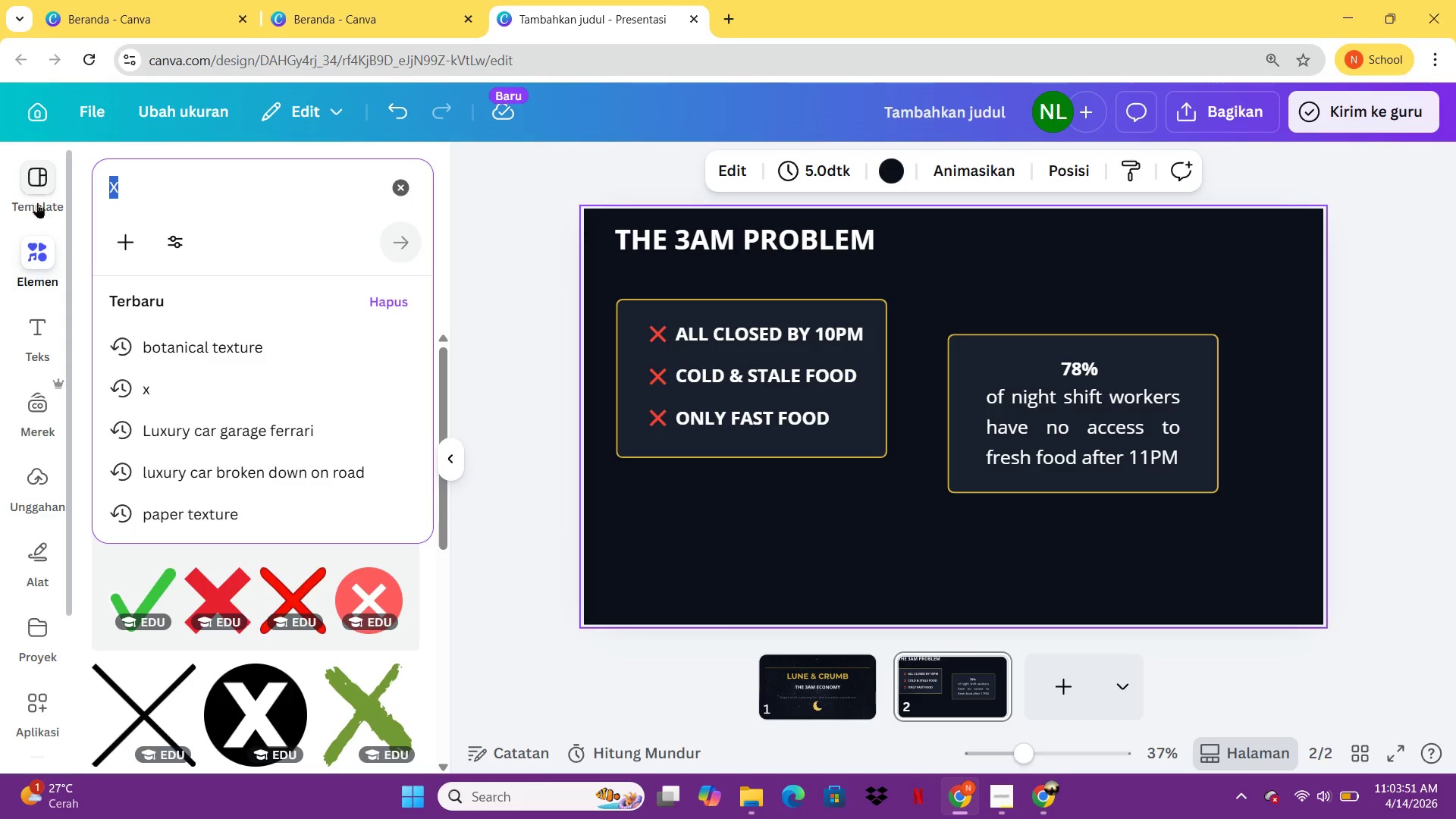 
type(dark )
 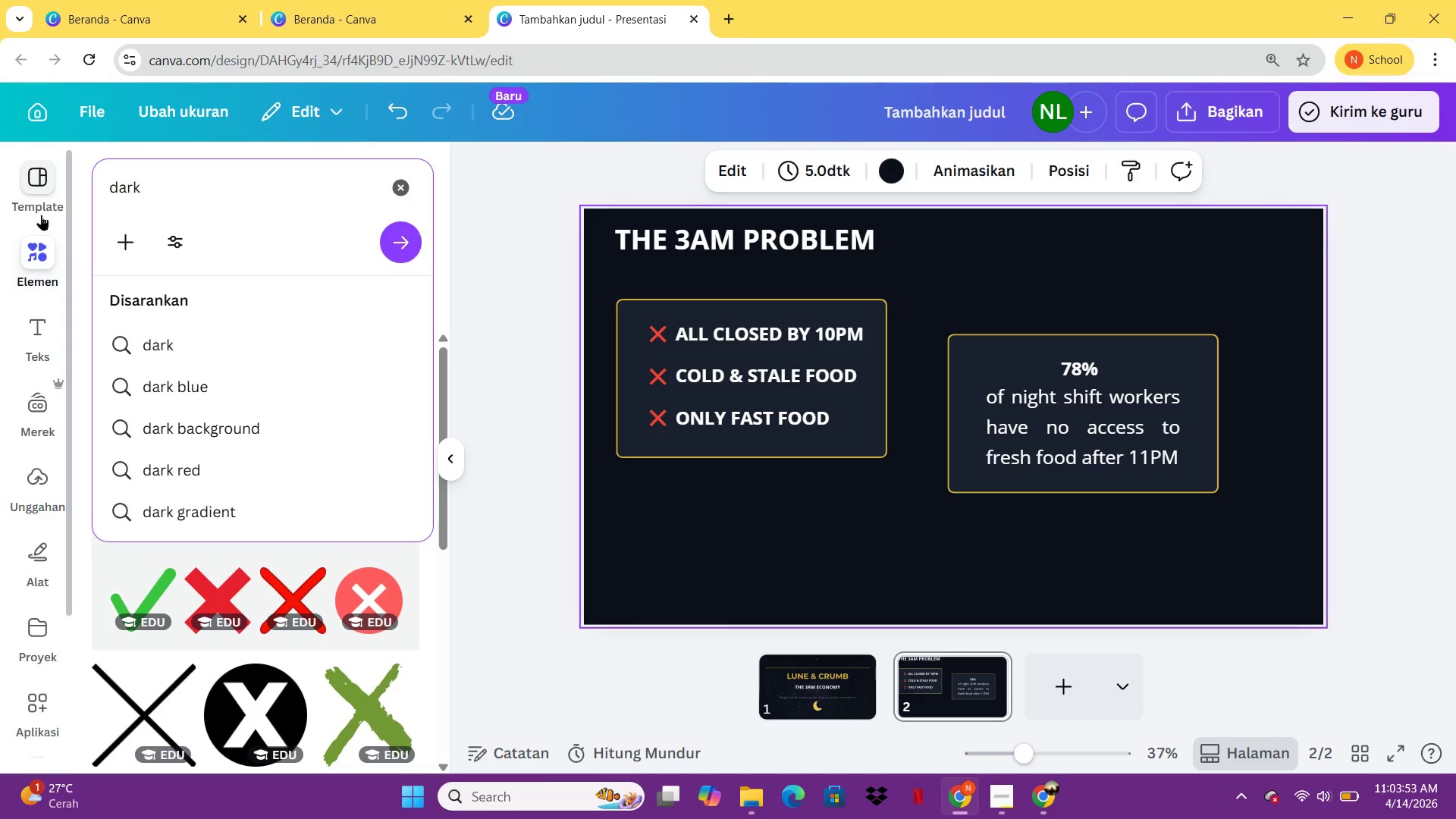 
key(Enter)
 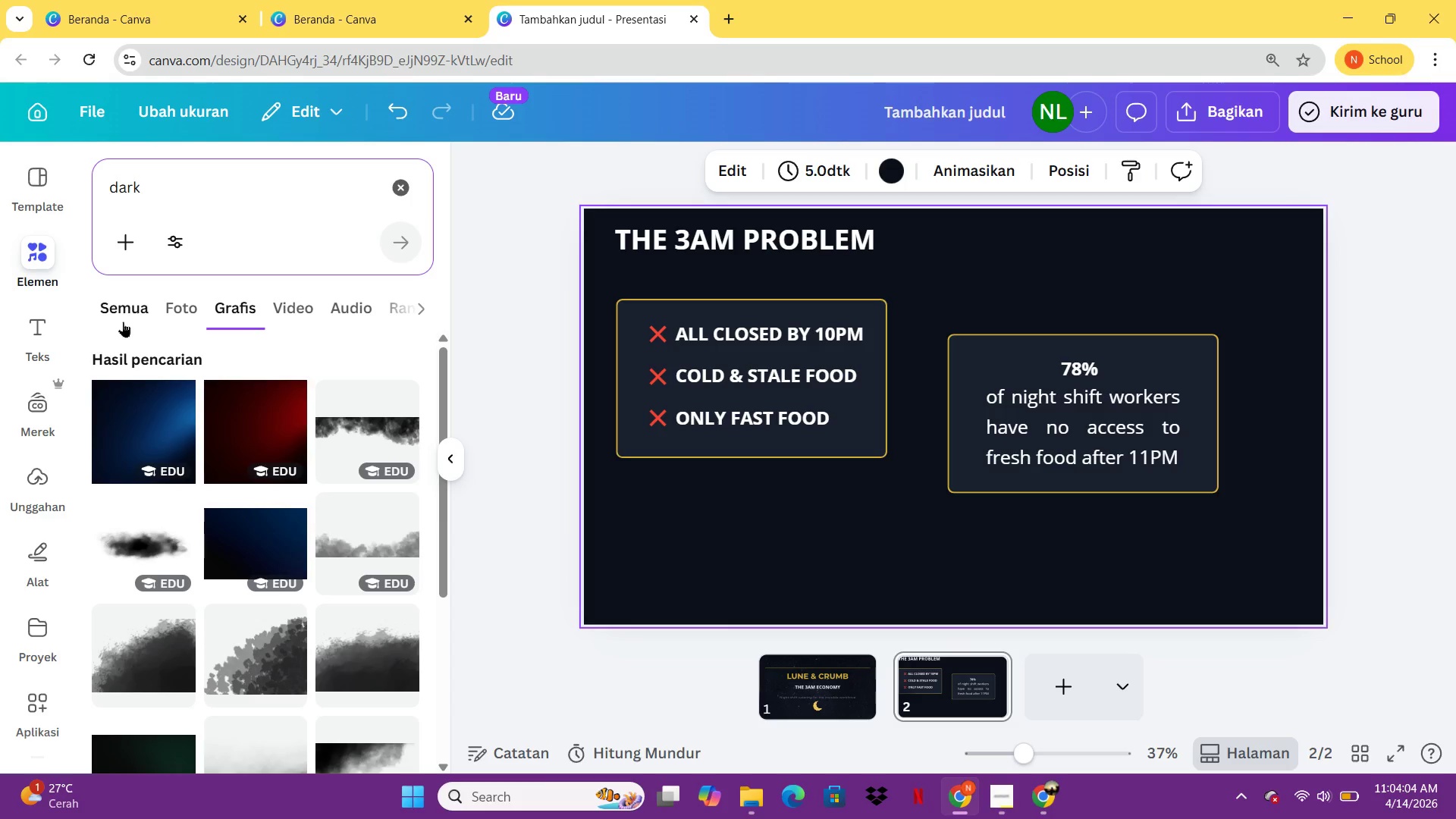 
wait(15.55)
 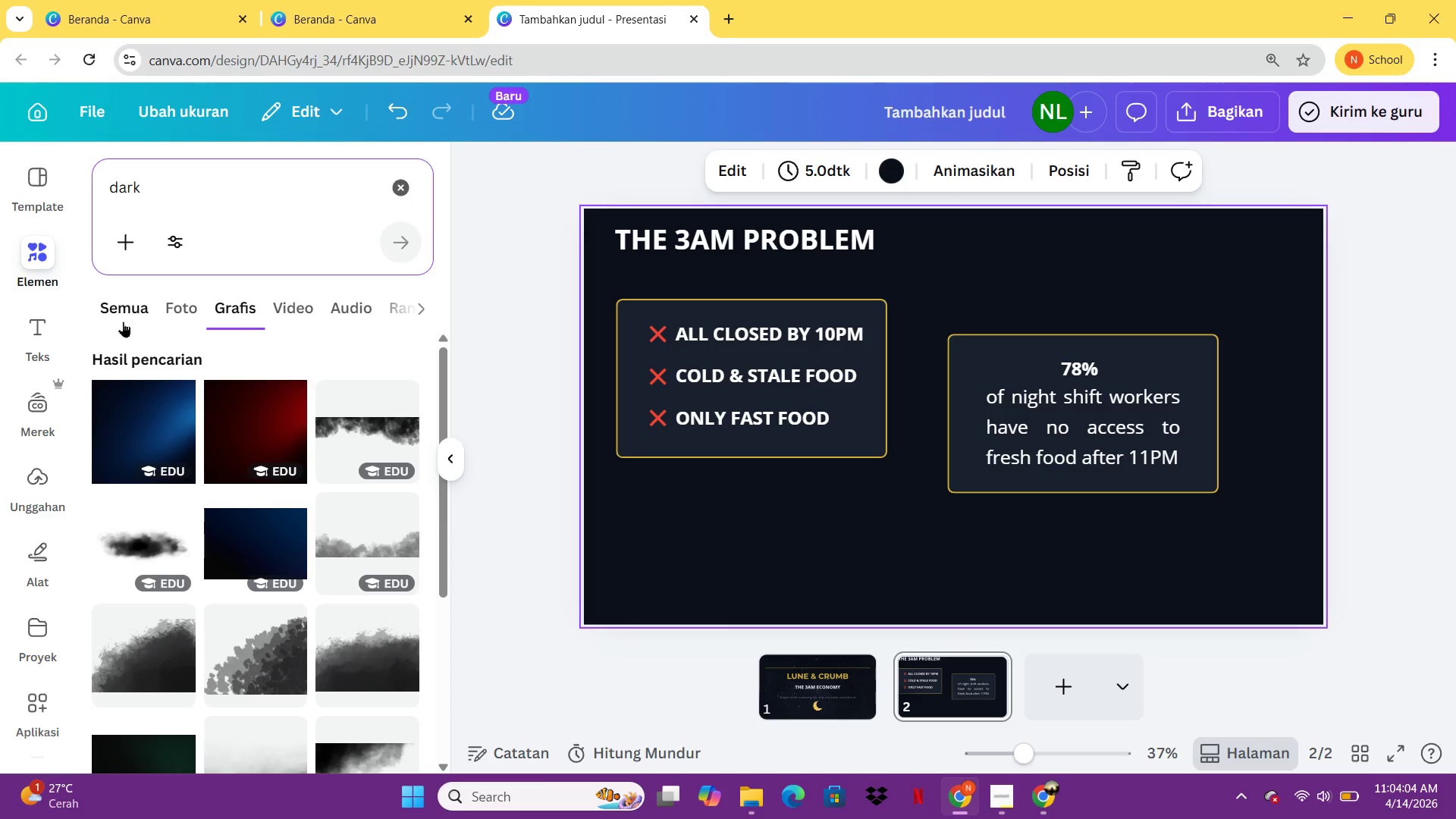 
left_click([42, 556])
 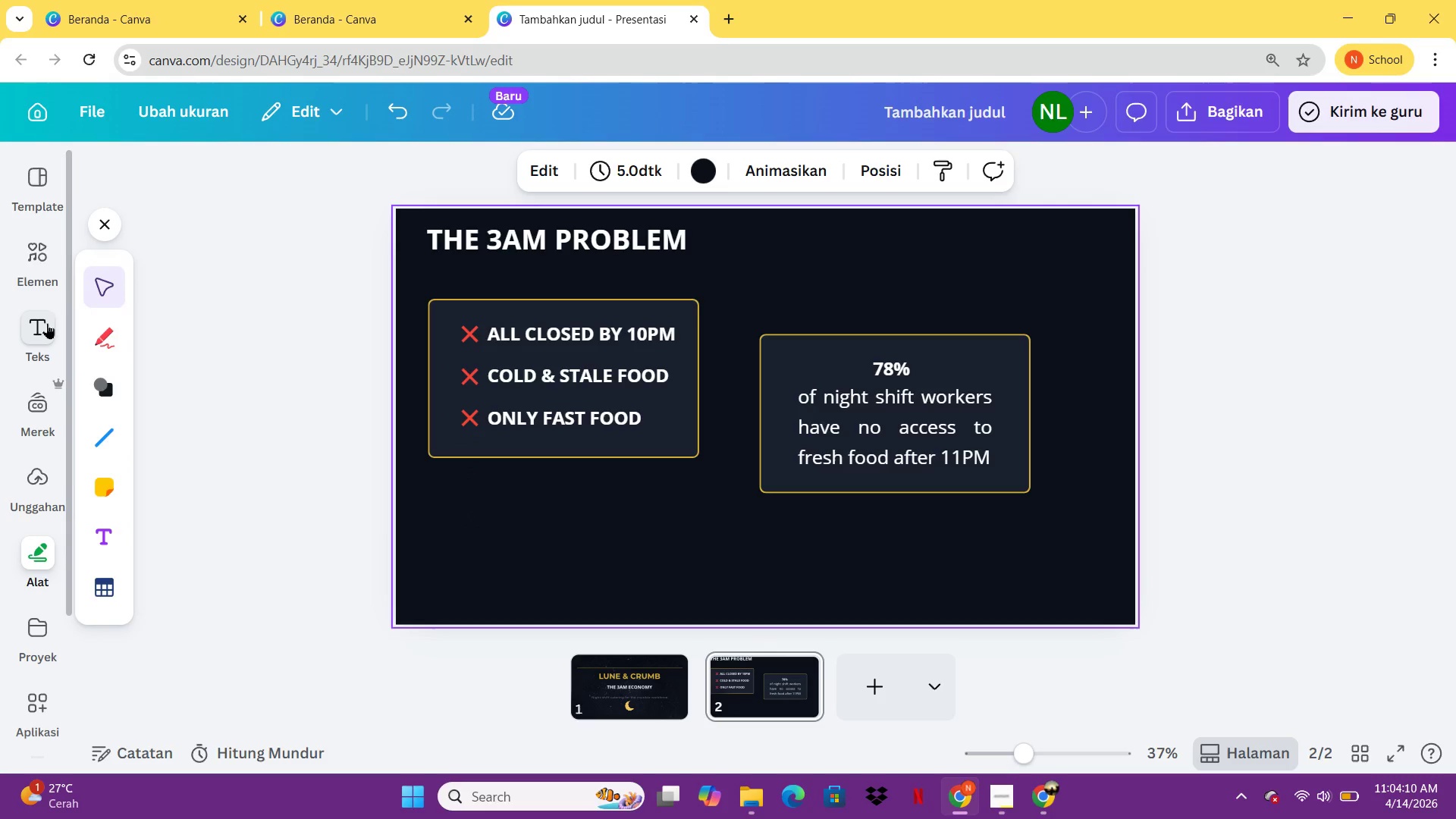 
left_click([45, 295])
 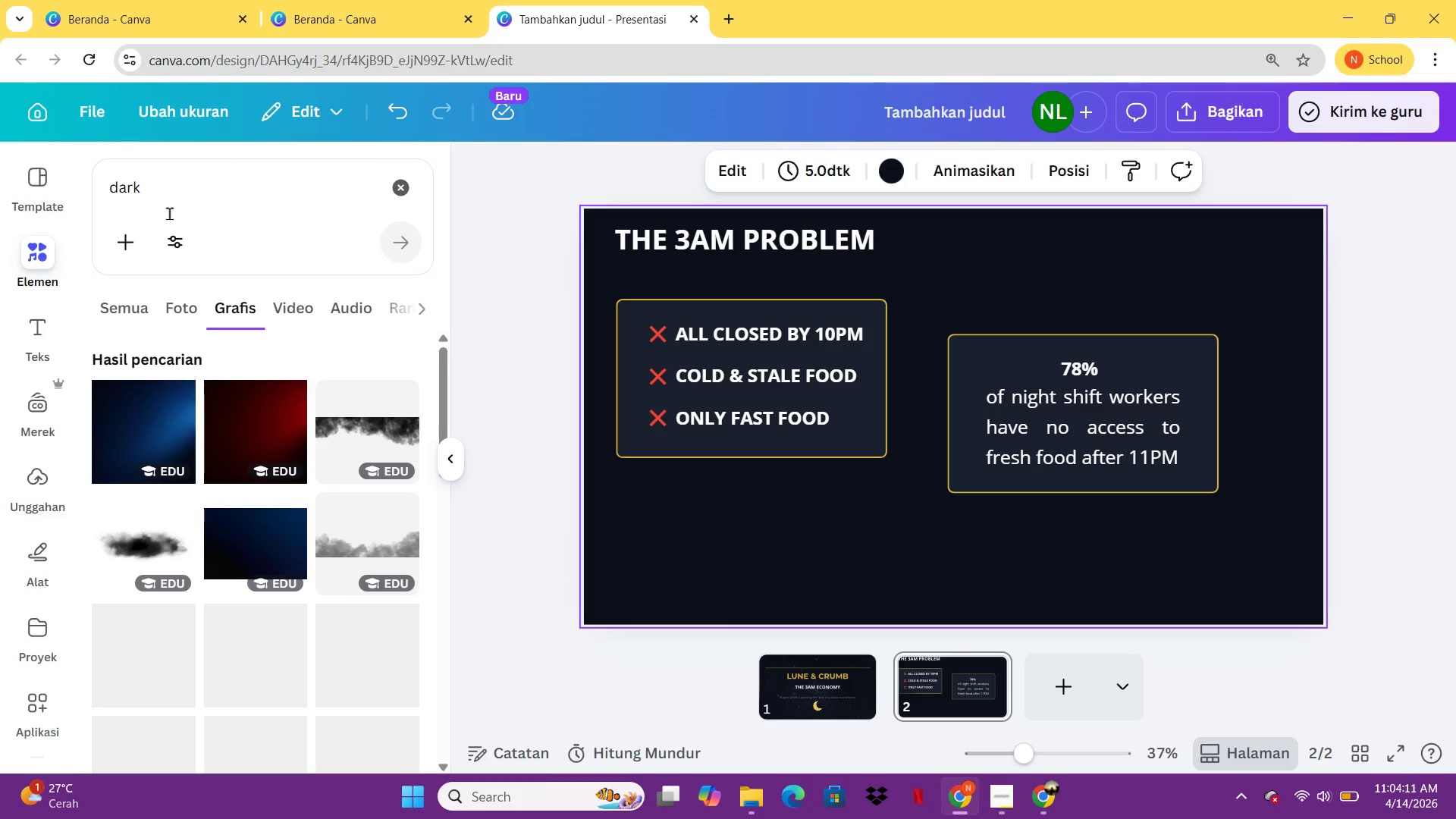 
left_click_drag(start_coordinate=[183, 192], to_coordinate=[101, 181])
 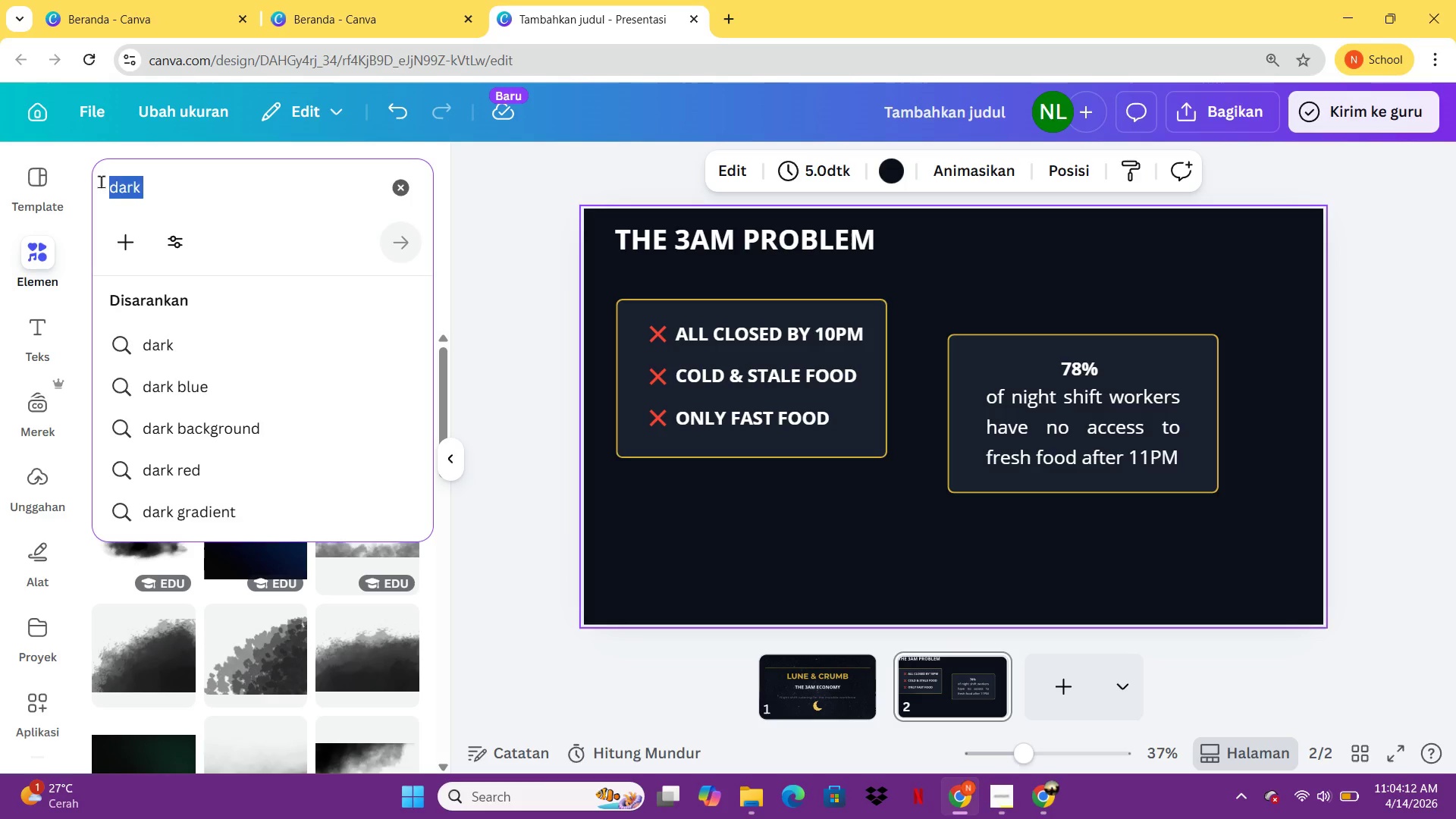 
type(circle)
 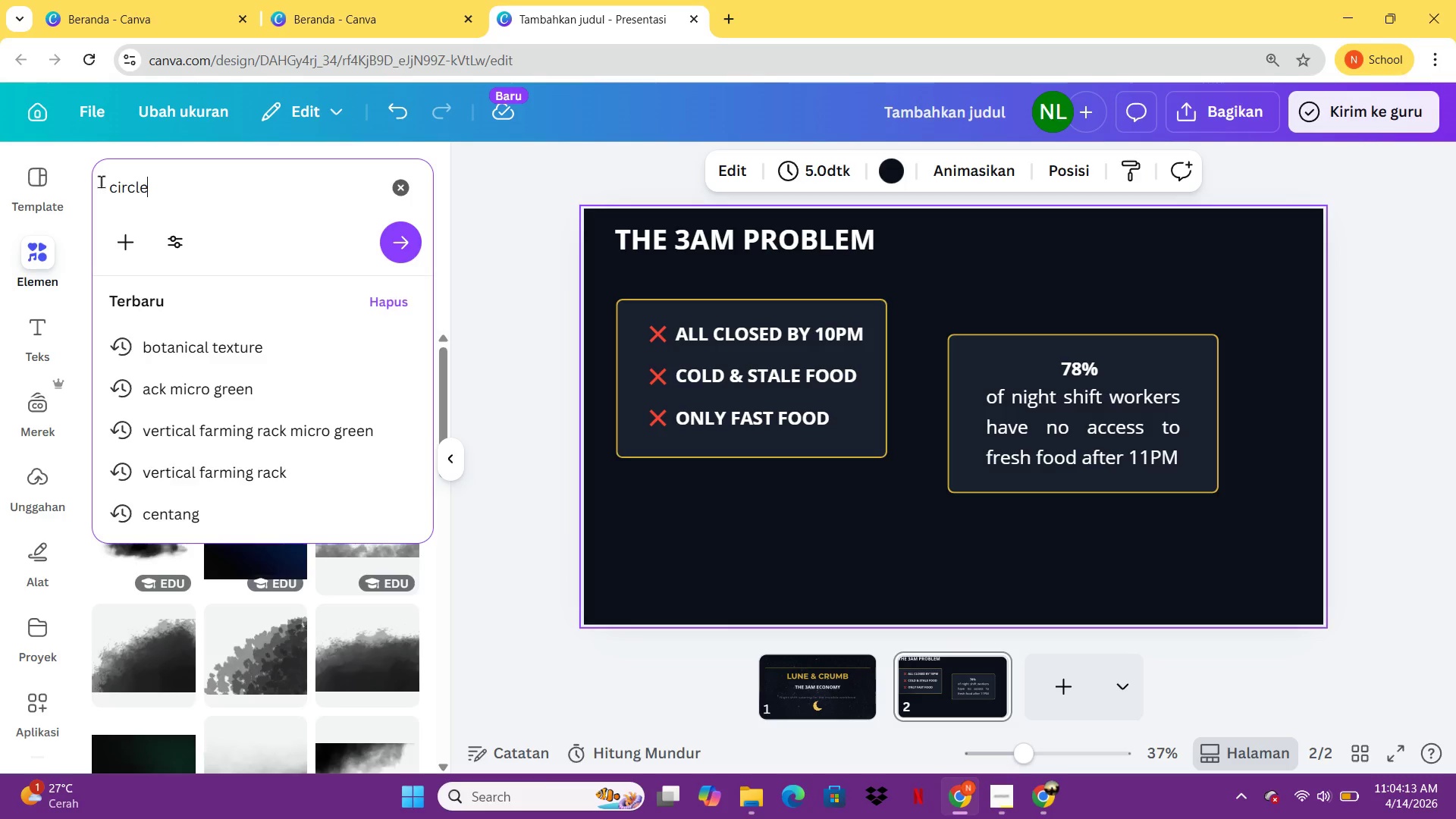 
key(Enter)
 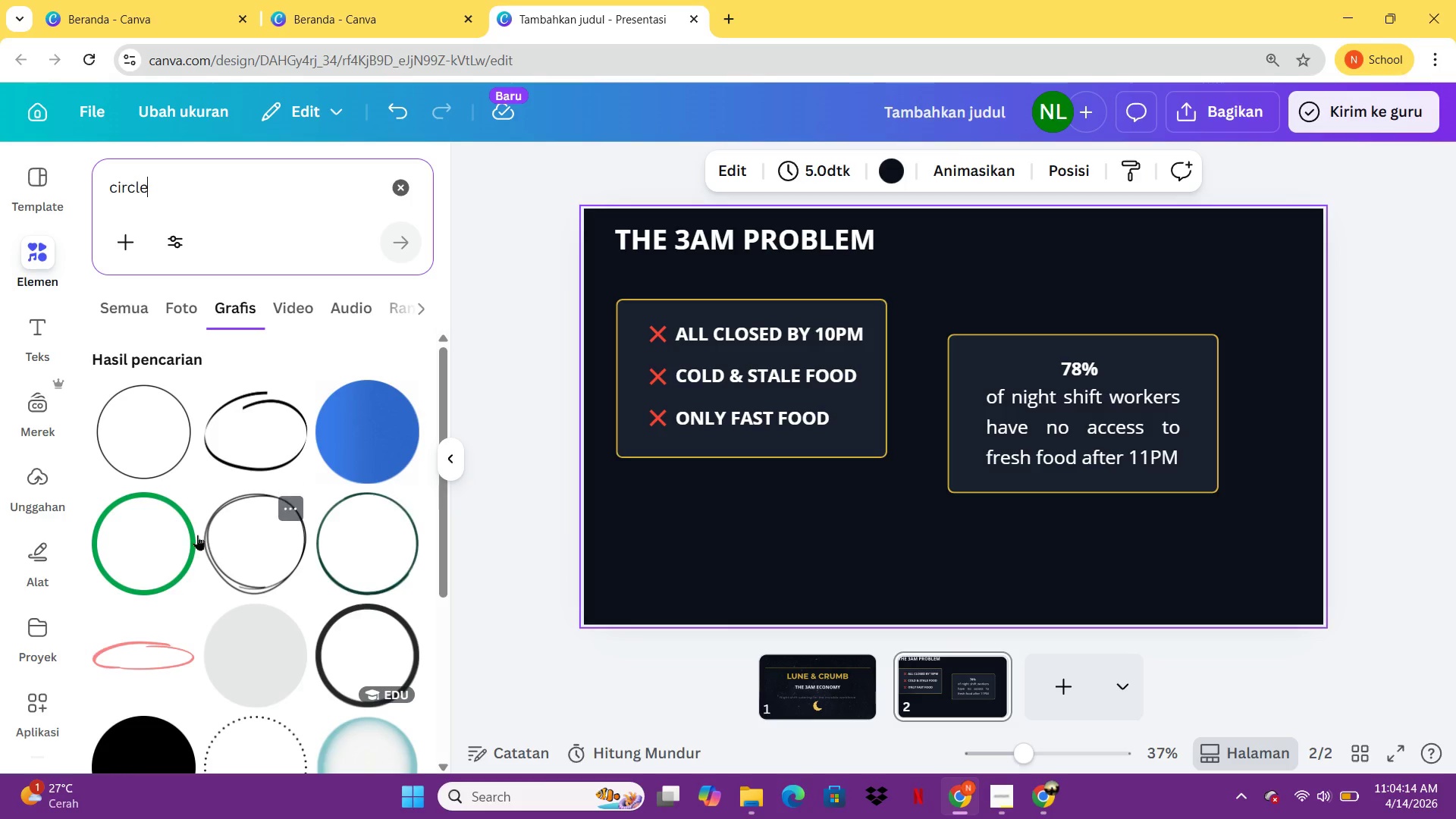 
left_click([142, 541])
 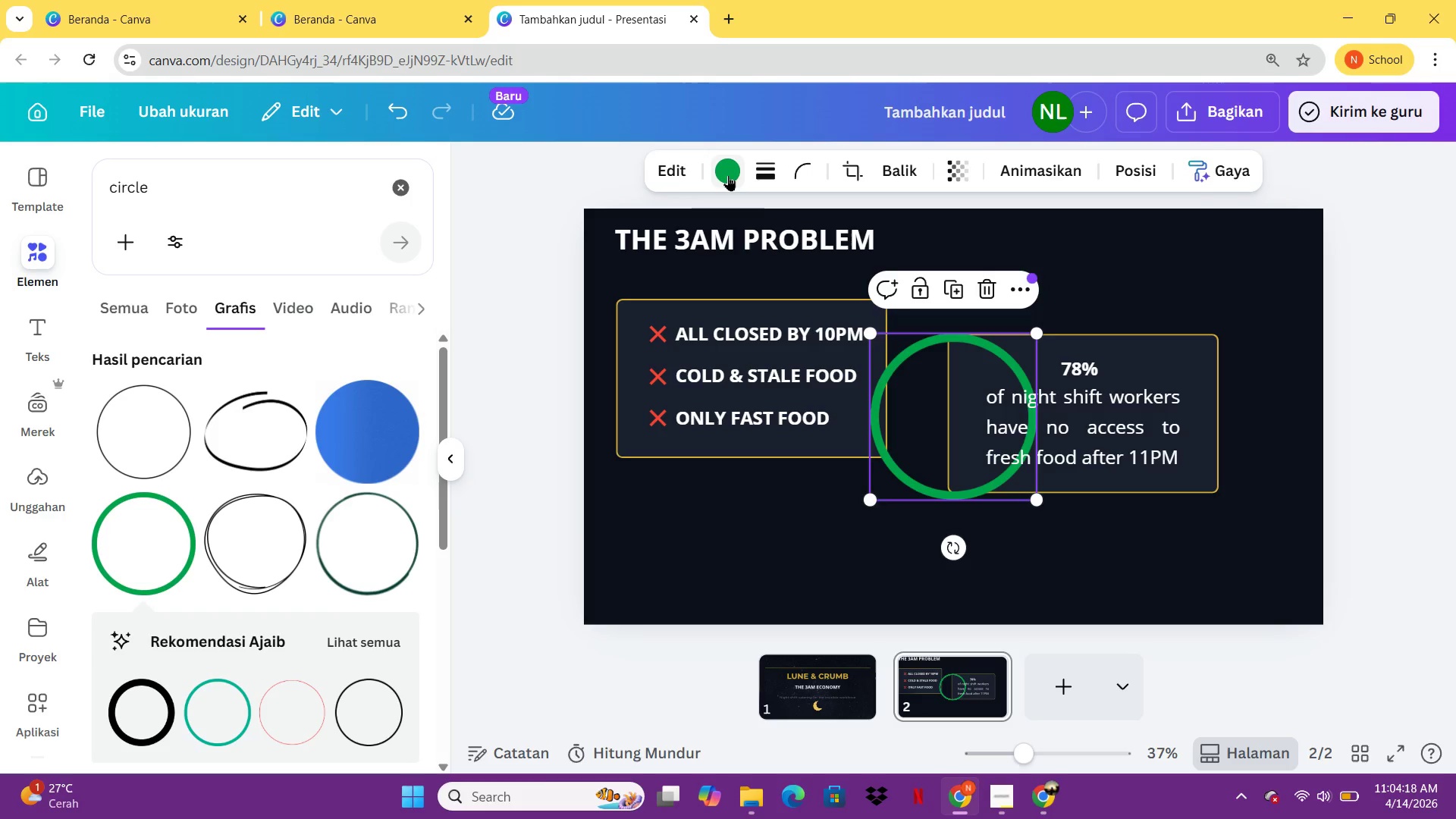 
left_click_drag(start_coordinate=[1033, 497], to_coordinate=[904, 346])
 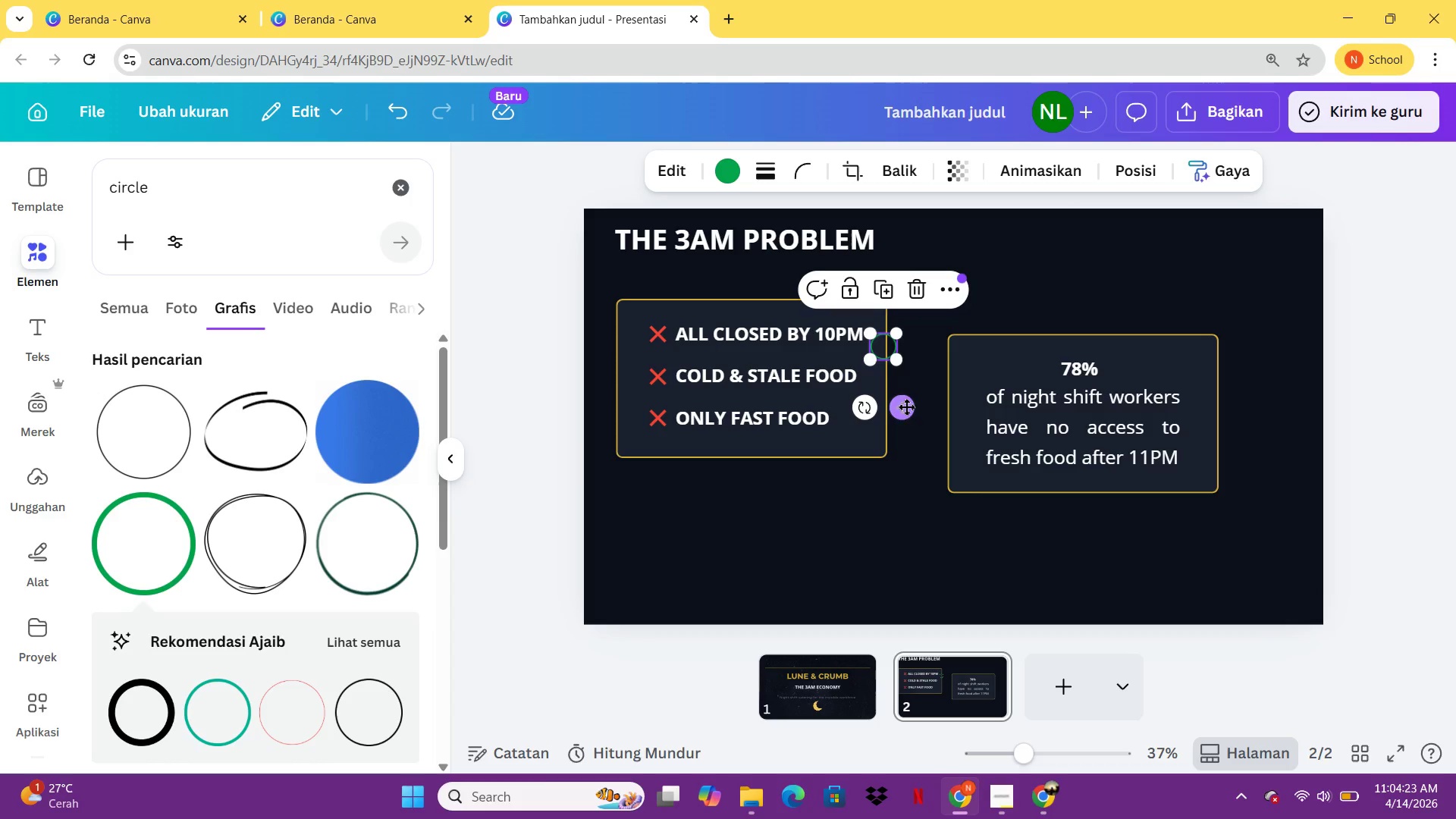 
left_click_drag(start_coordinate=[900, 406], to_coordinate=[1084, 418])
 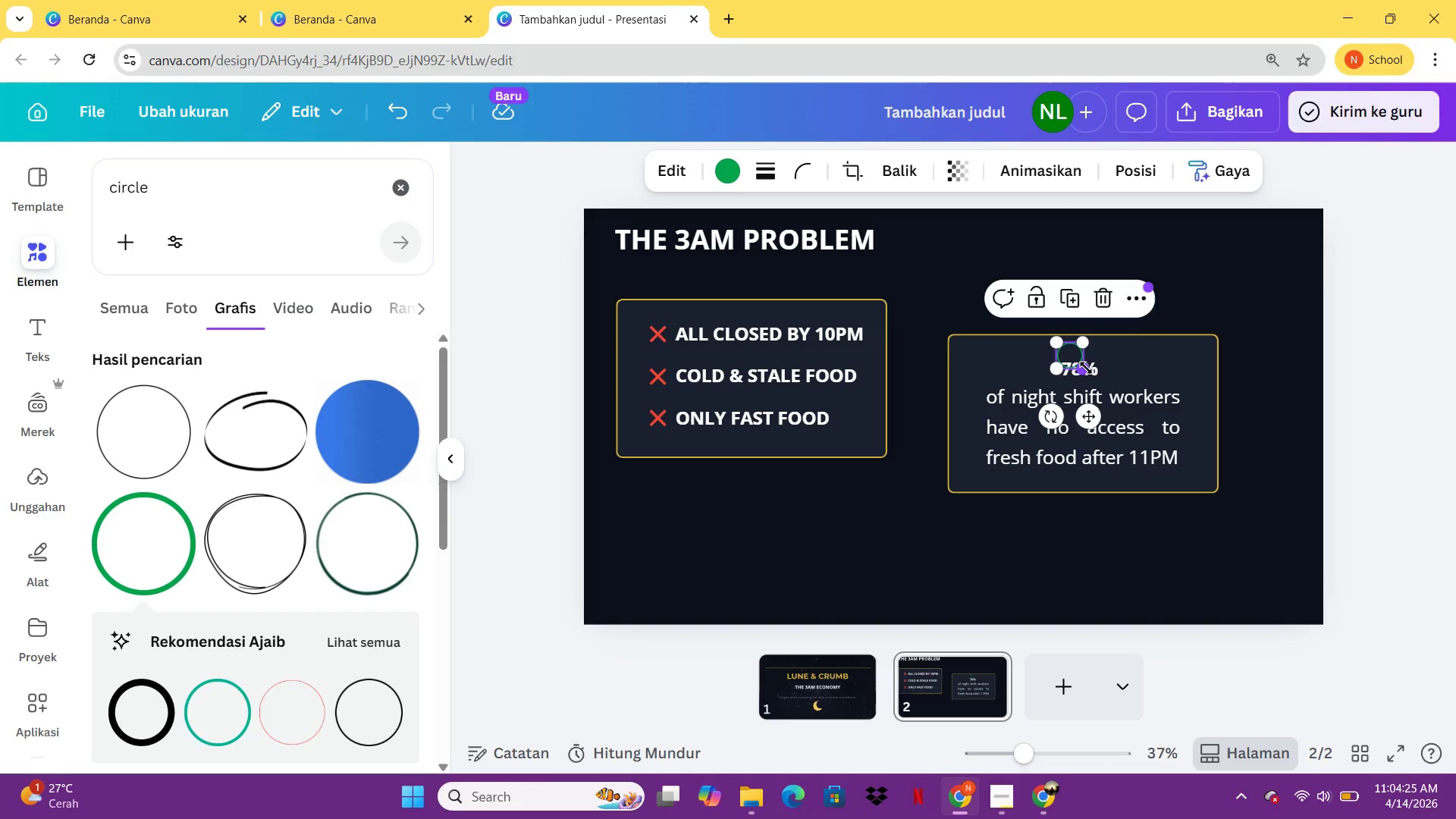 
left_click_drag(start_coordinate=[1086, 368], to_coordinate=[1105, 388])
 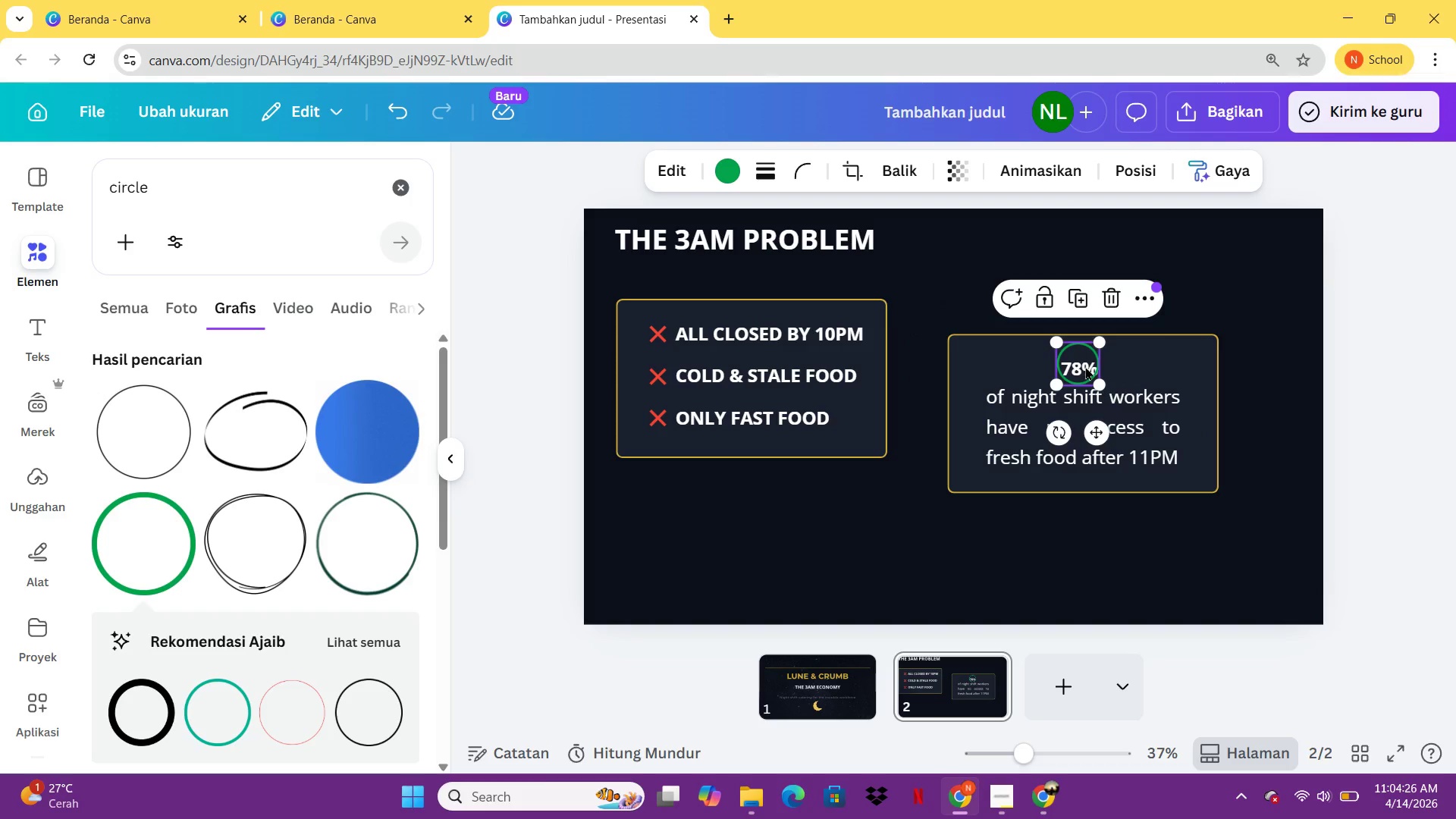 
left_click_drag(start_coordinate=[1084, 366], to_coordinate=[1083, 373])
 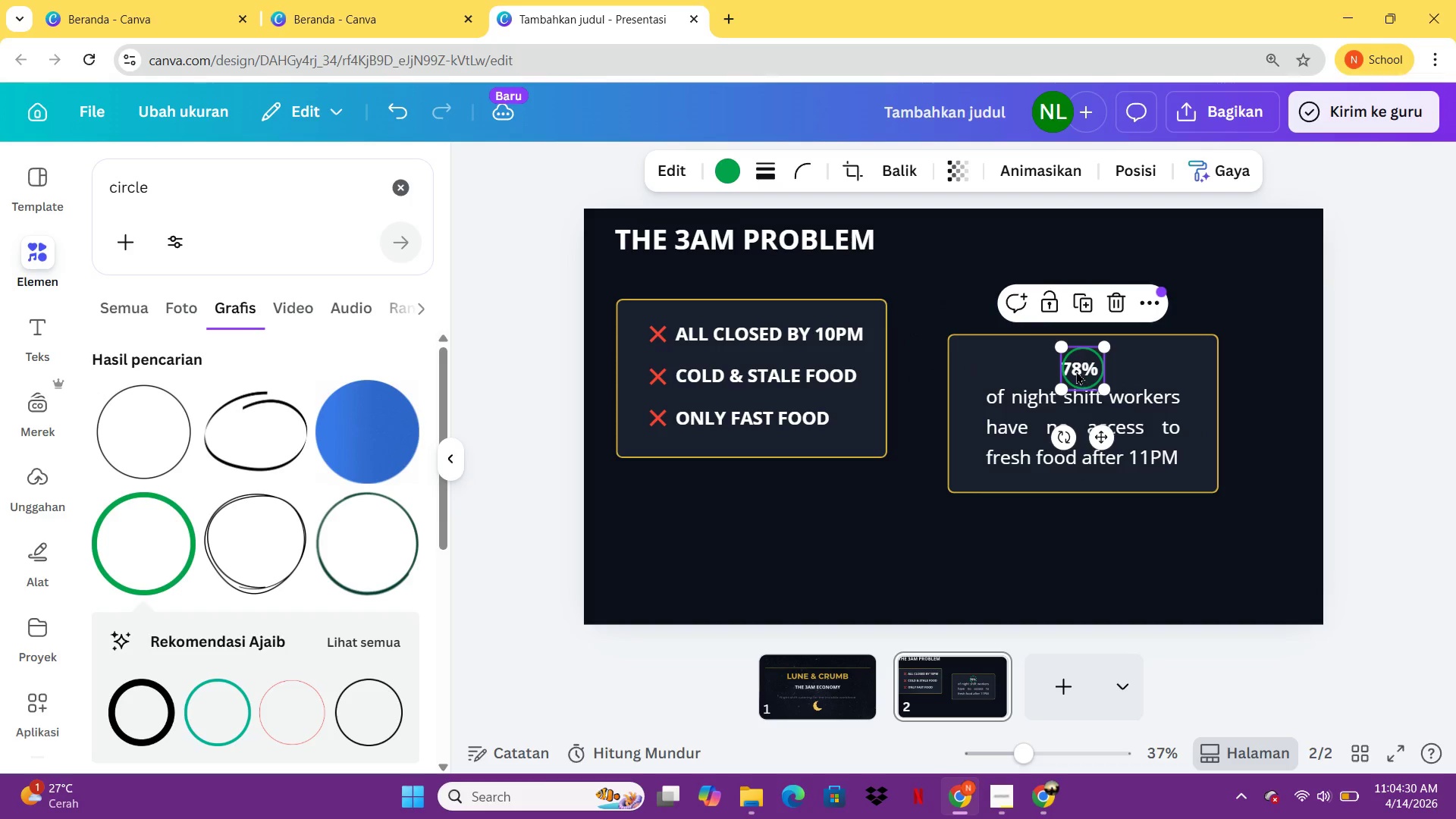 
left_click([1076, 371])
 